 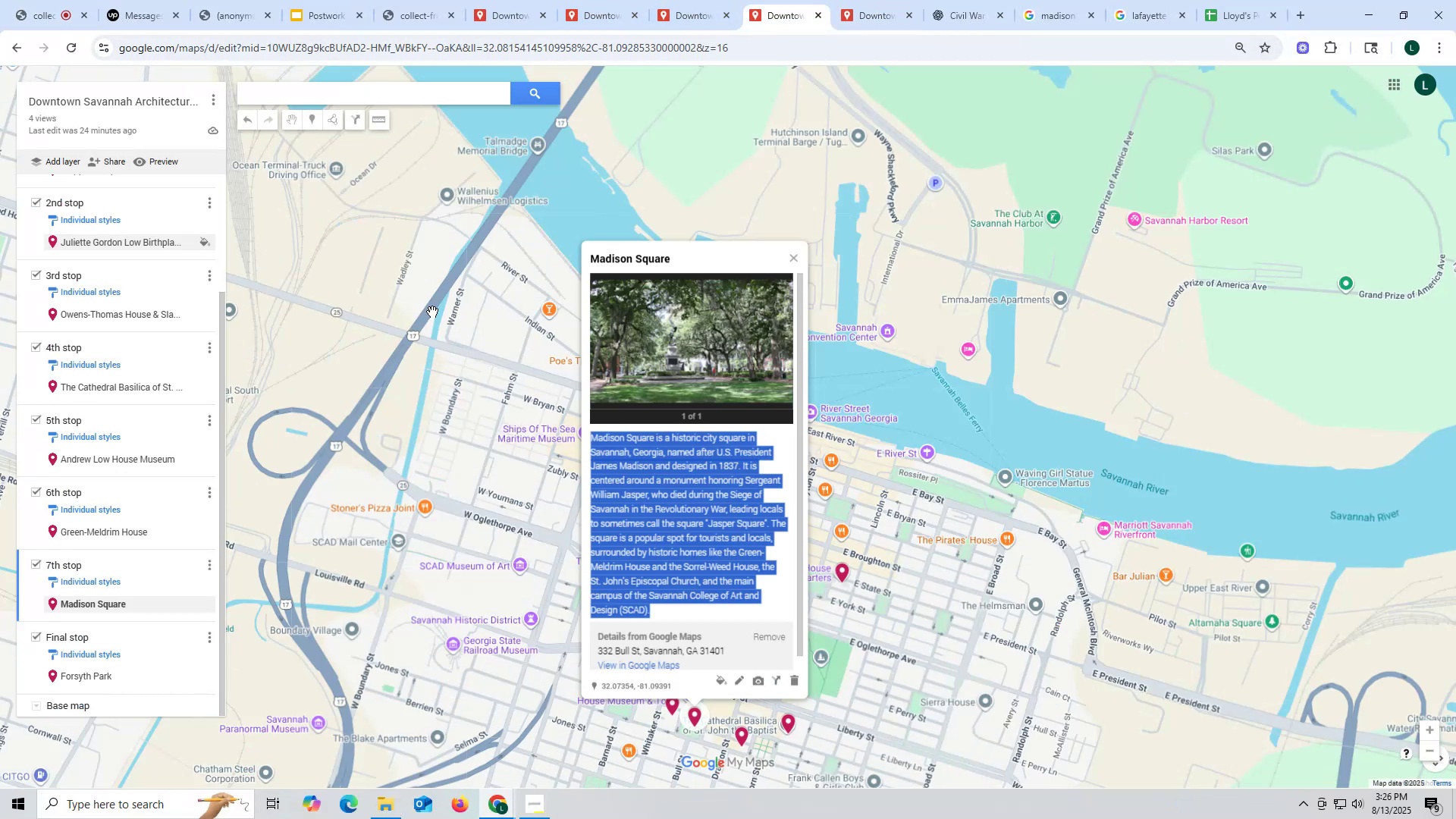 
scroll: coordinate [149, 438], scroll_direction: down, amount: 4.0
 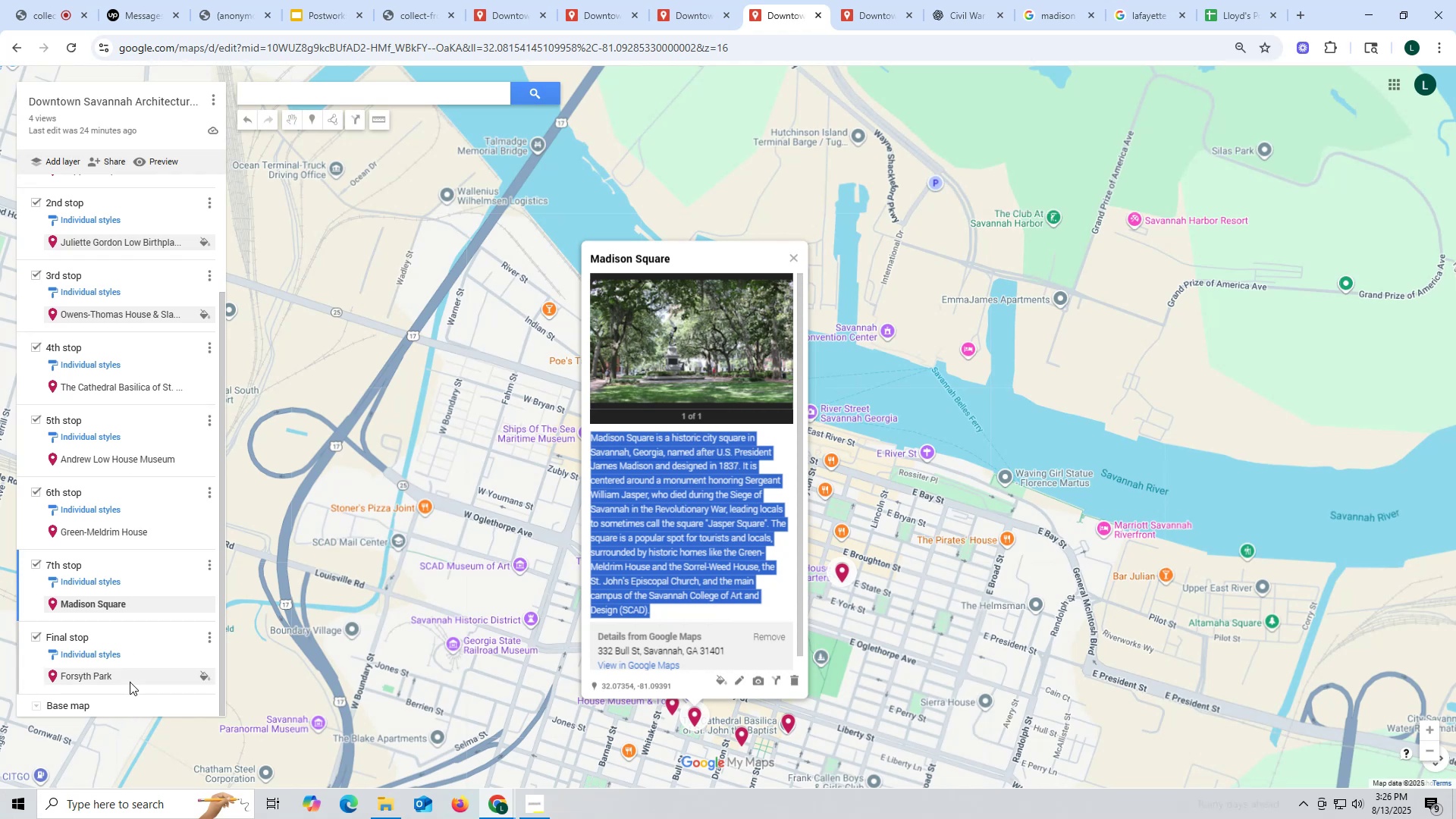 
left_click([129, 677])
 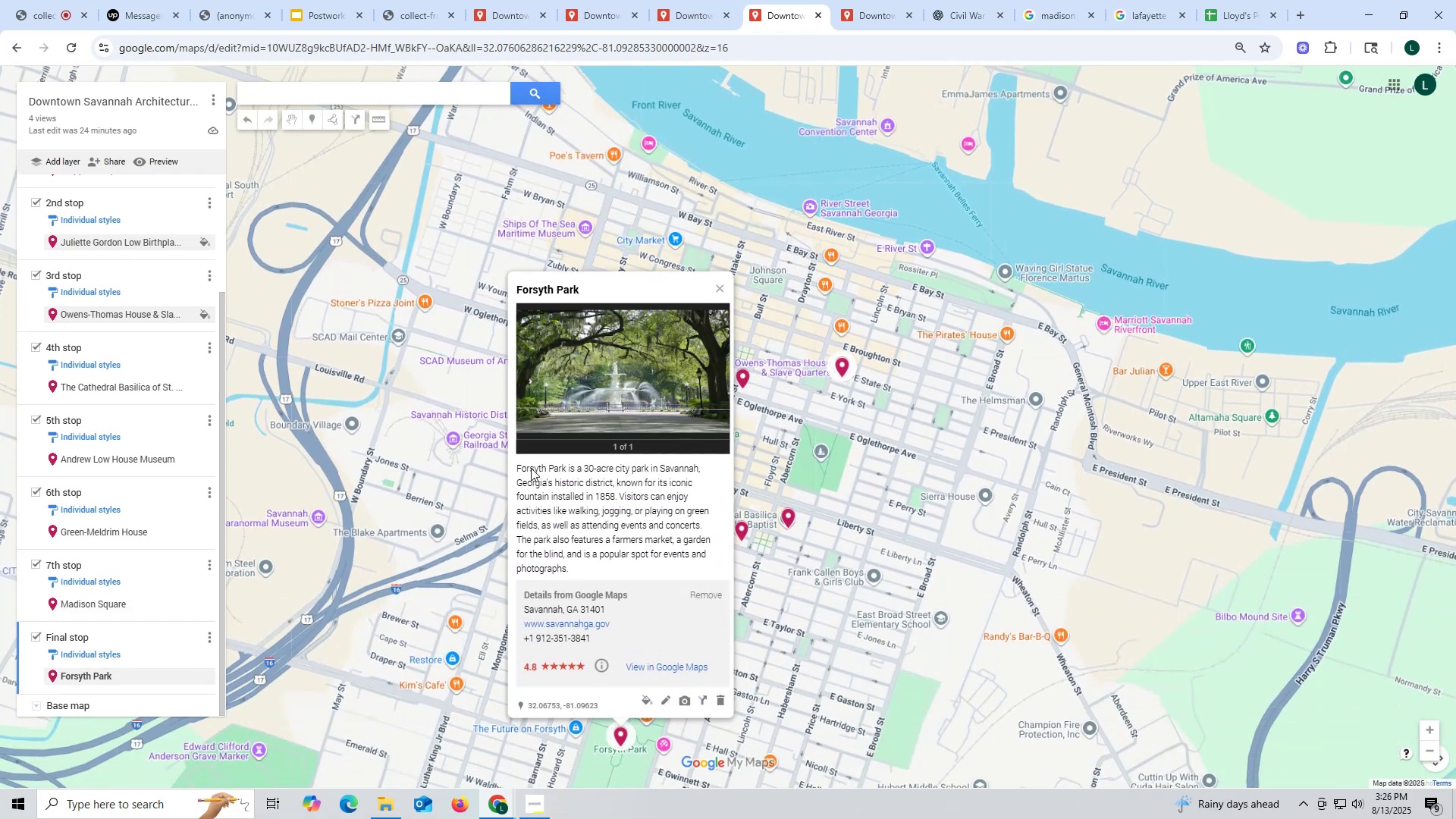 
left_click_drag(start_coordinate=[519, 461], to_coordinate=[595, 510])
 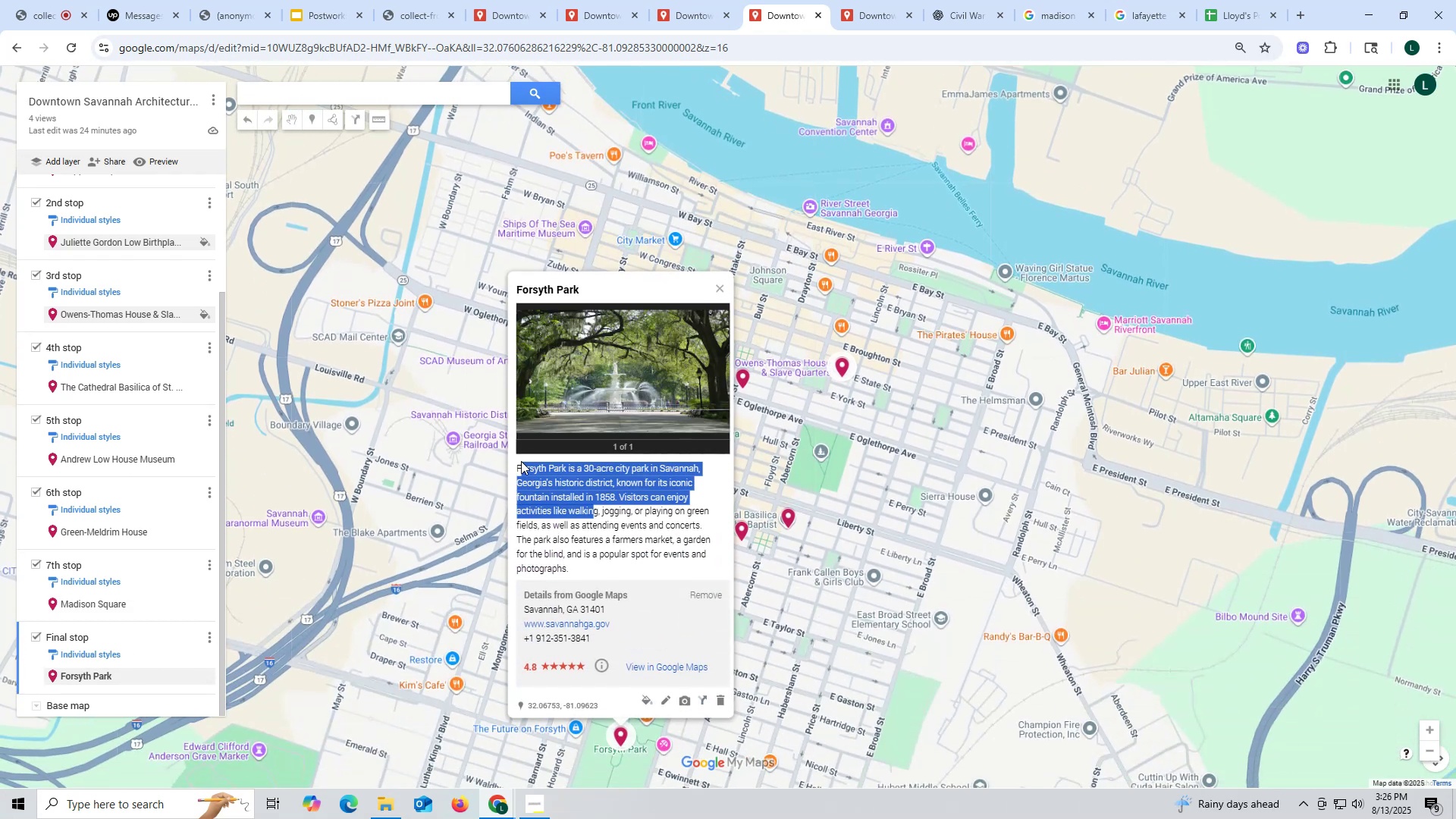 
left_click_drag(start_coordinate=[516, 464], to_coordinate=[623, 567])
 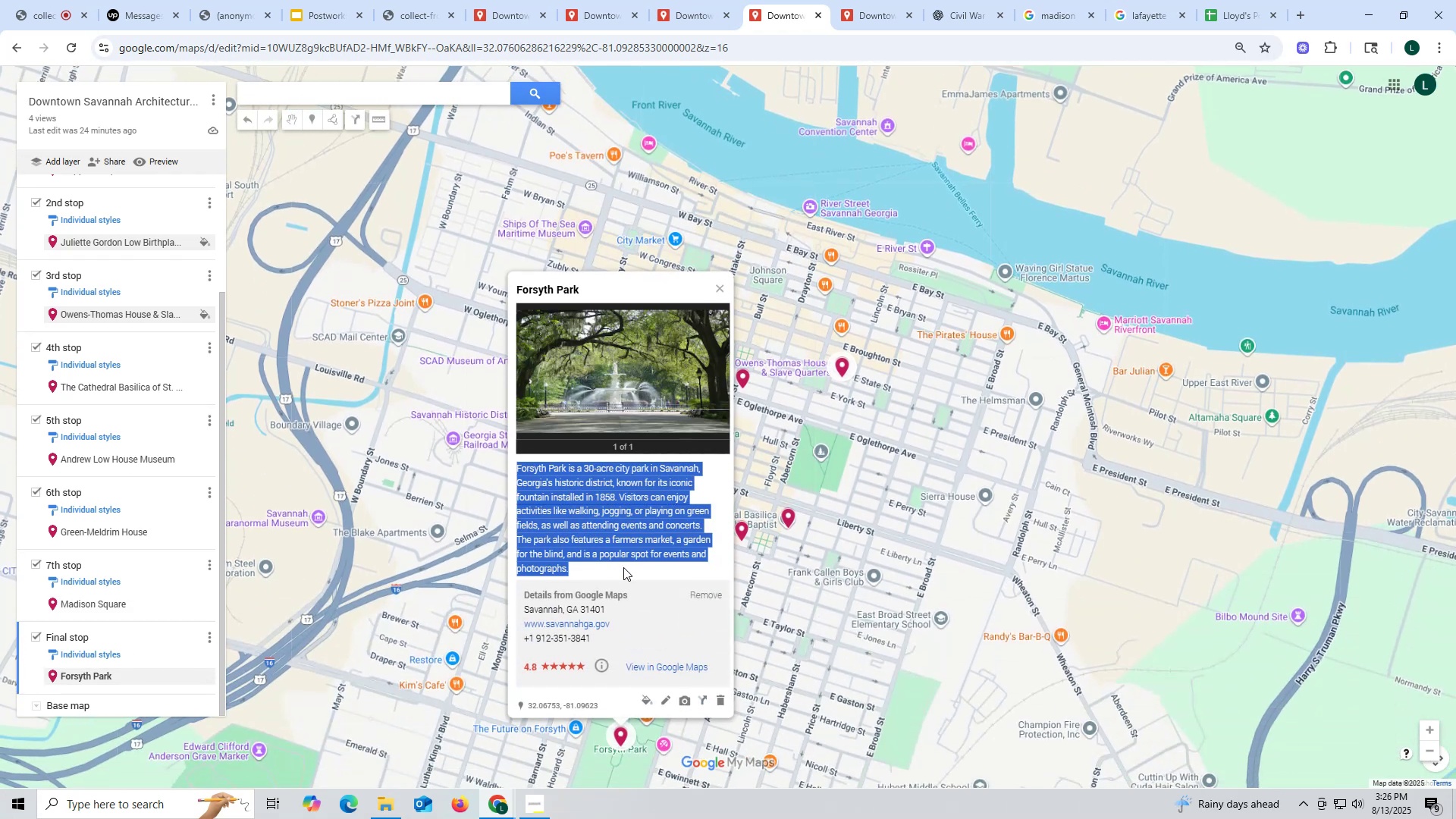 
key(Control+ControlLeft)
 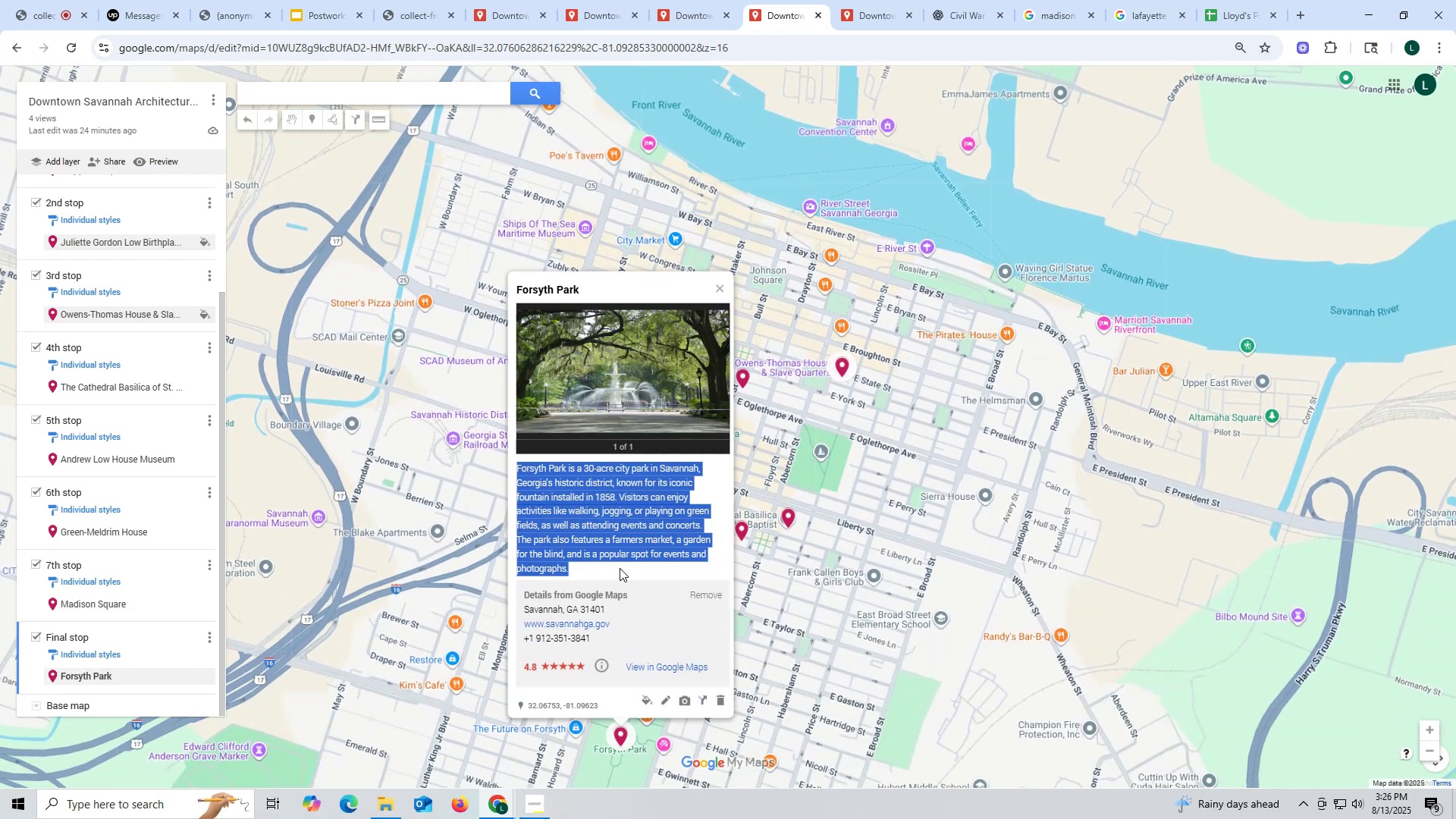 
key(Control+C)
 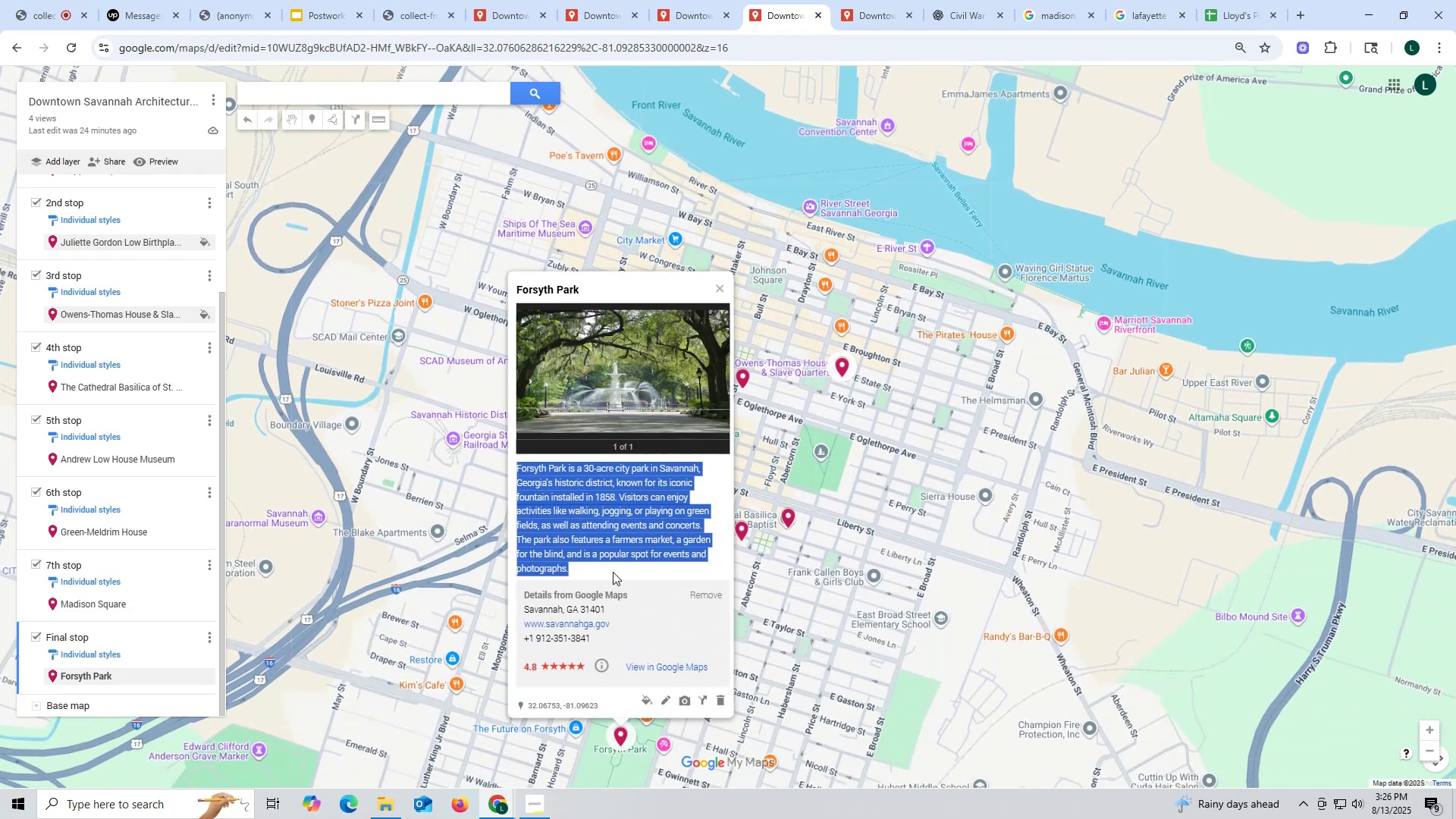 
key(Control+ControlLeft)
 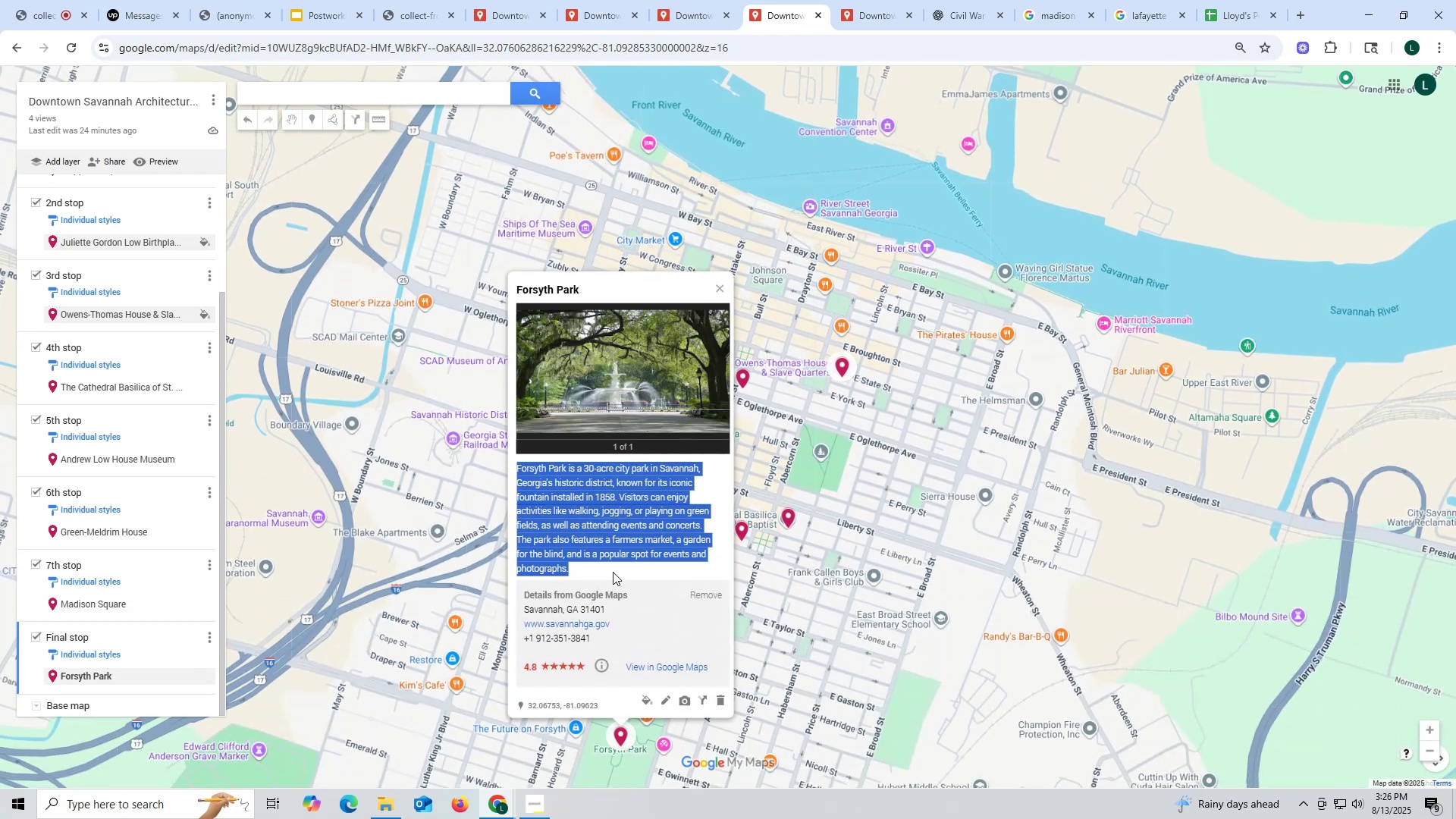 
key(Control+C)
 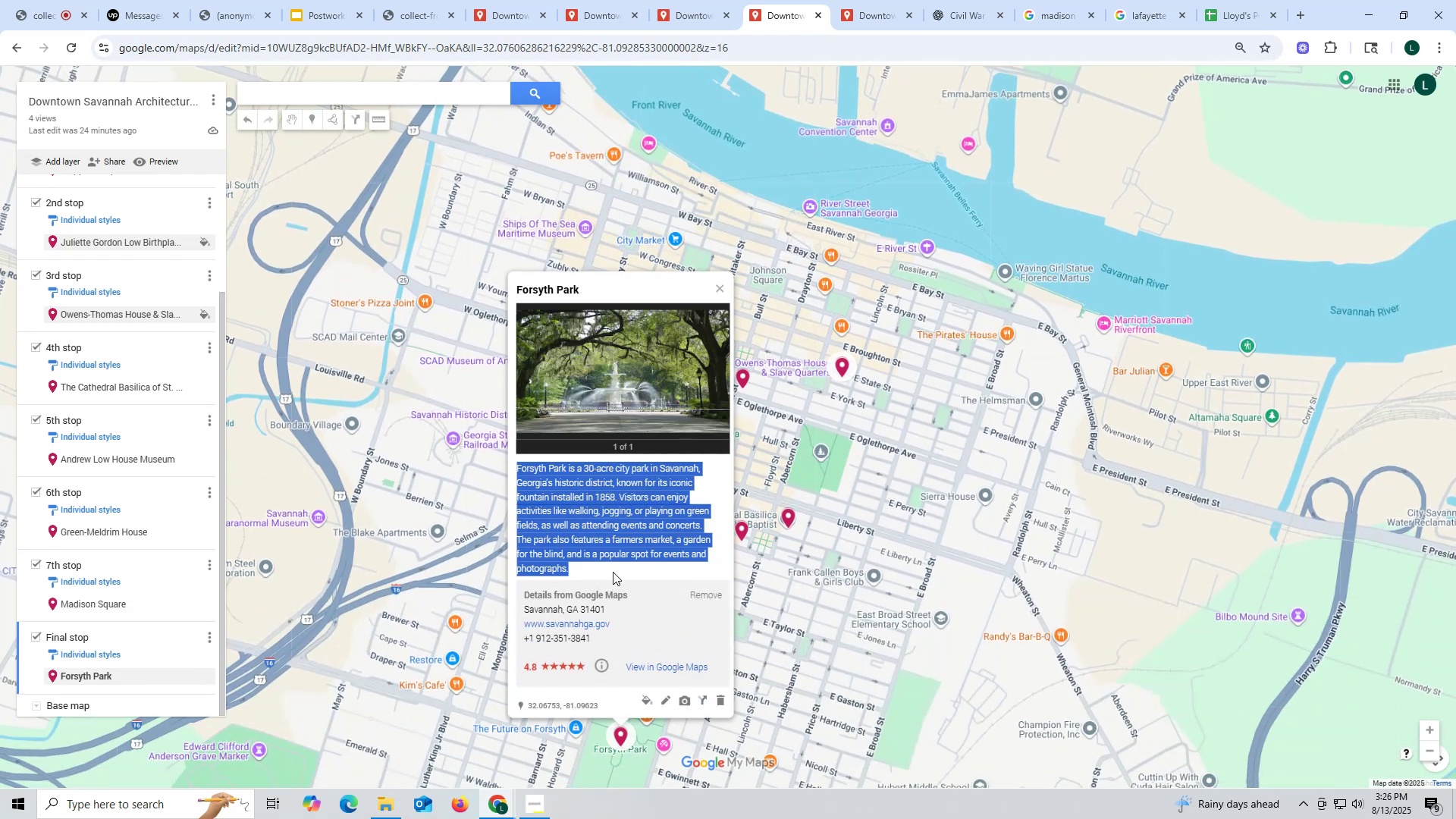 
key(Control+ControlLeft)
 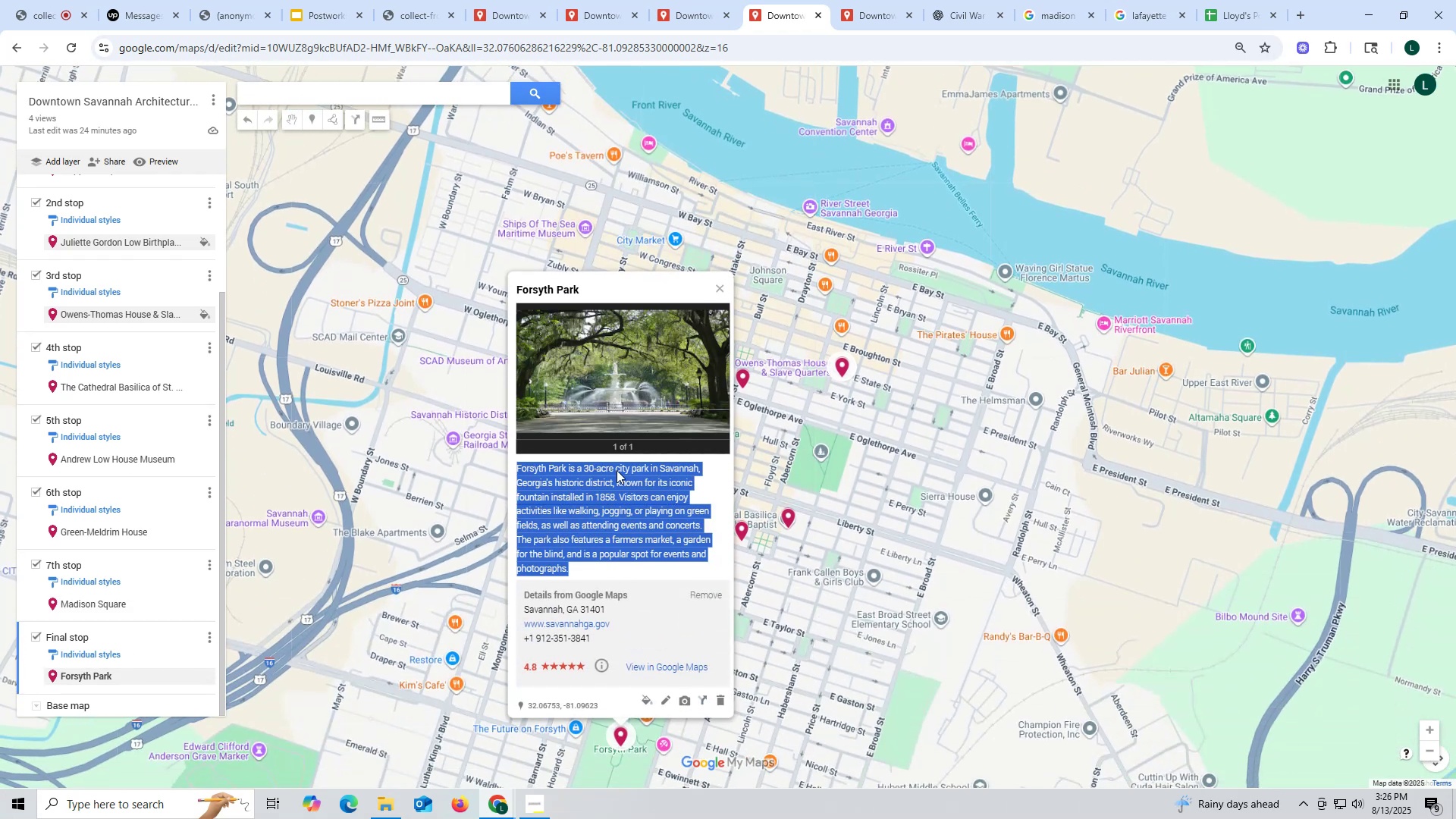 
key(Control+C)
 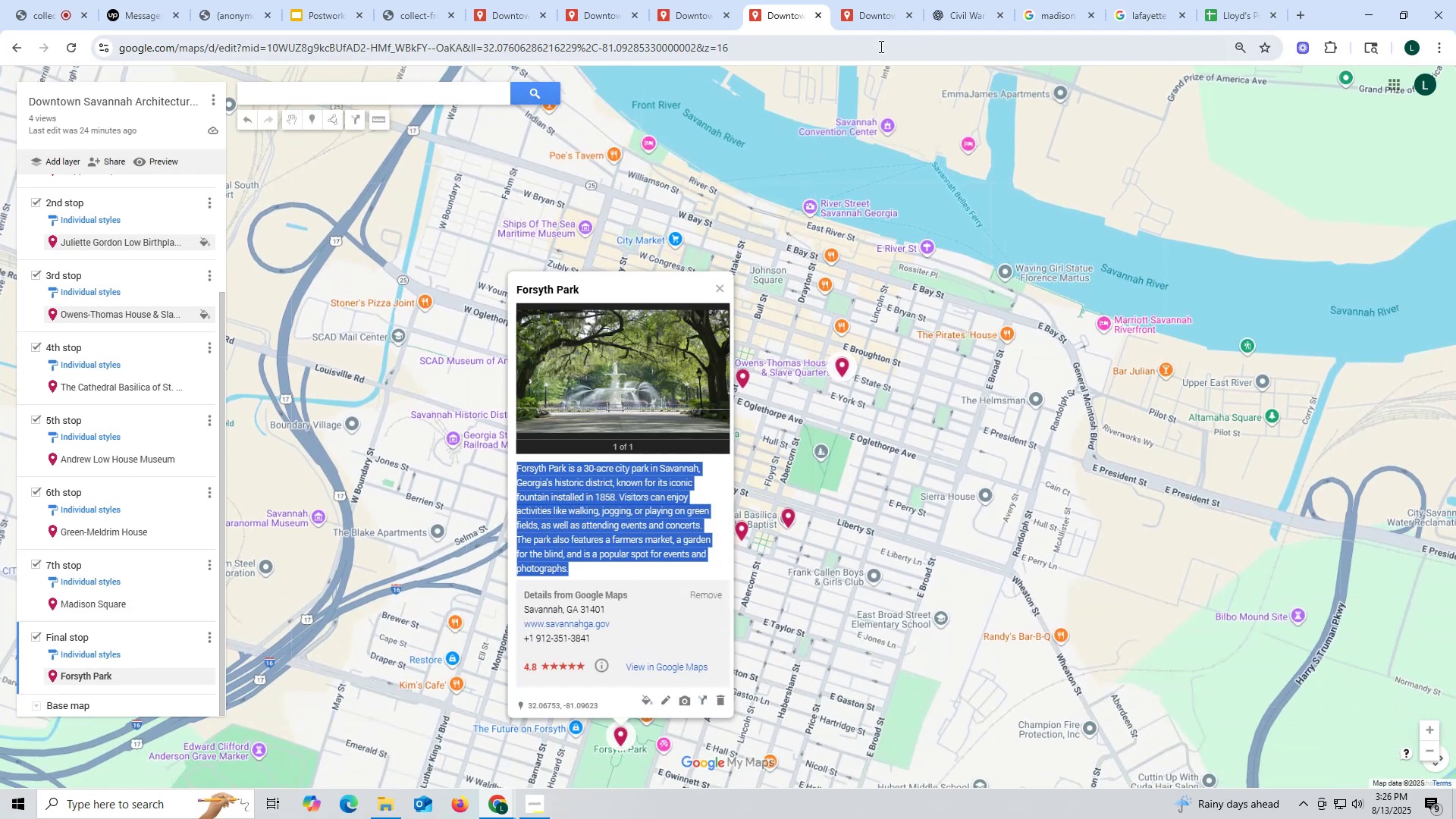 
left_click([874, 20])
 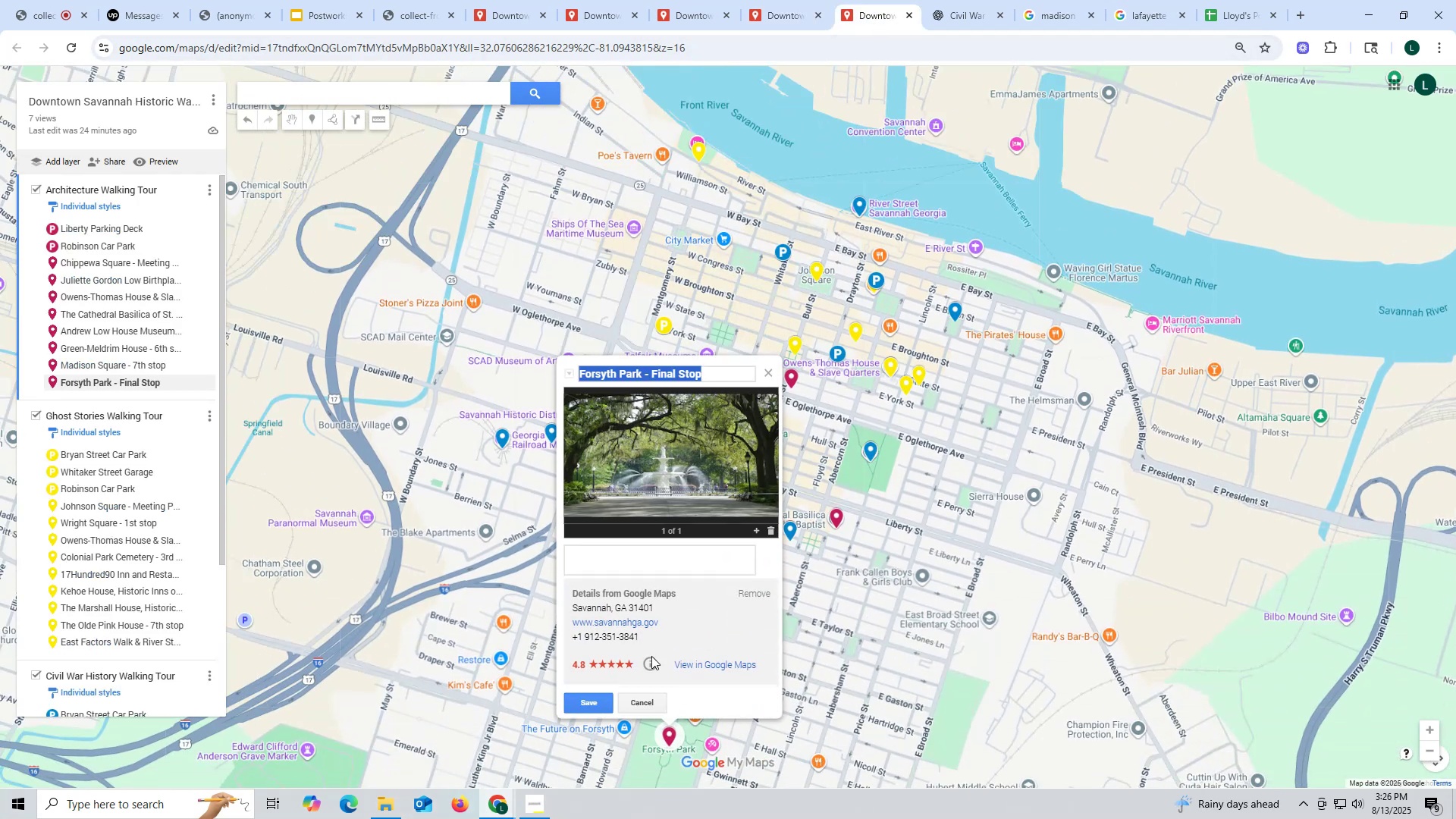 
key(Control+ControlLeft)
 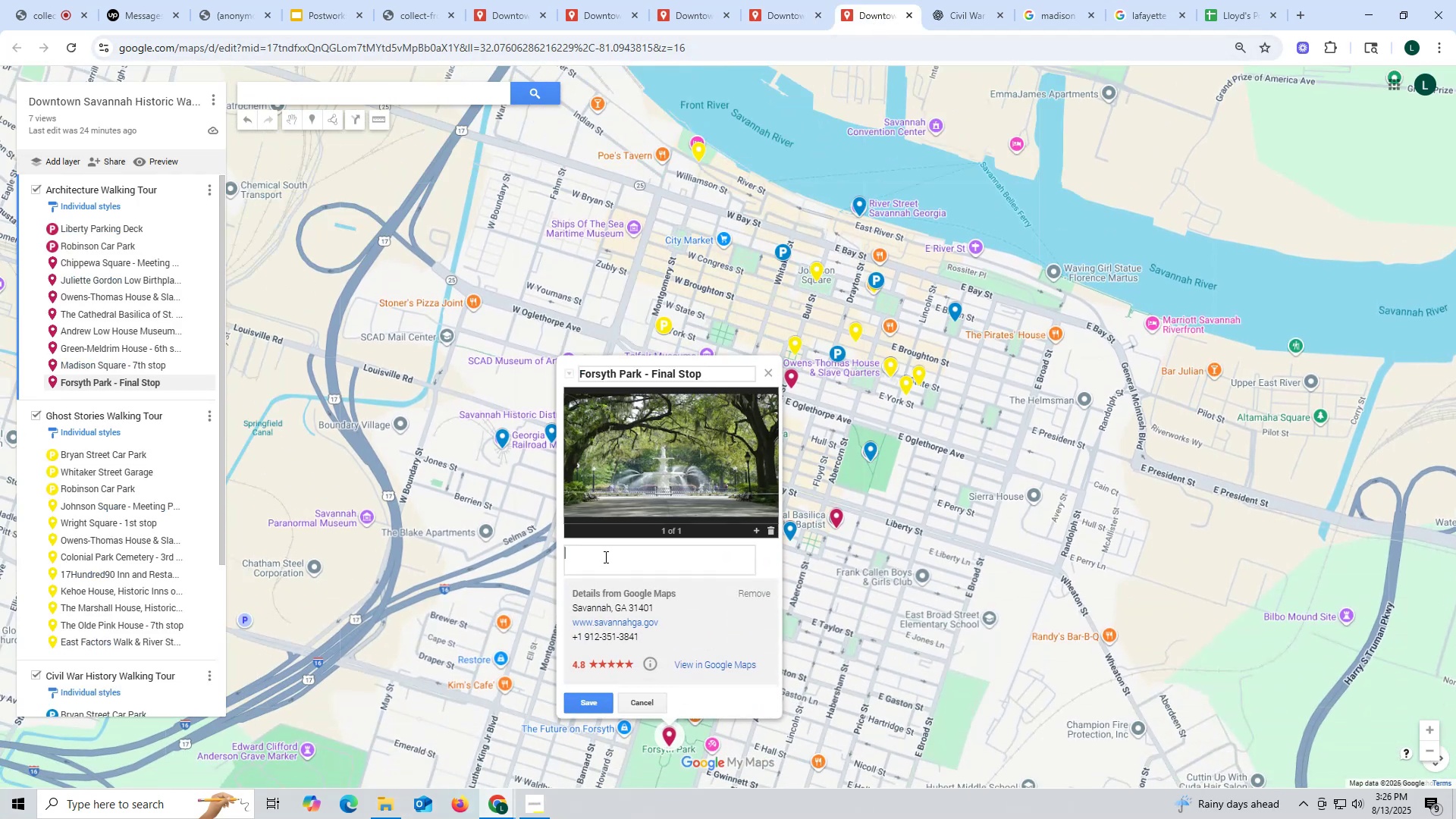 
key(Control+V)
 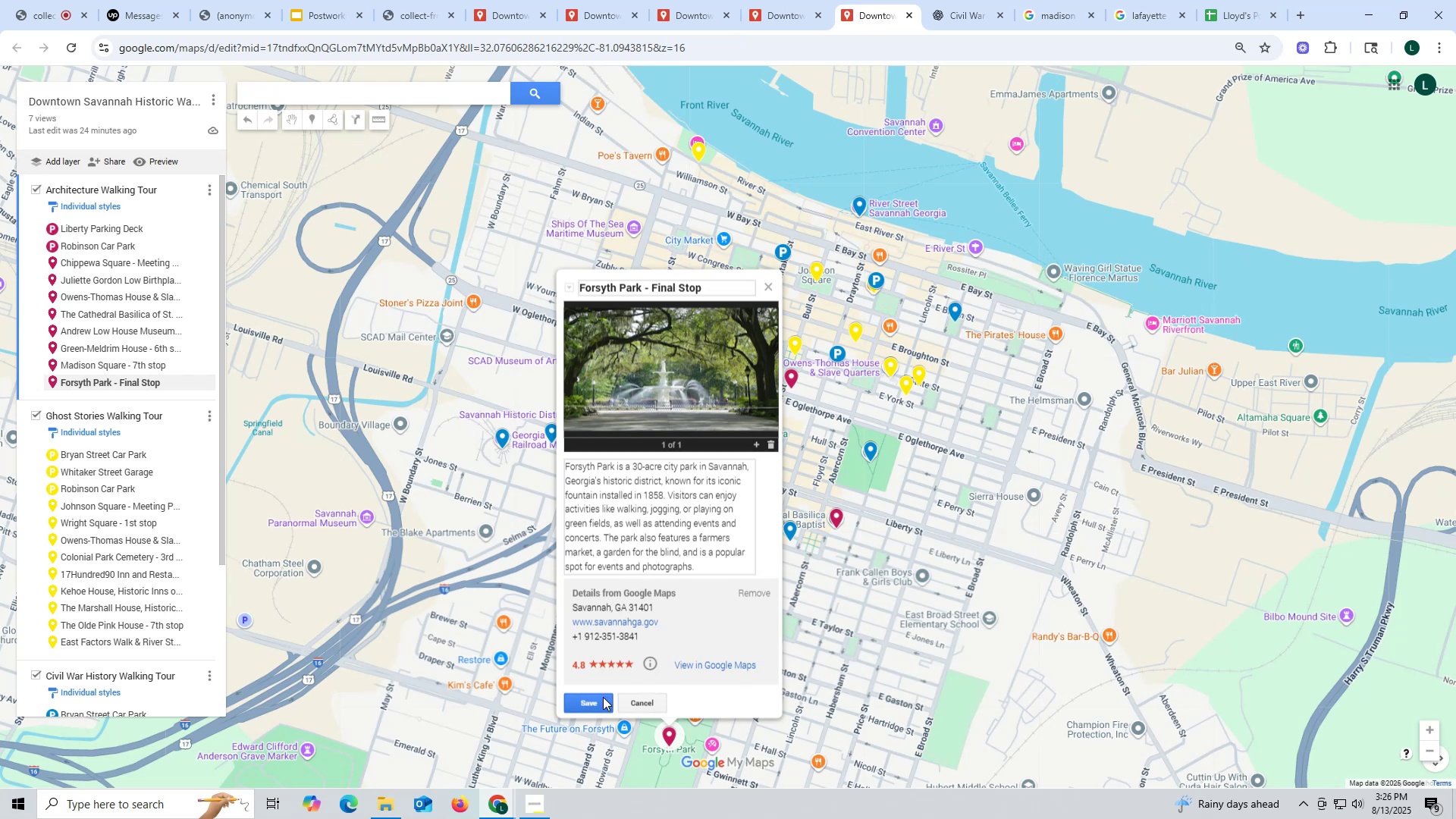 
left_click([595, 699])
 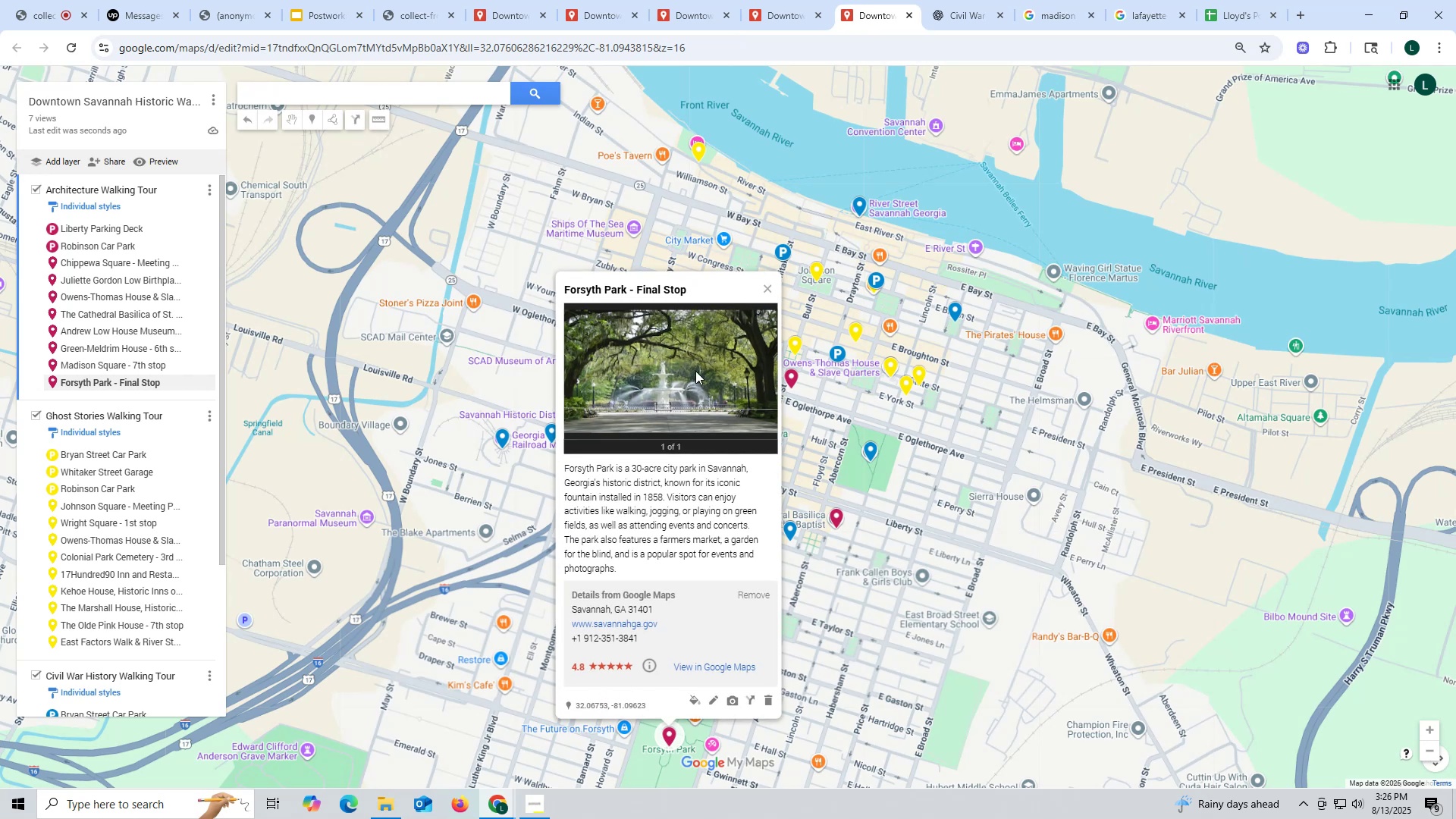 
left_click([768, 289])
 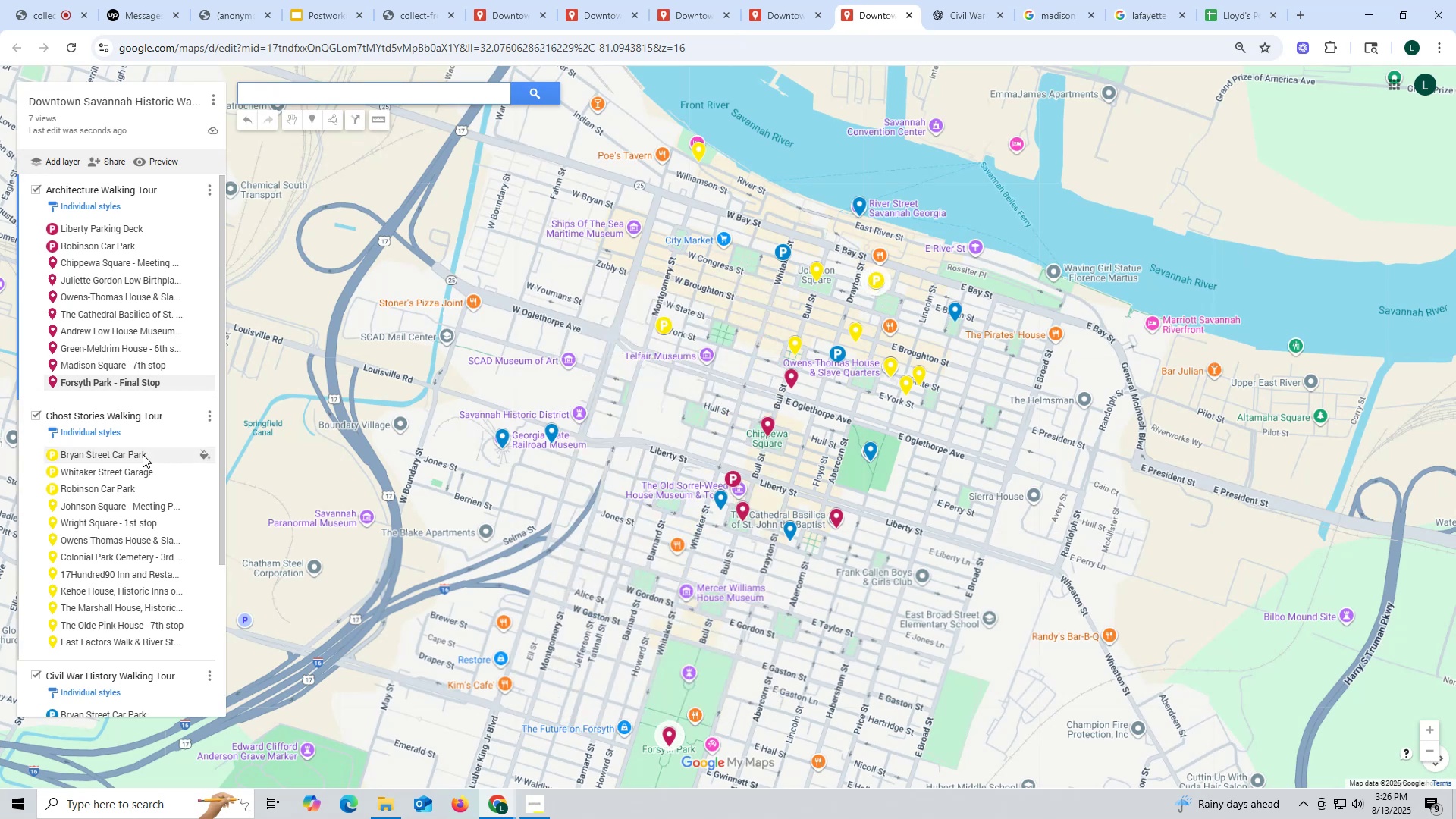 
left_click([142, 454])
 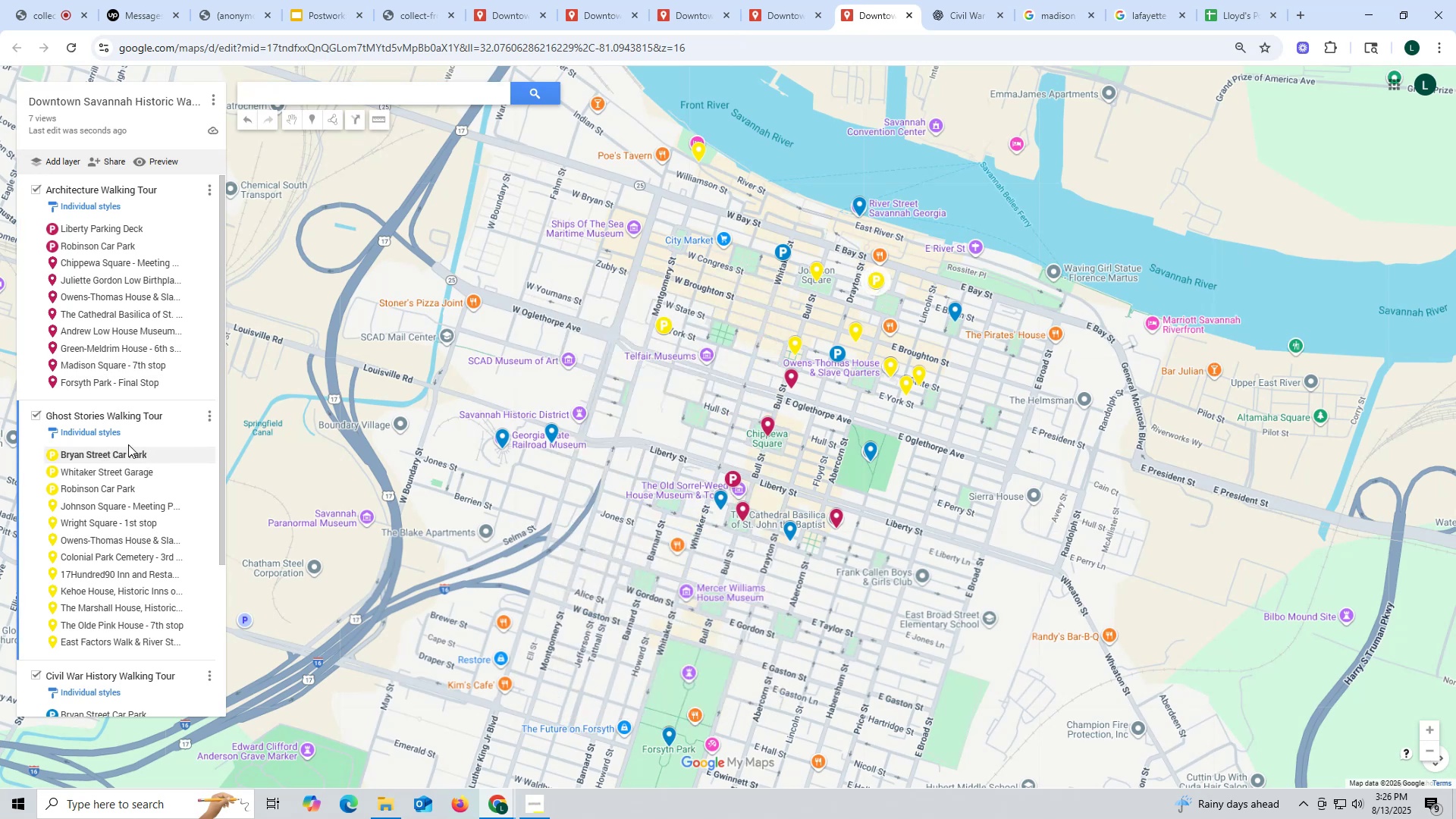 
scroll: coordinate [128, 444], scroll_direction: down, amount: 3.0
 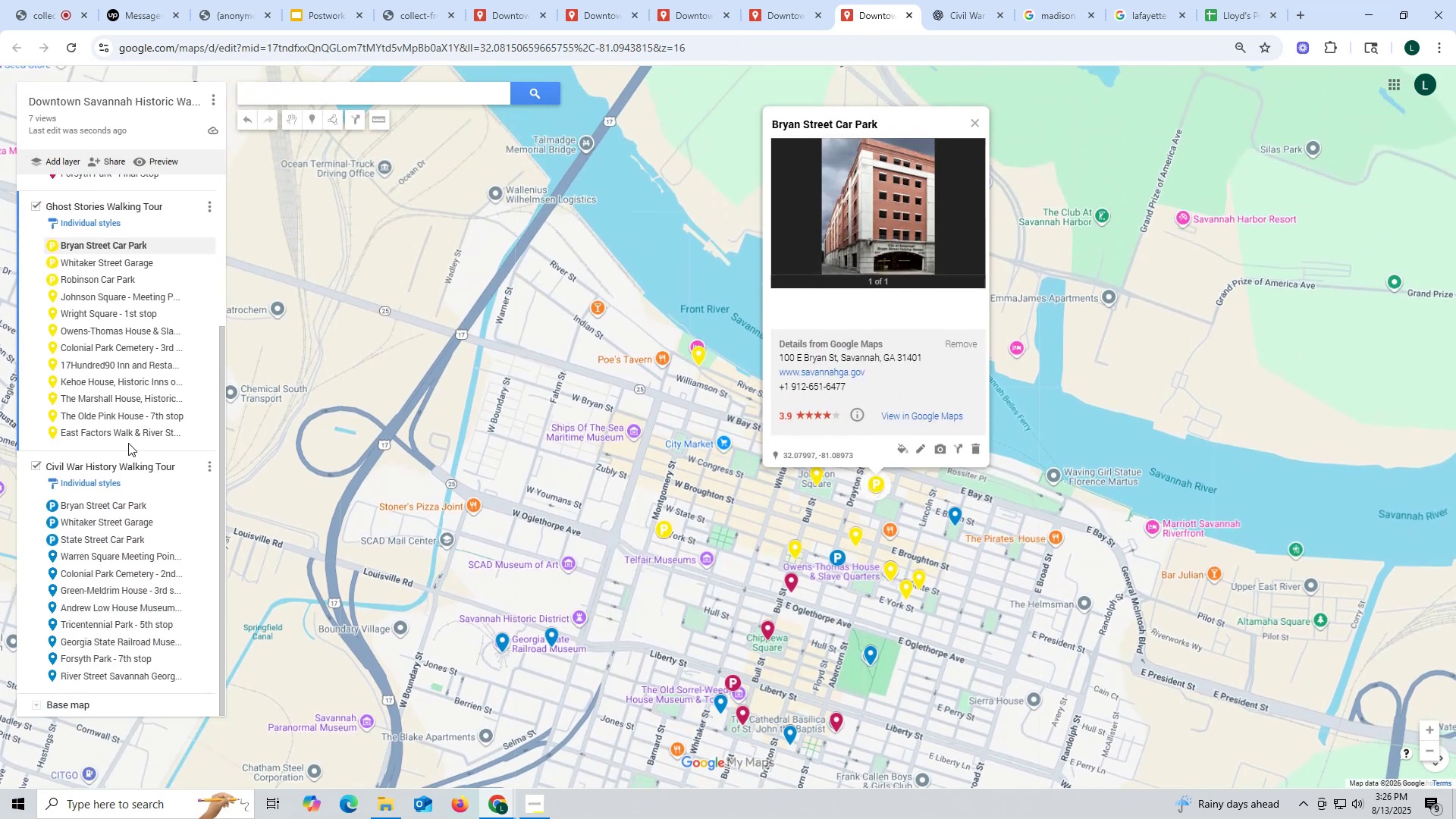 
scroll: coordinate [126, 332], scroll_direction: up, amount: 1.0
 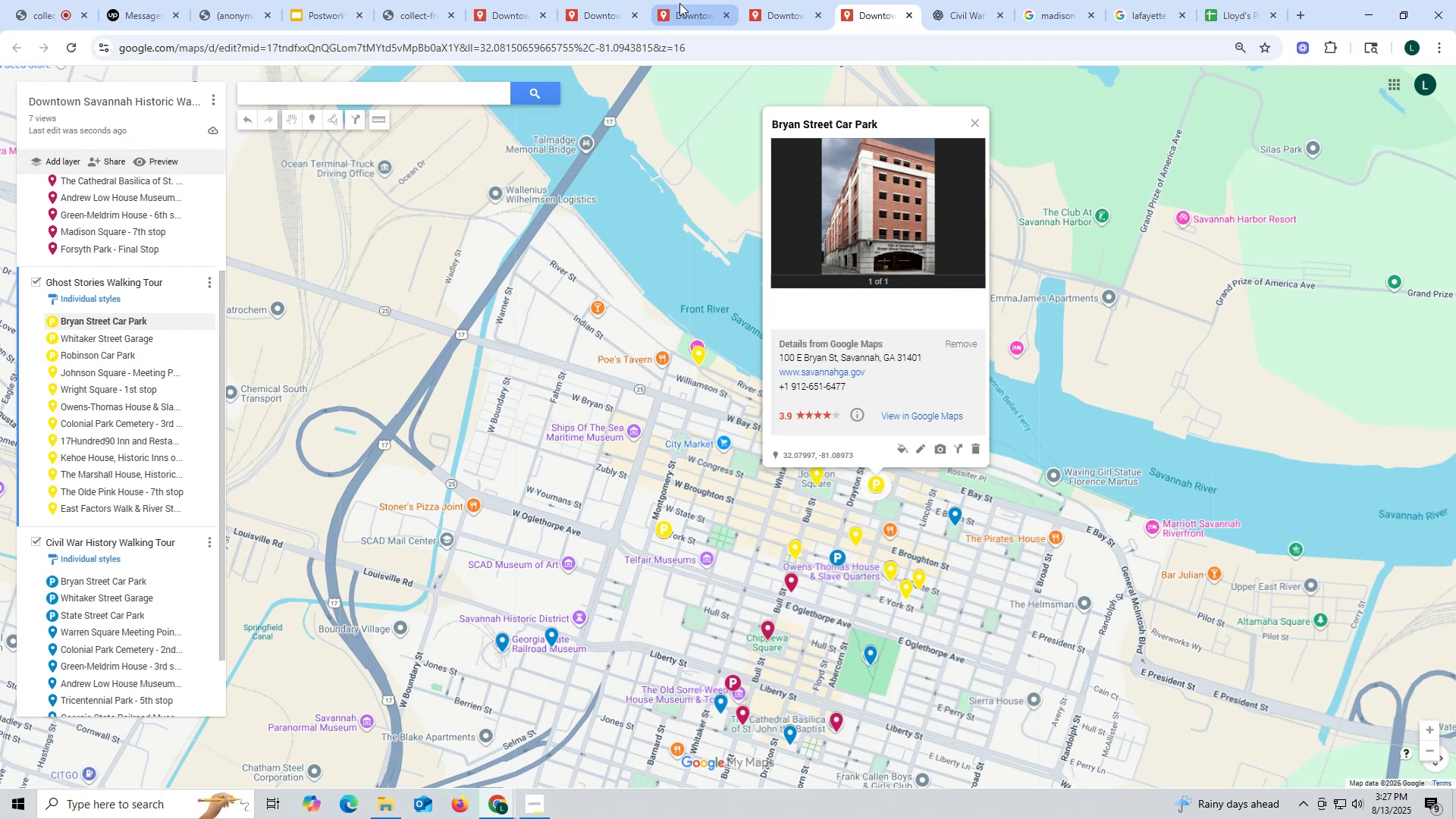 
left_click([501, 8])
 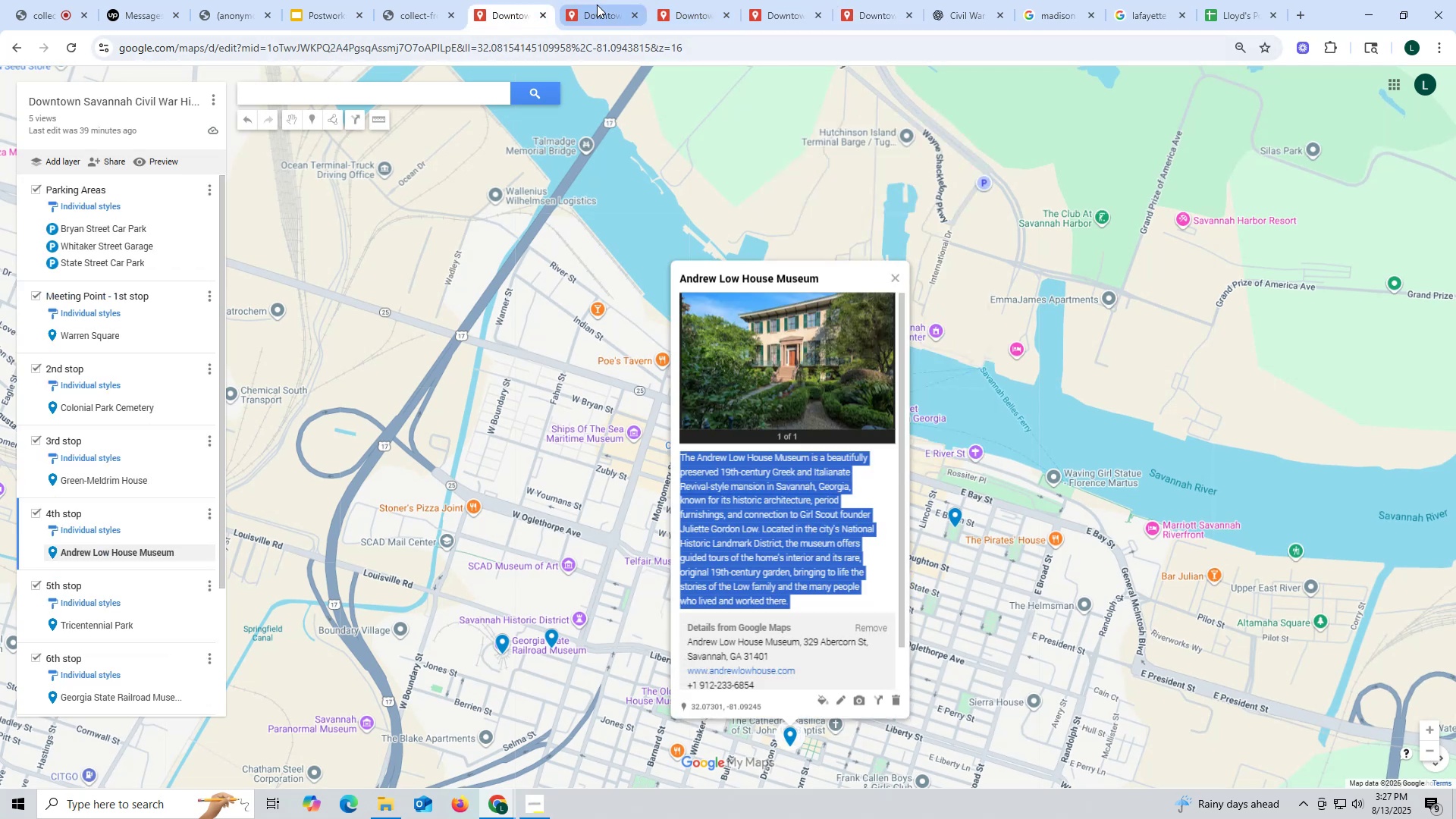 
left_click([601, 9])
 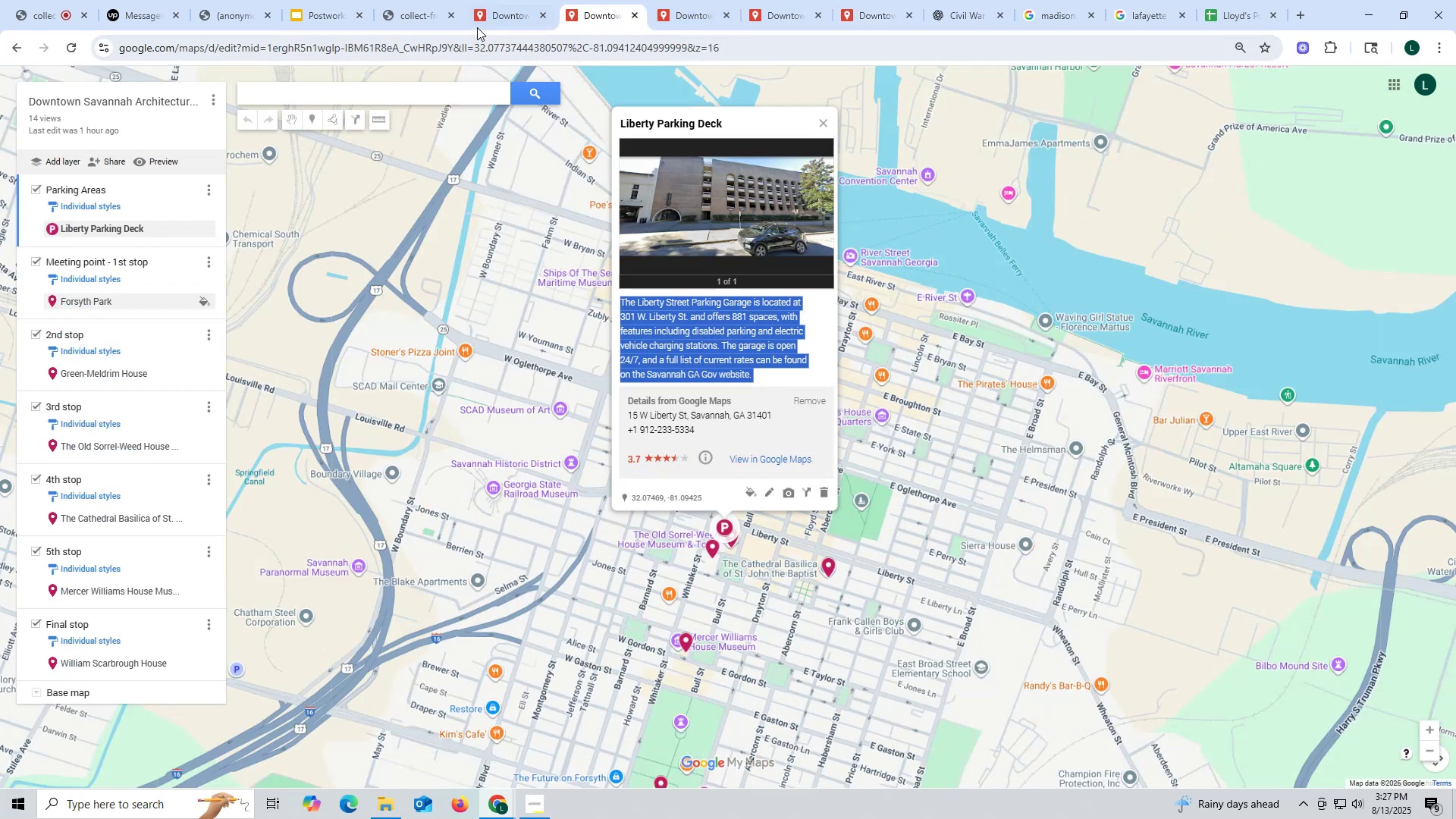 
left_click([504, 10])
 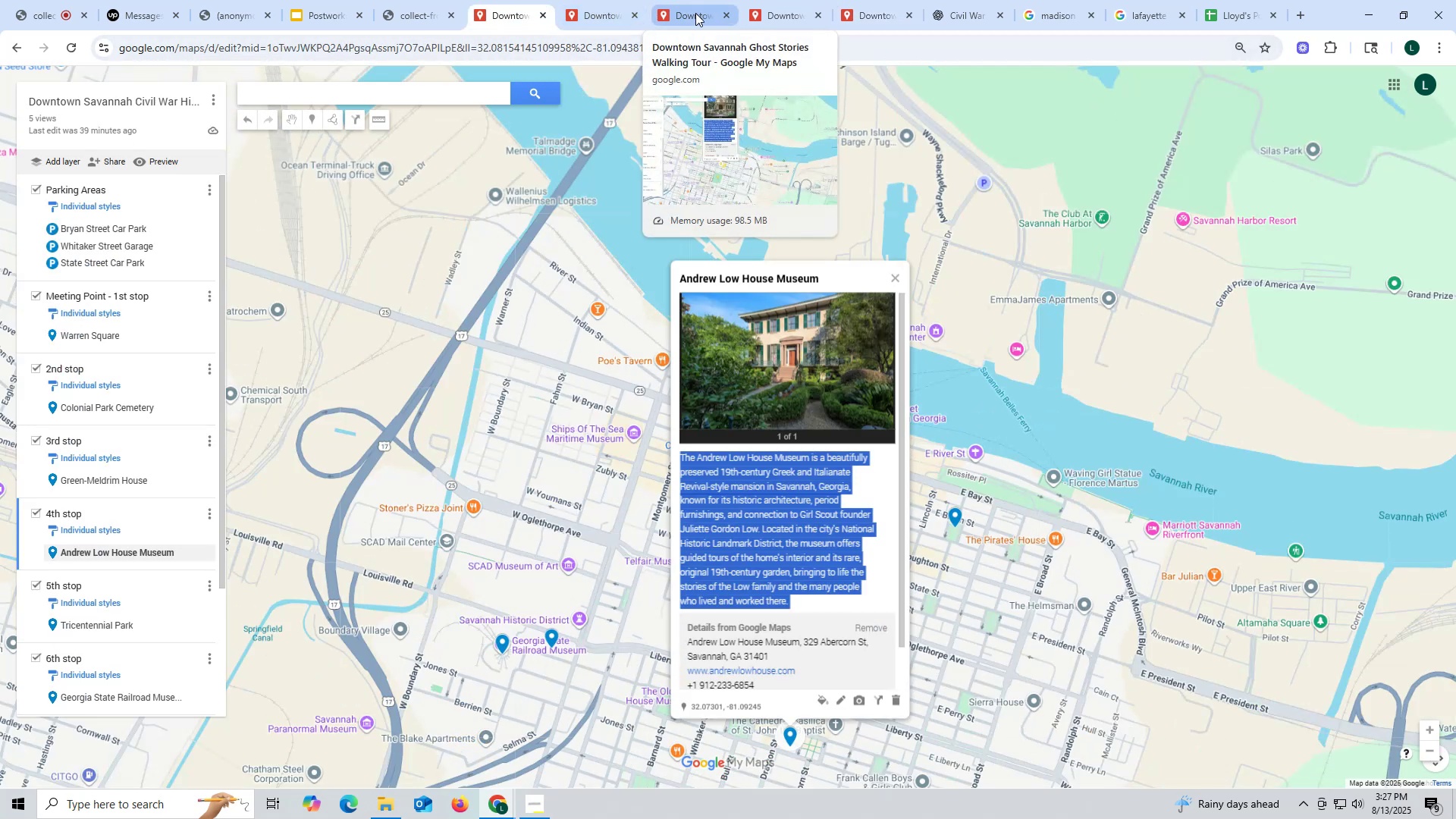 
left_click([695, 13])
 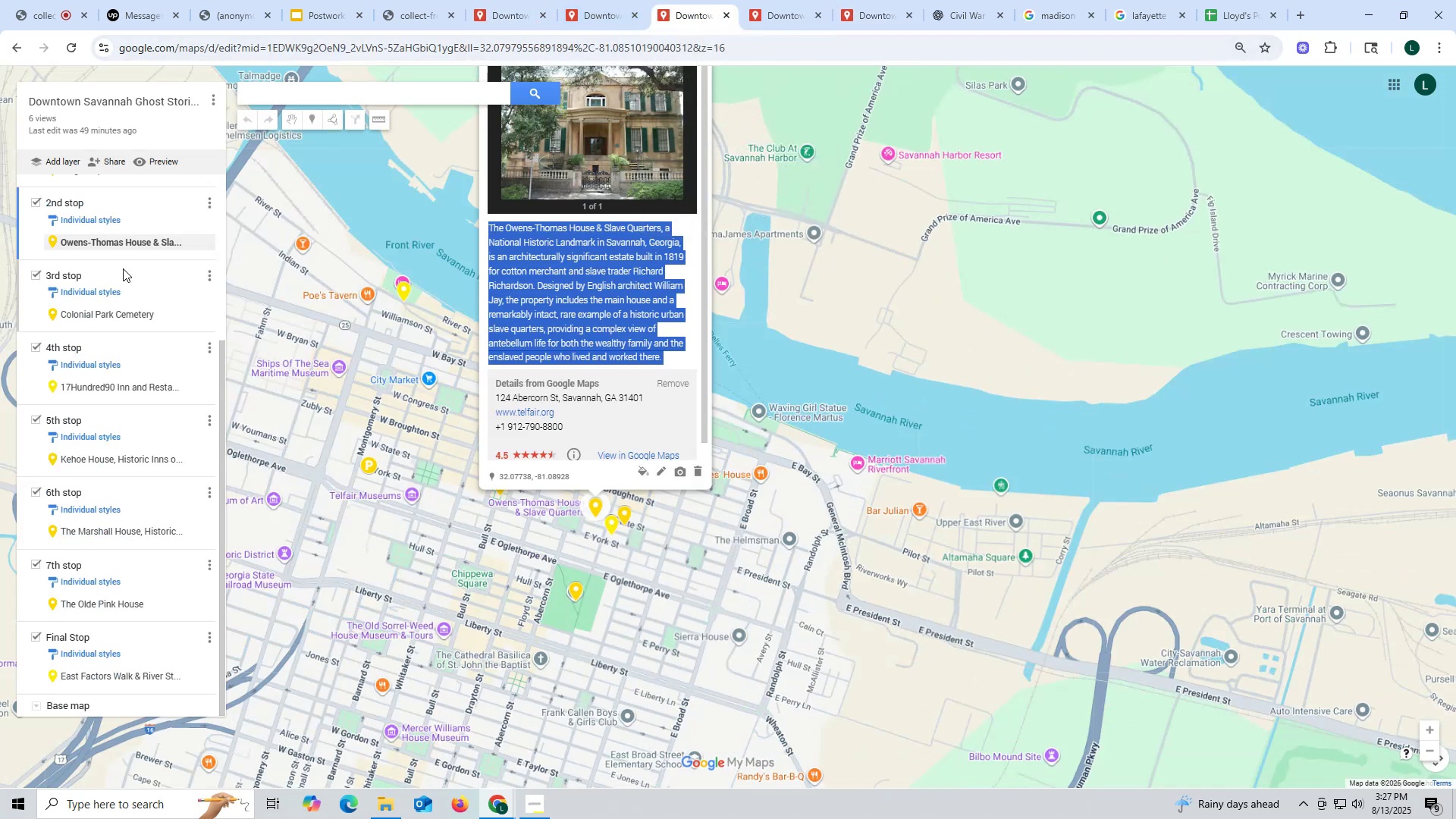 
scroll: coordinate [135, 268], scroll_direction: up, amount: 11.0
 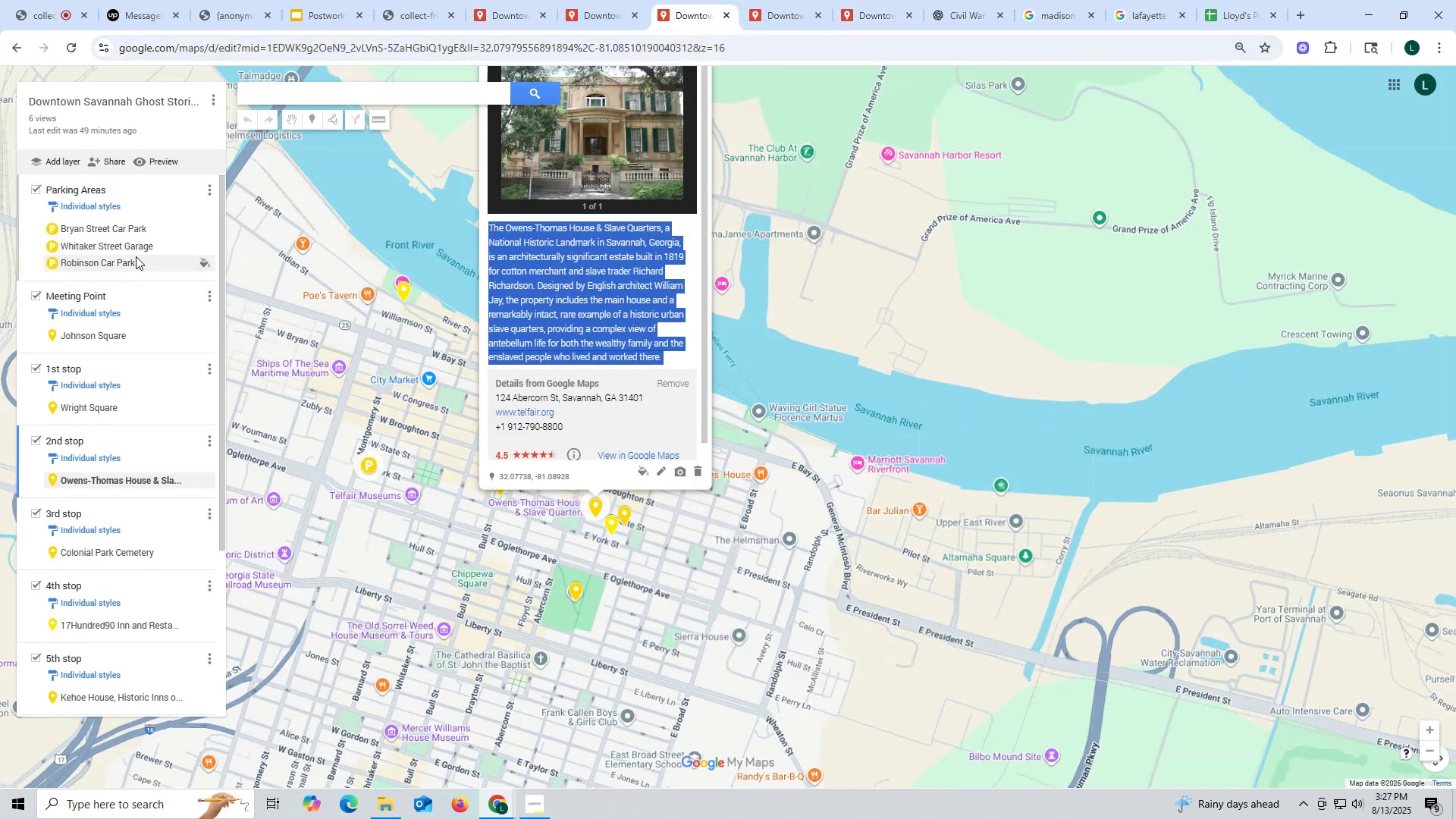 
left_click([117, 228])
 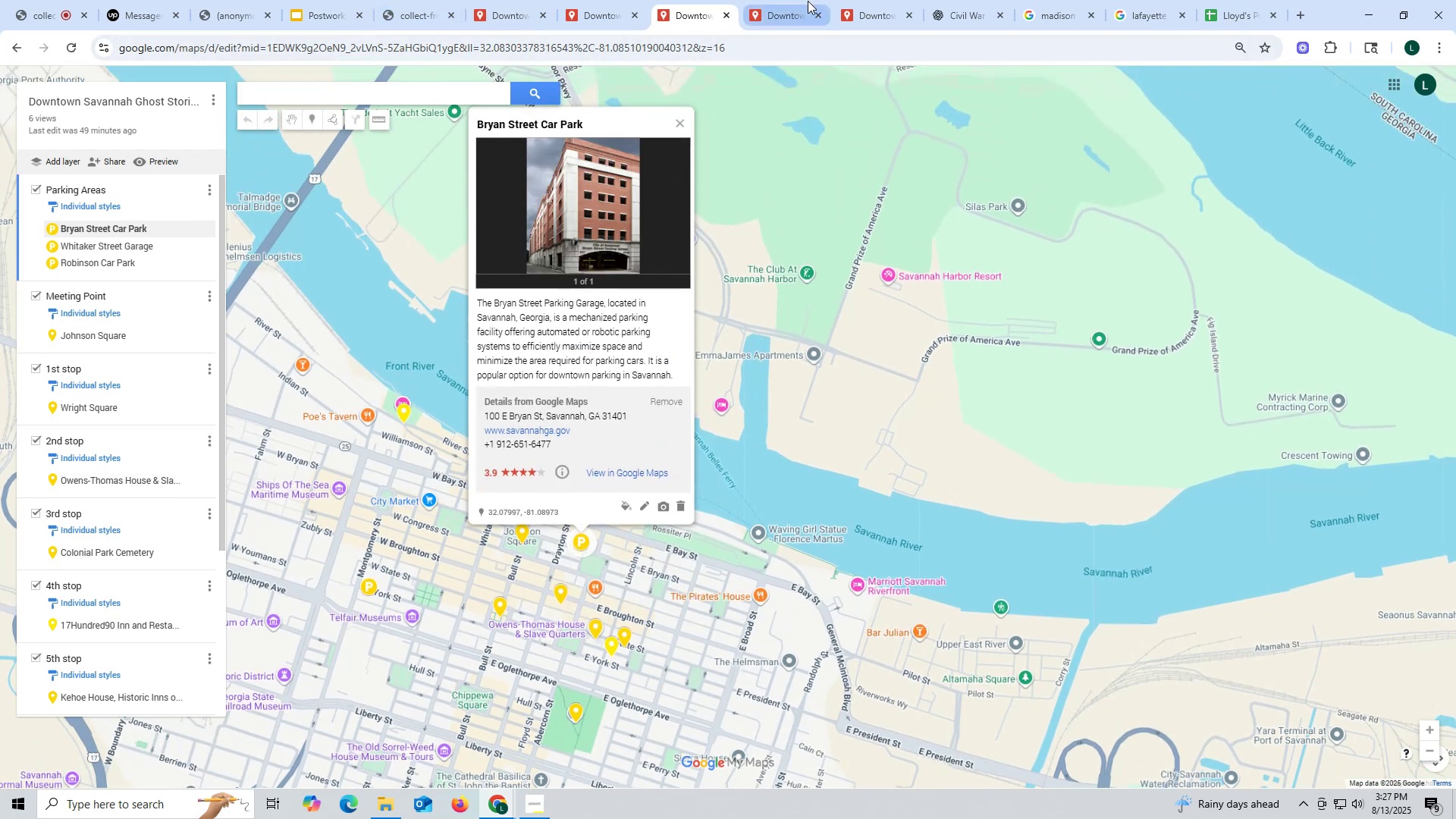 
left_click([886, 13])
 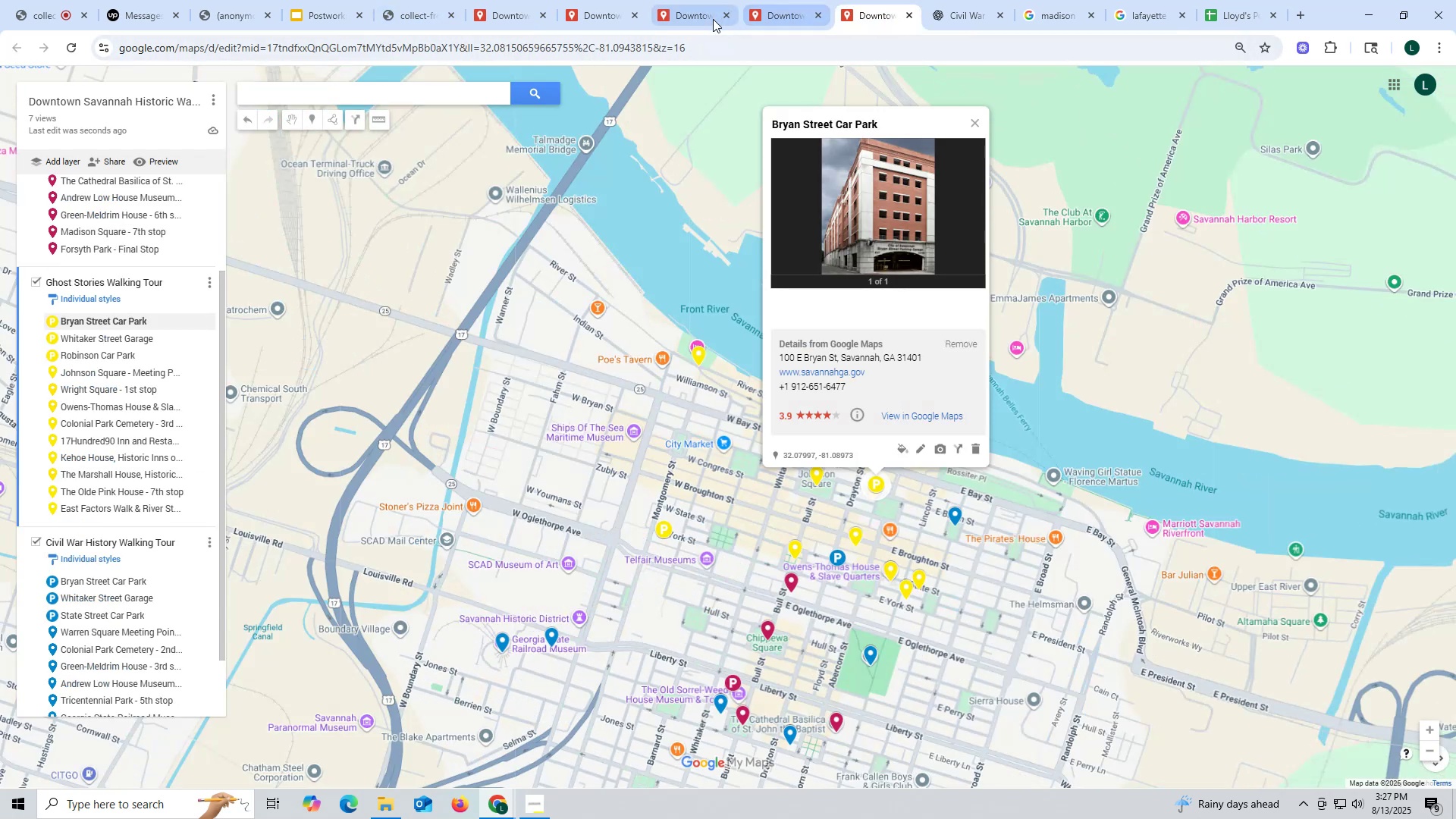 
left_click([708, 19])
 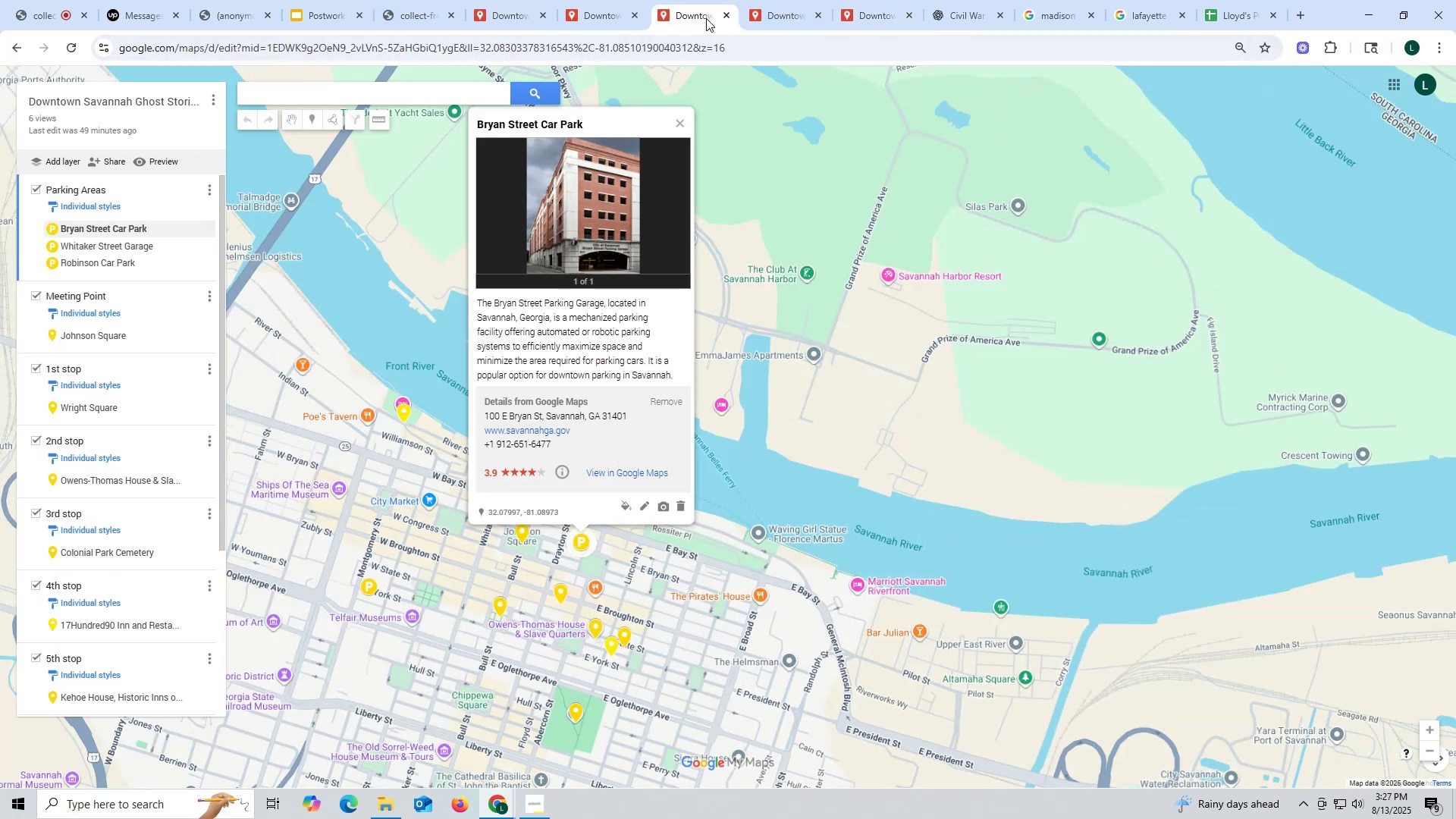 
left_click_drag(start_coordinate=[704, 17], to_coordinate=[771, 22])
 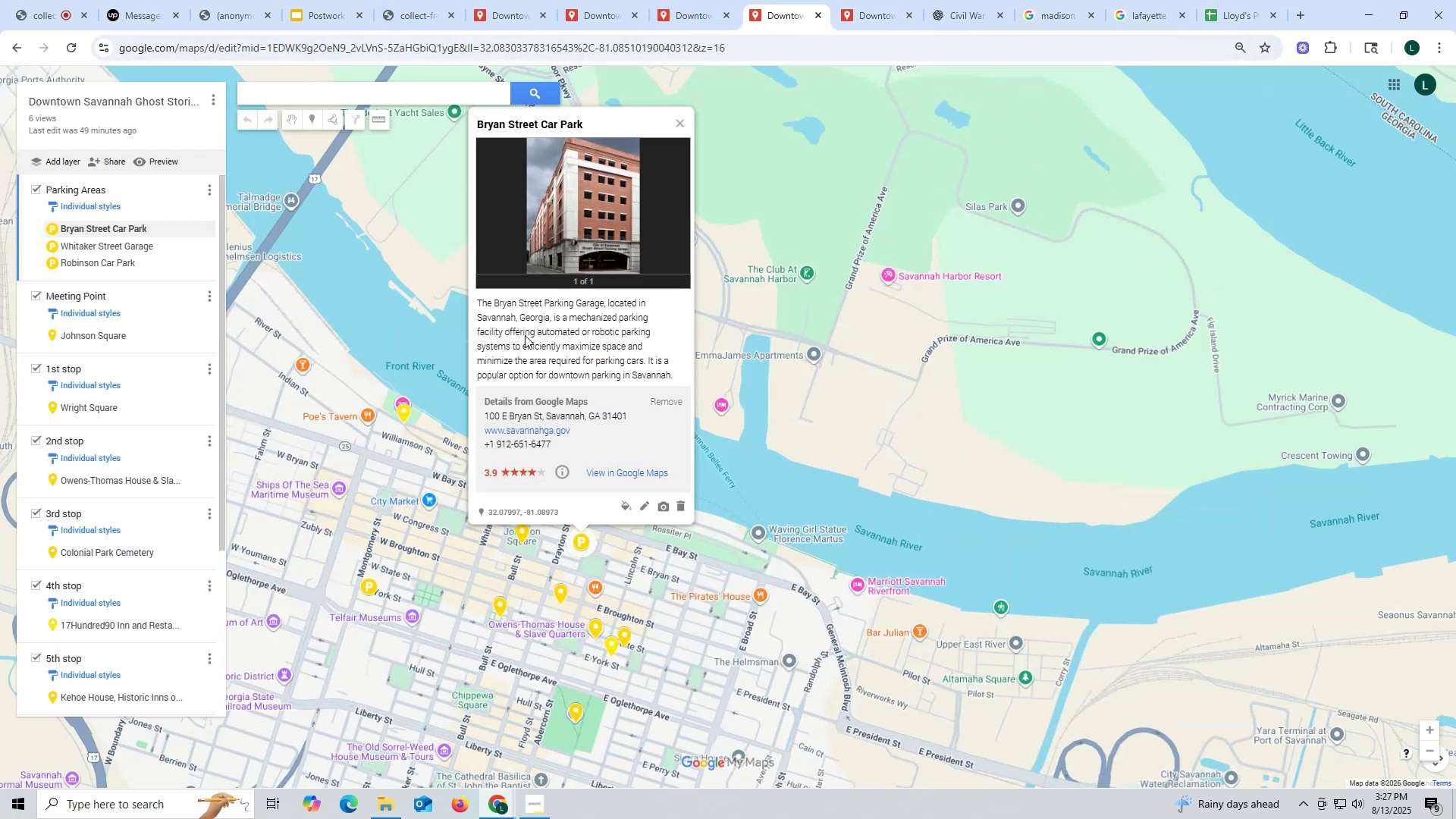 
left_click_drag(start_coordinate=[482, 301], to_coordinate=[678, 372])
 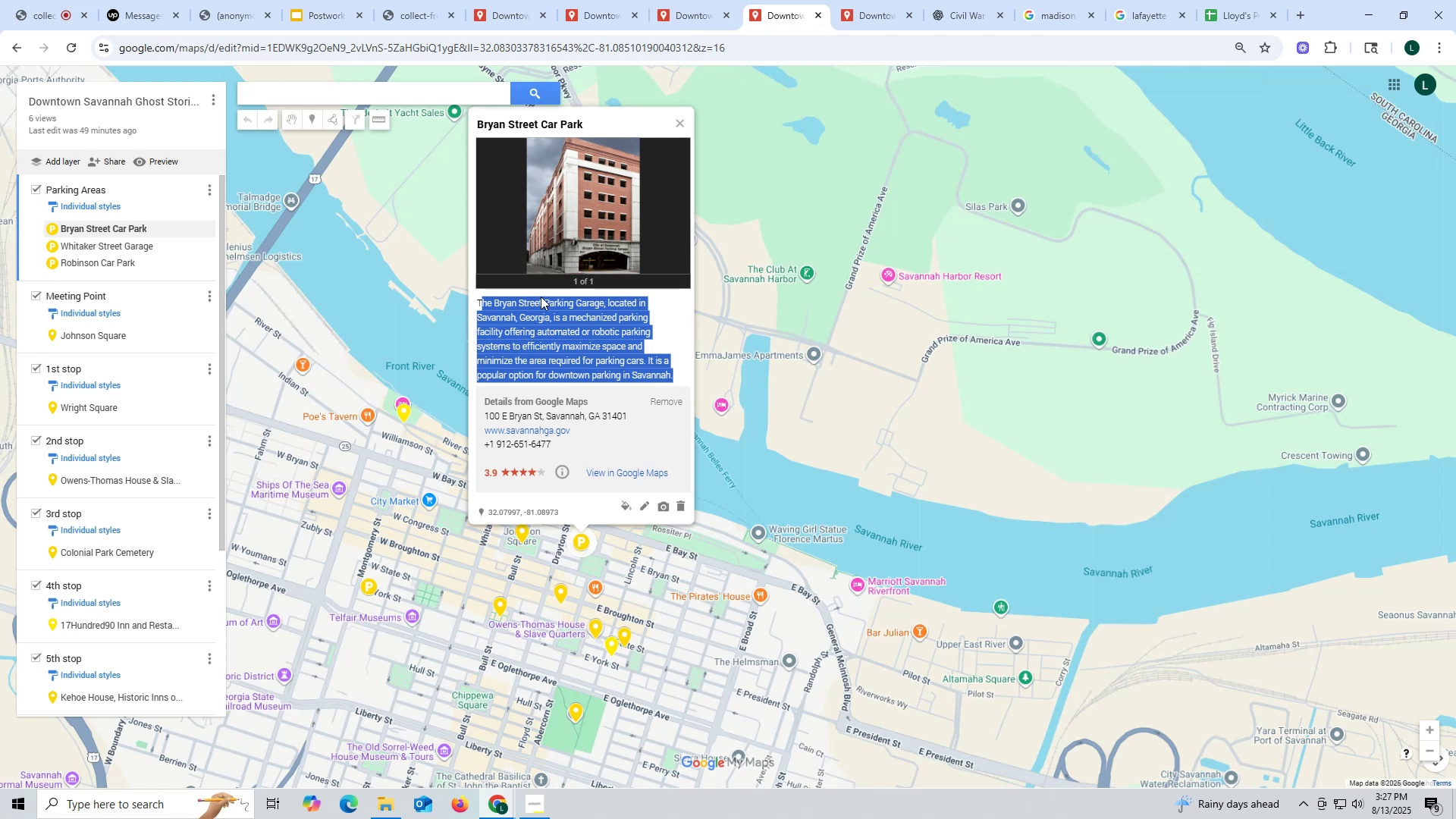 
key(Control+ControlLeft)
 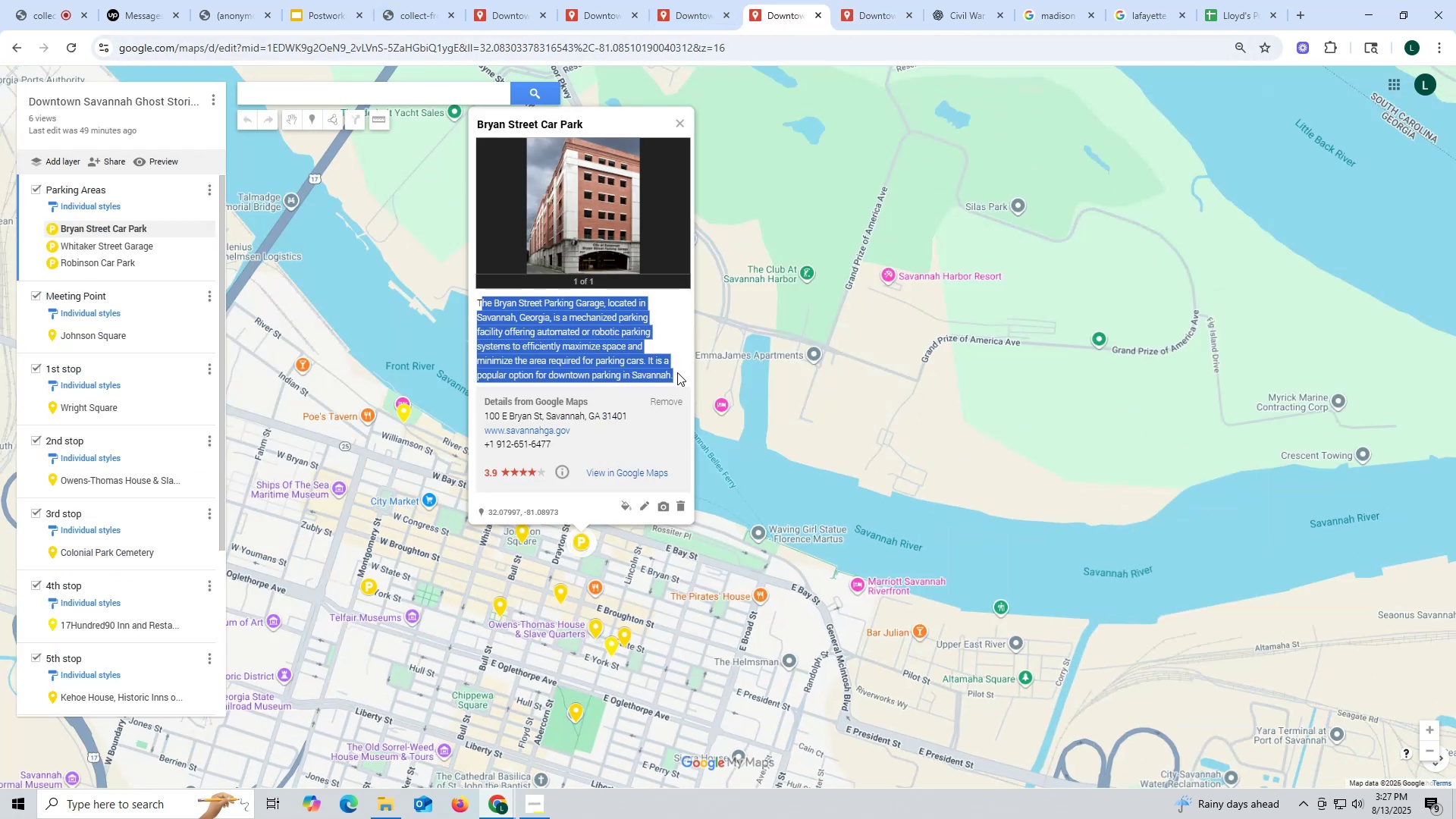 
key(Control+C)
 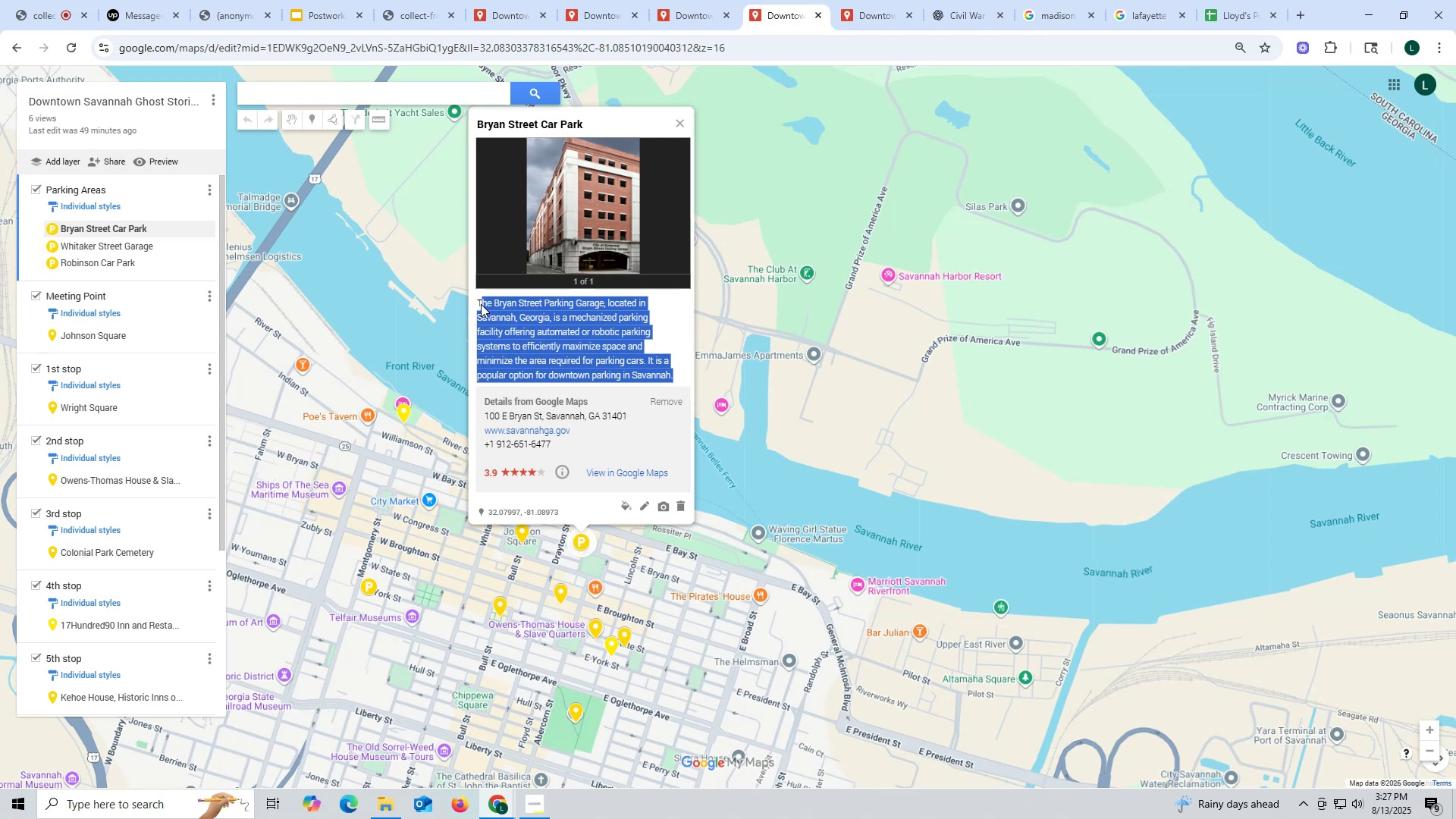 
left_click_drag(start_coordinate=[475, 302], to_coordinate=[682, 375])
 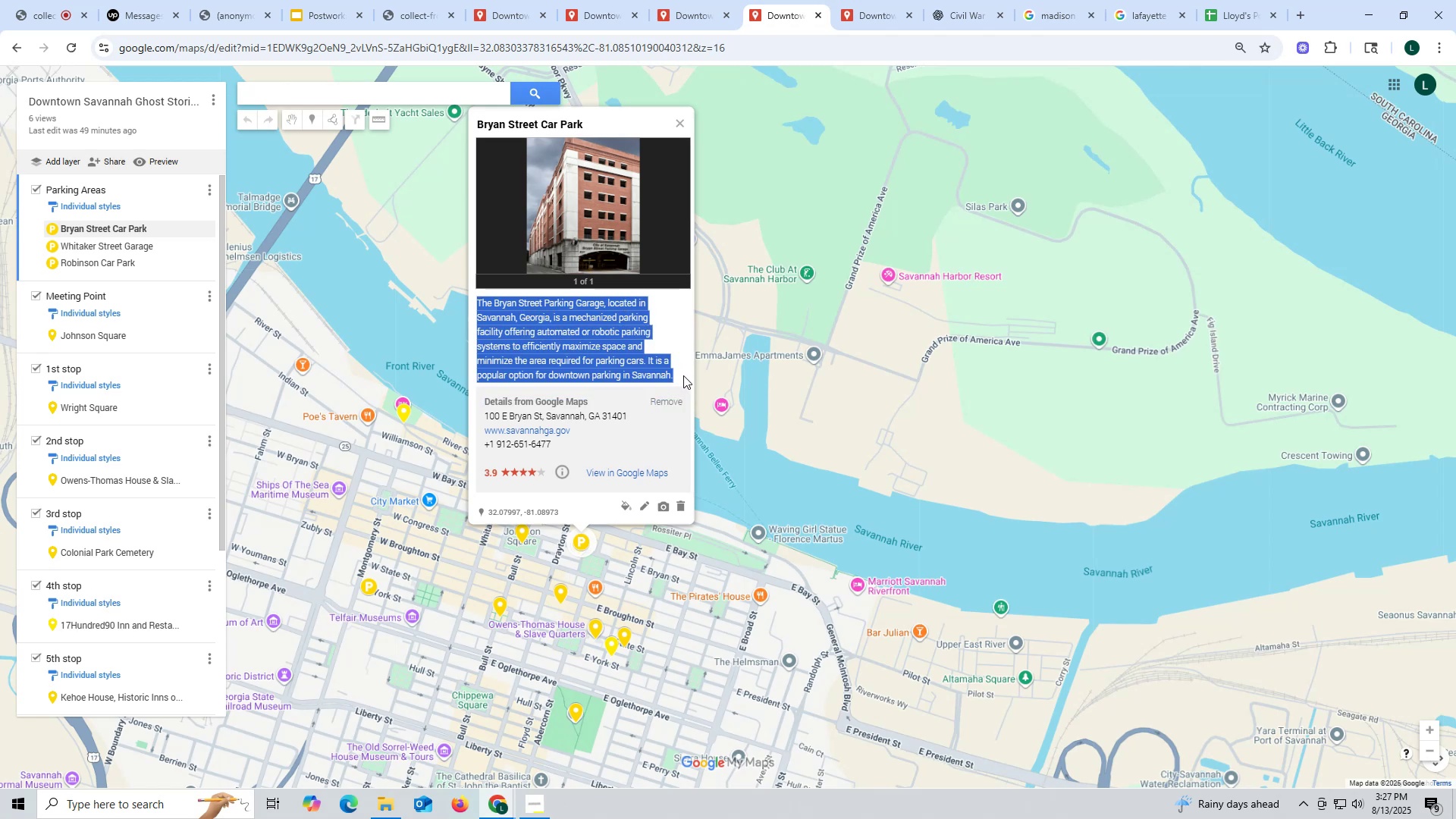 
key(Control+ControlLeft)
 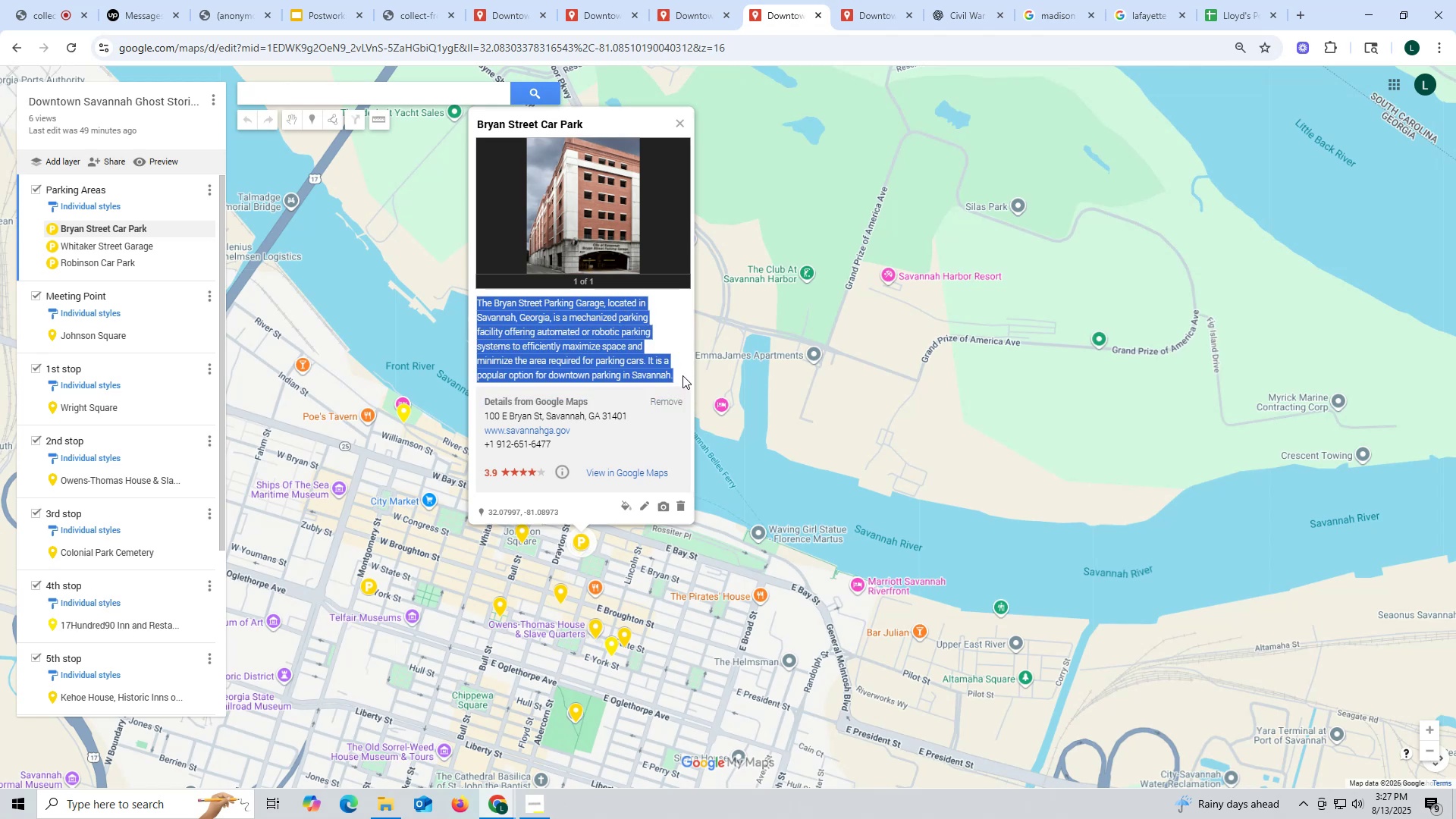 
key(Control+C)
 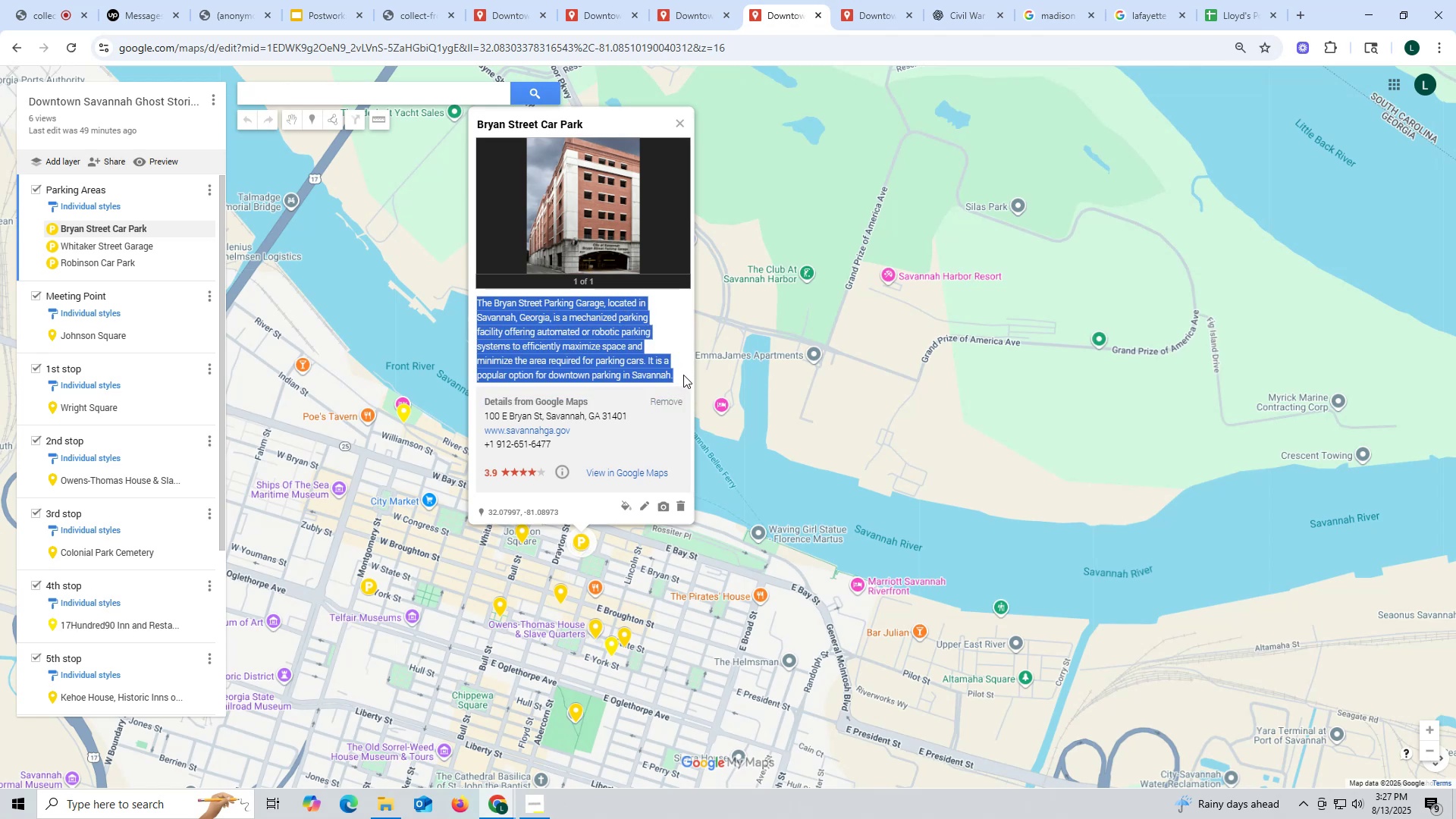 
key(Control+ControlLeft)
 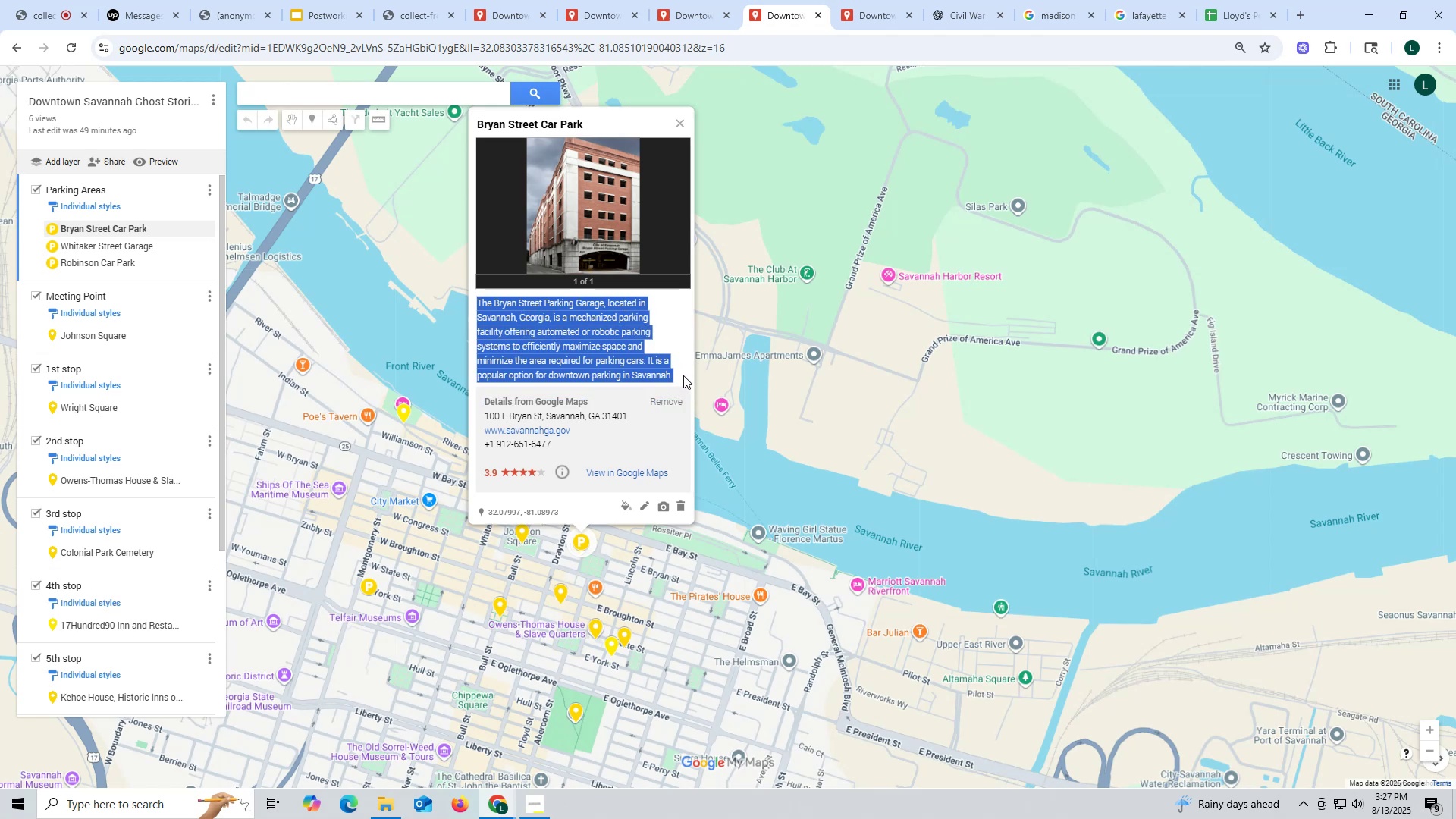 
key(Control+C)
 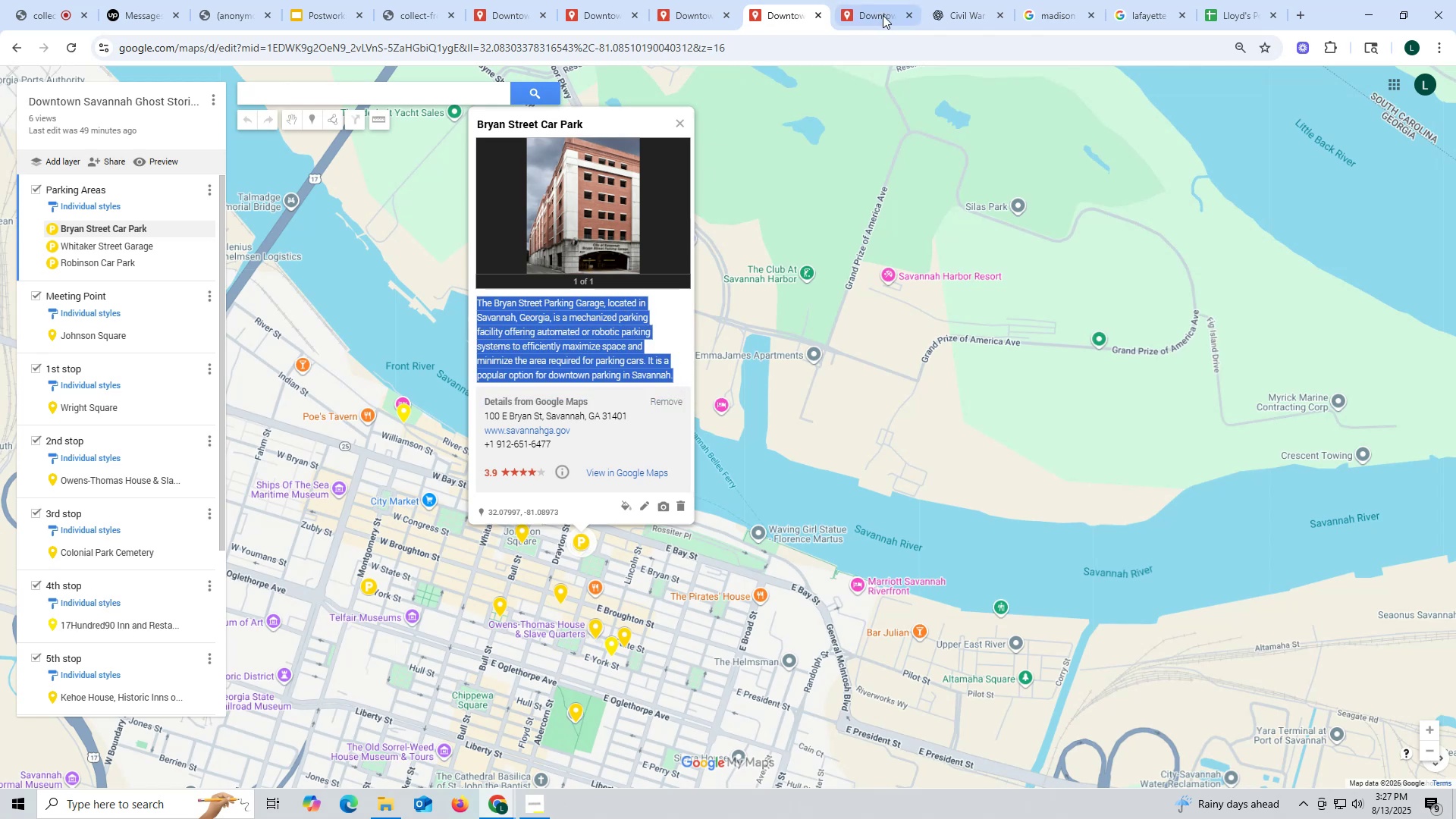 
left_click([858, 15])
 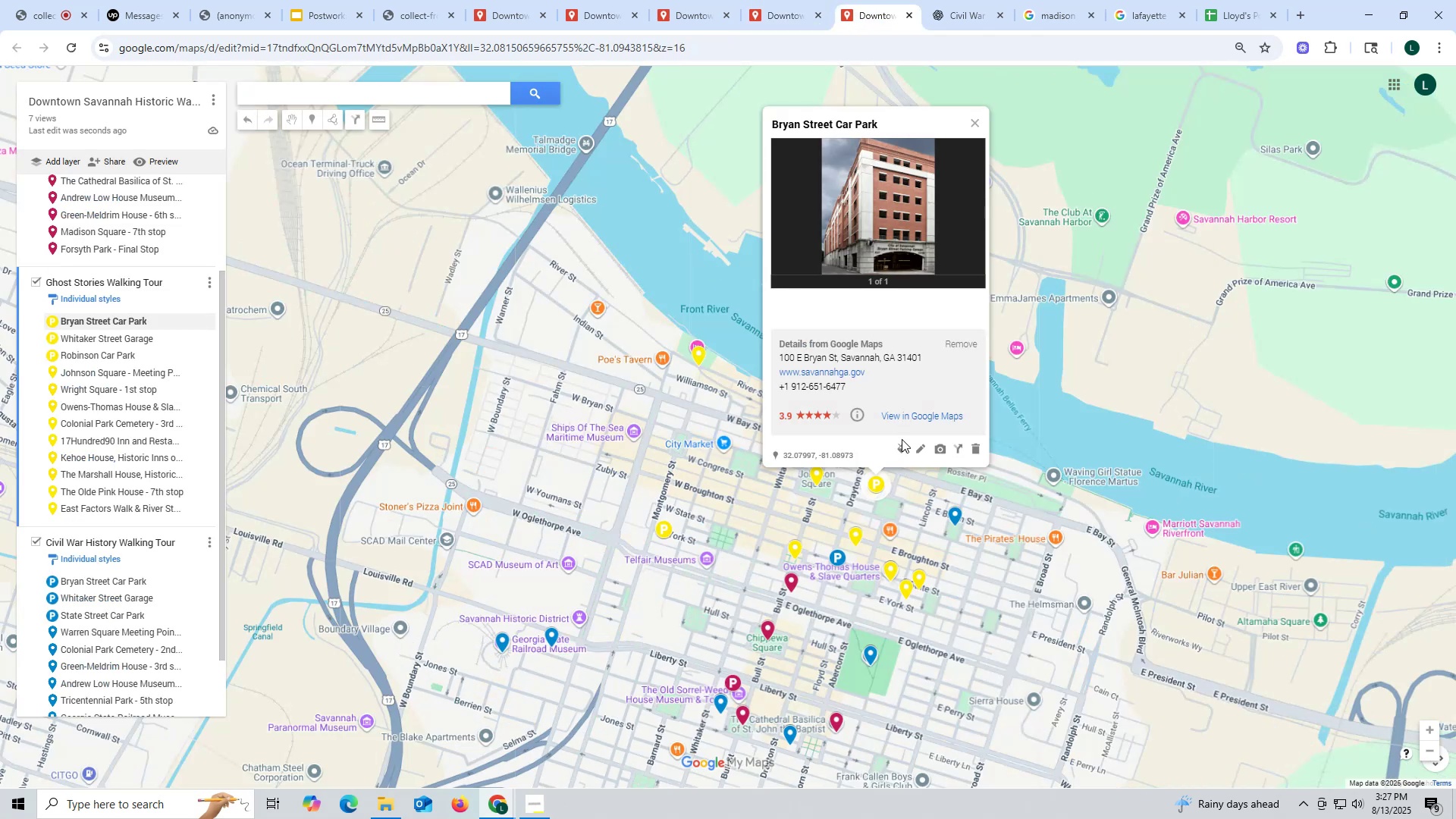 
left_click([919, 452])
 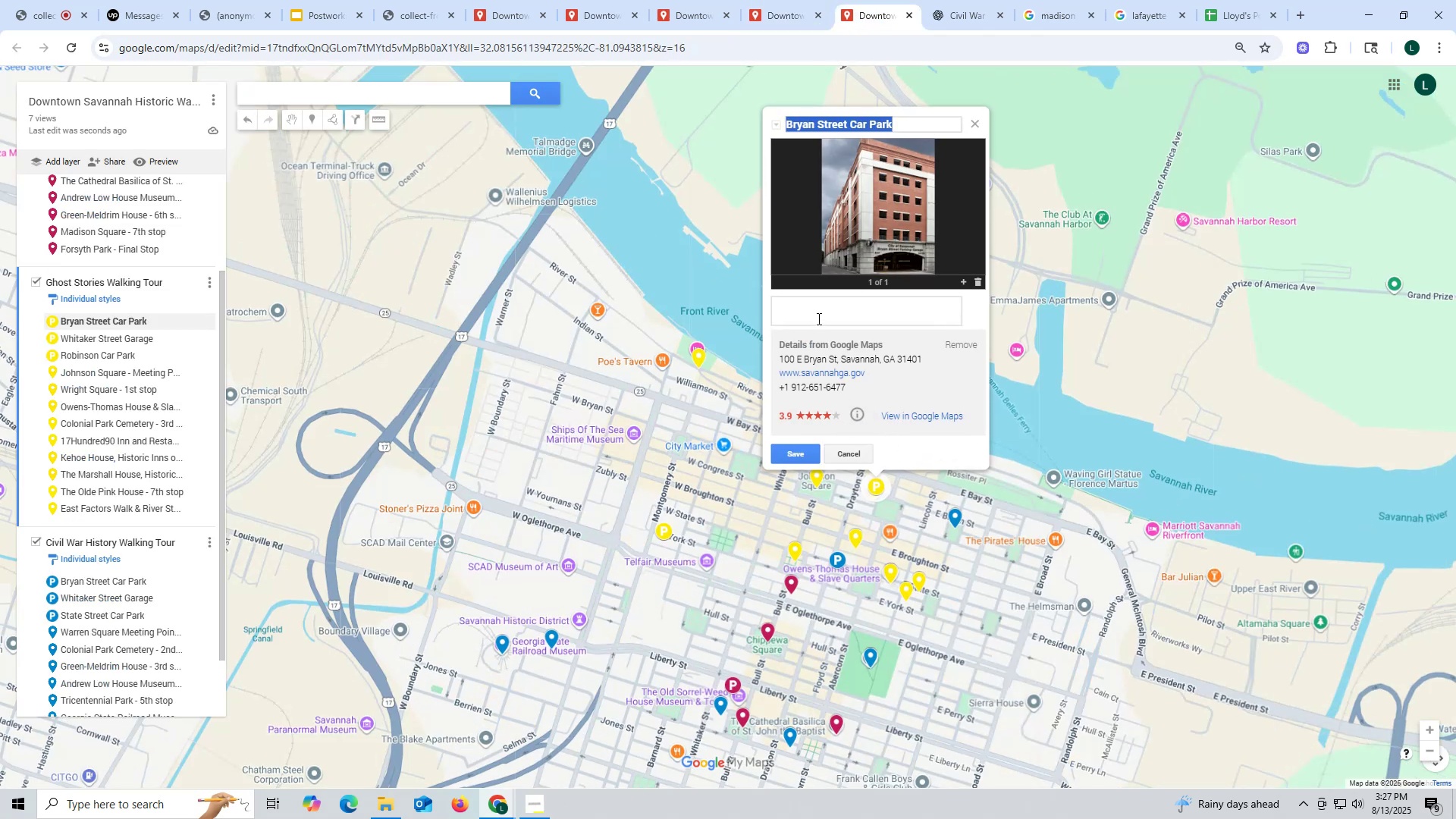 
left_click([816, 311])
 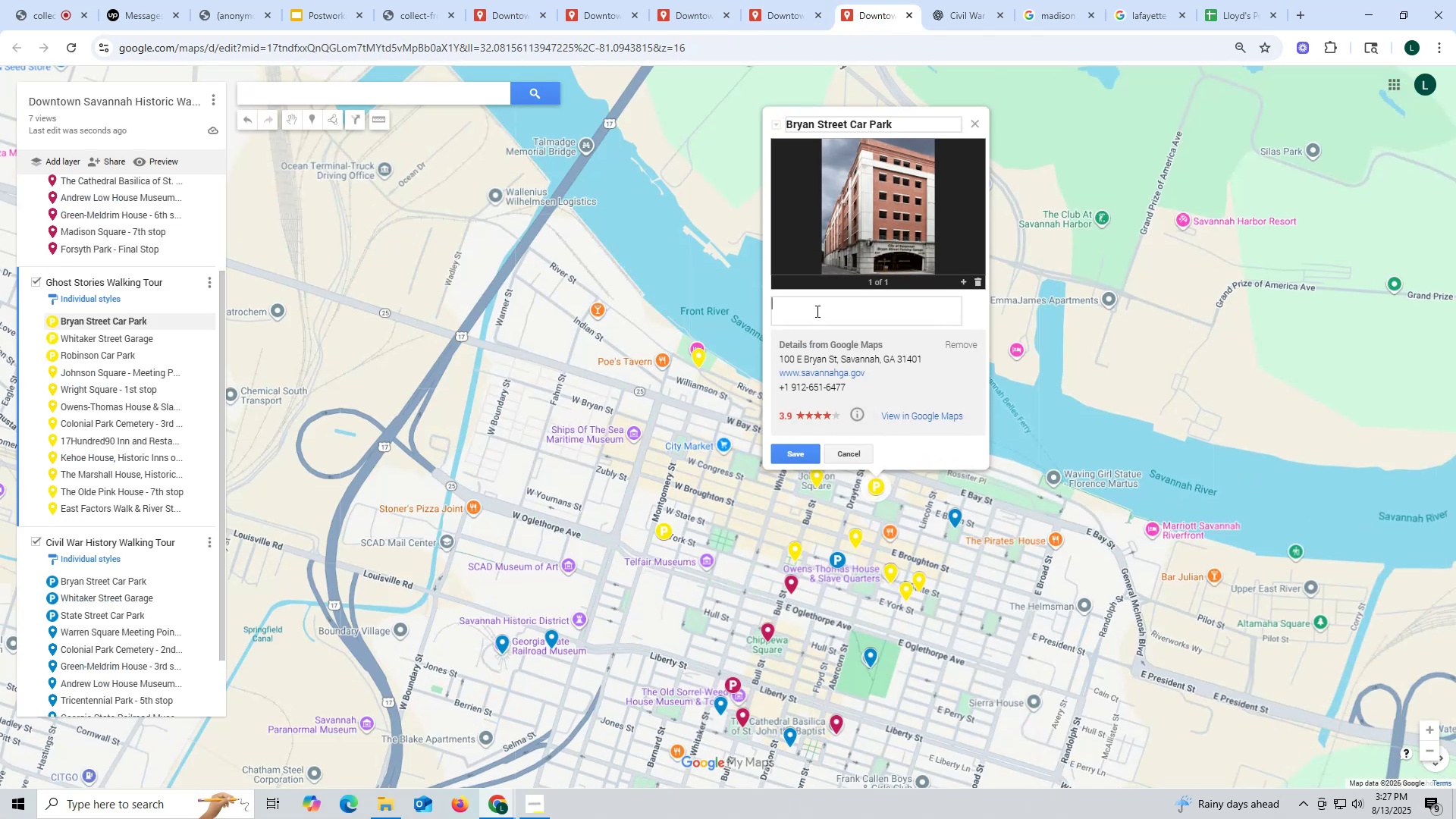 
key(Control+ControlLeft)
 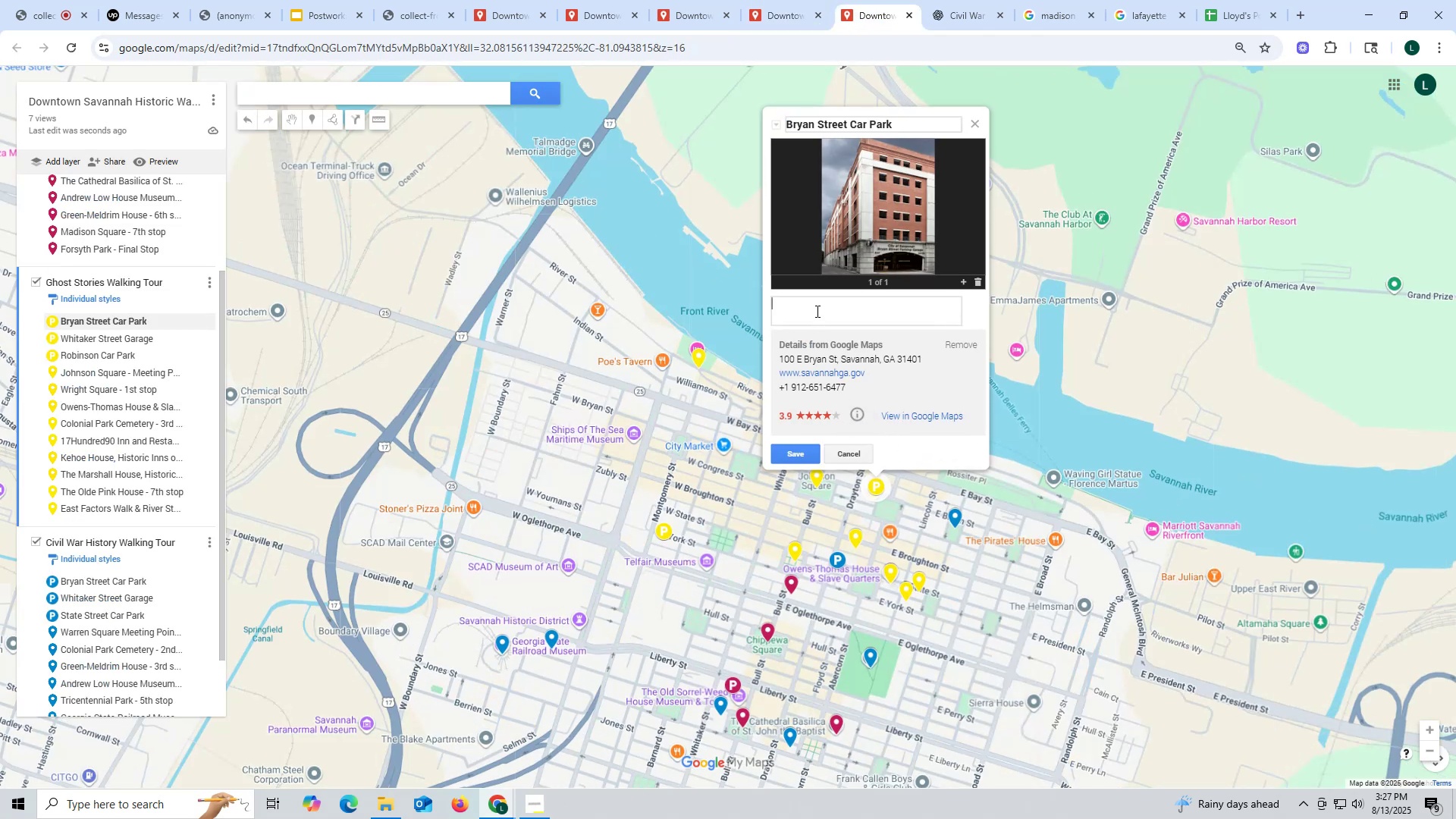 
key(Control+V)
 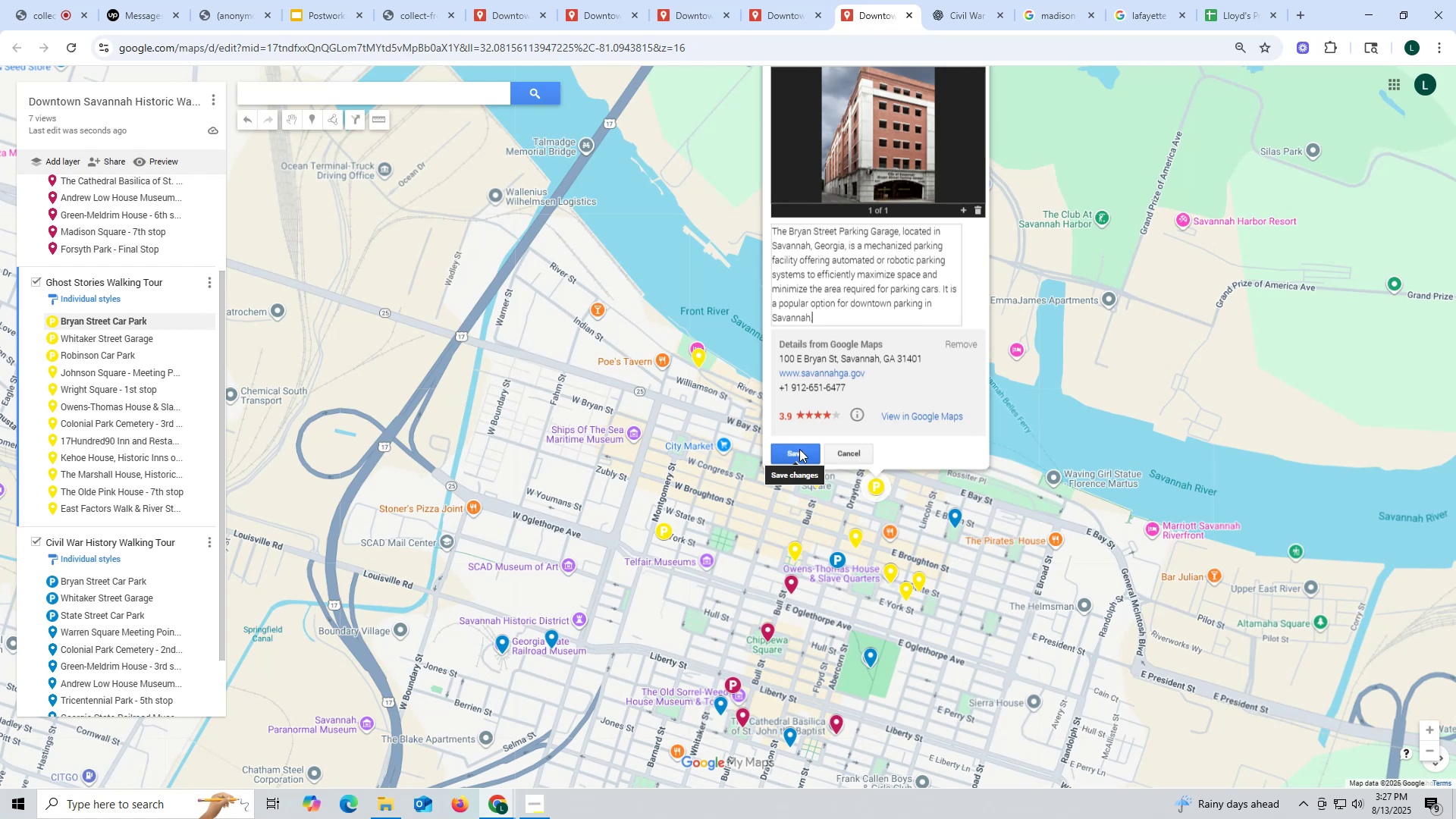 
left_click([800, 449])
 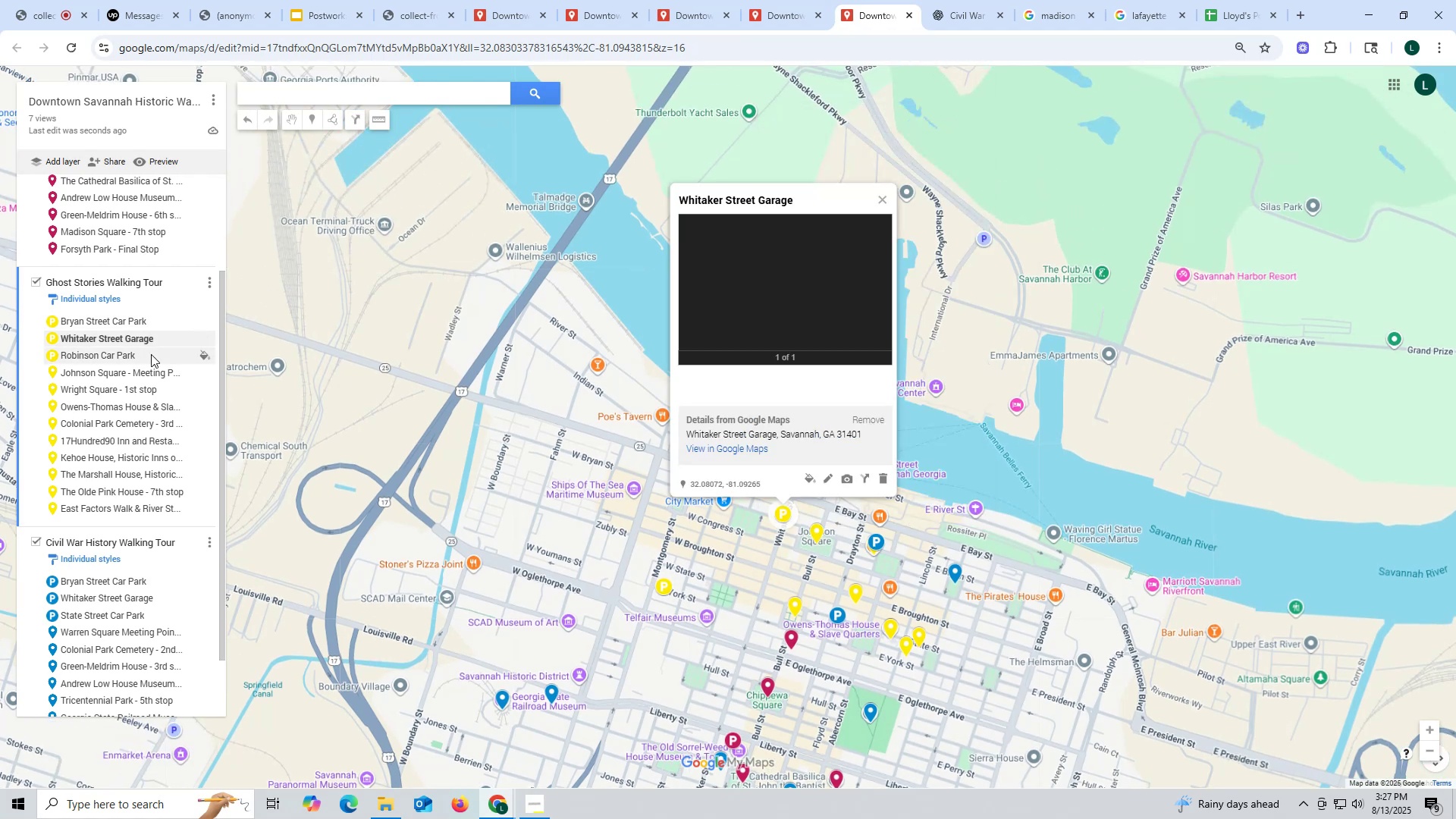 
left_click([789, 11])
 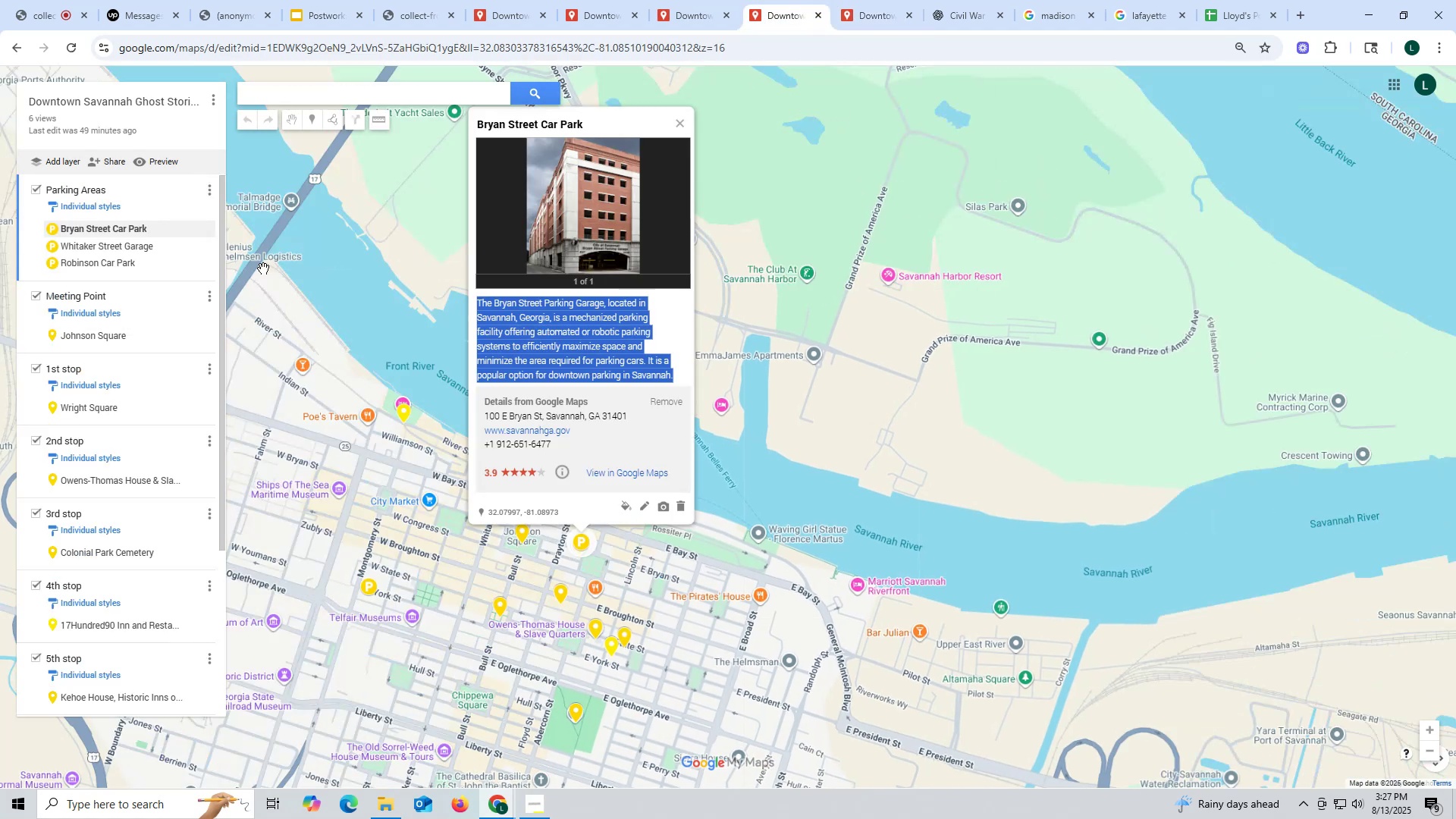 
left_click([111, 248])
 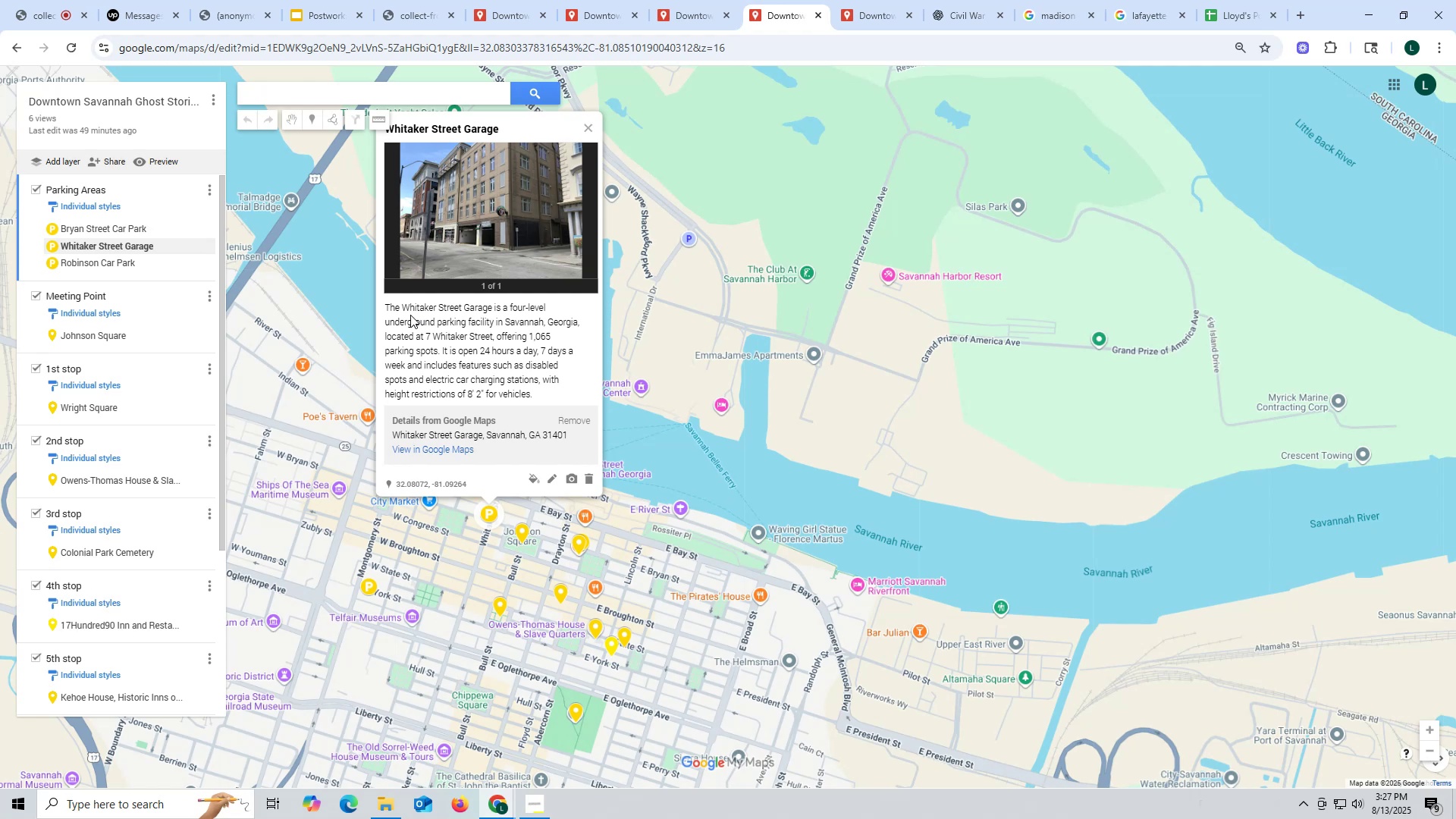 
wait(5.66)
 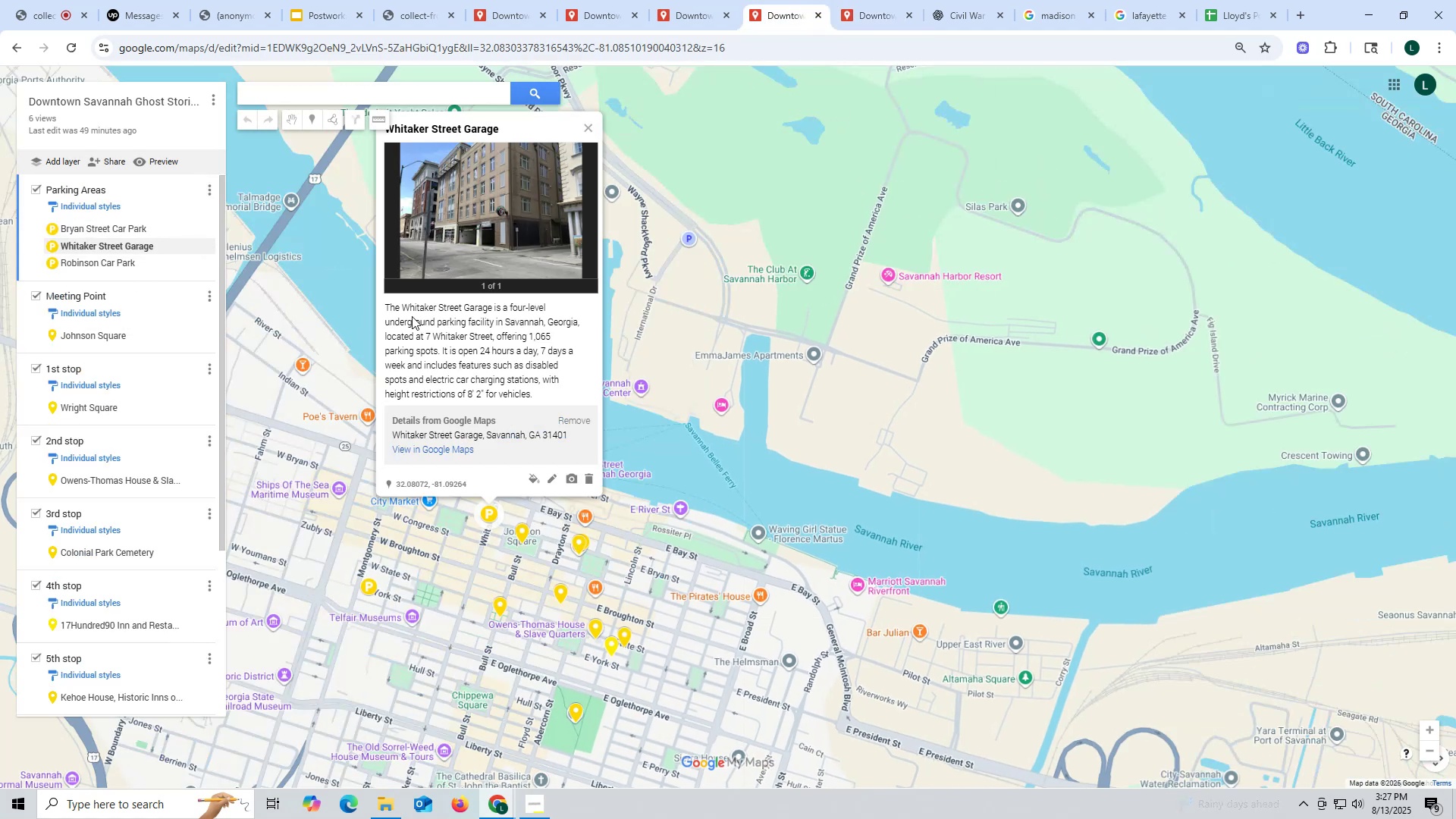 
left_click_drag(start_coordinate=[384, 304], to_coordinate=[533, 389])
 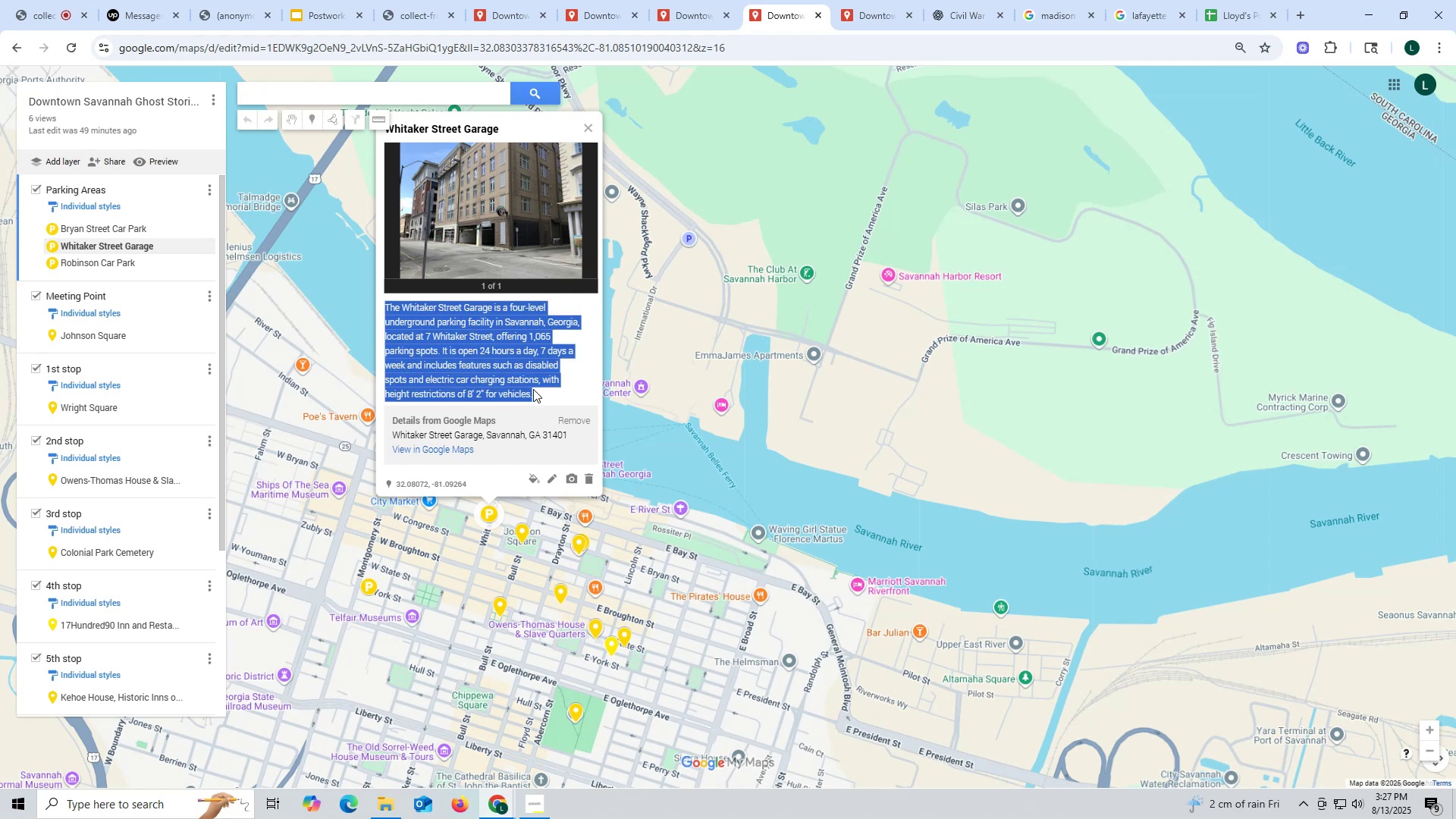 
key(Control+ControlLeft)
 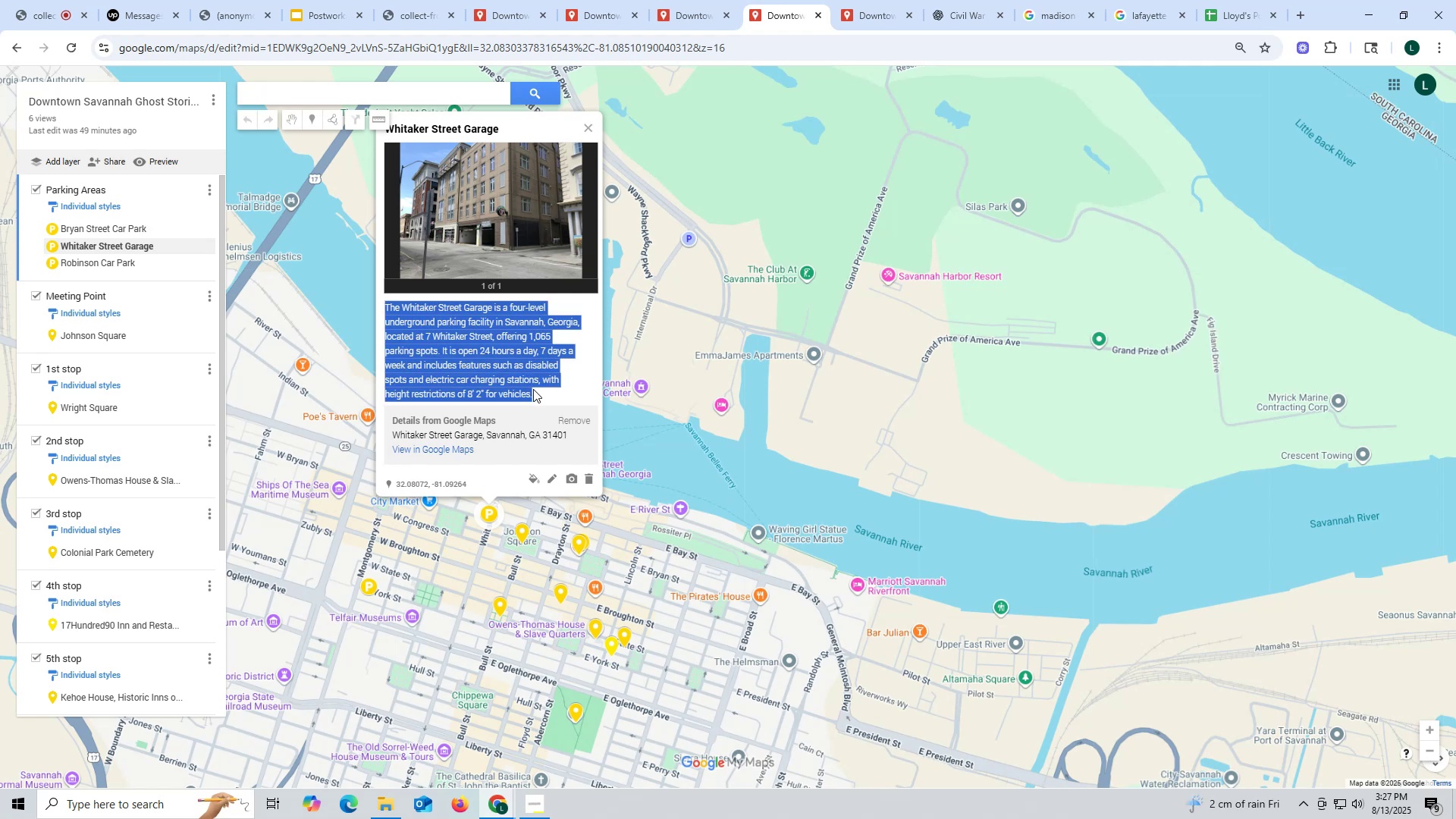 
key(Control+C)
 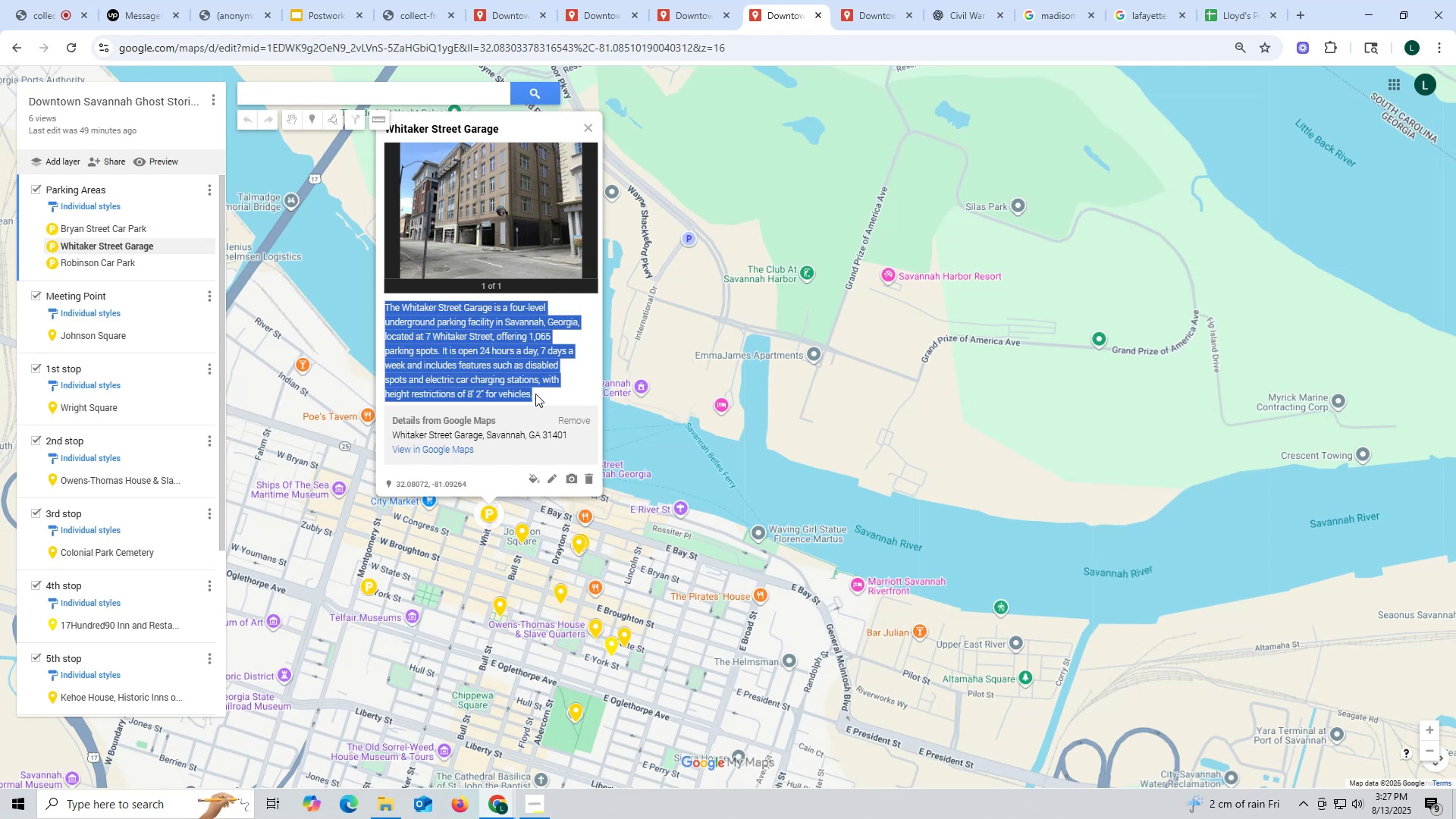 
key(Control+ControlLeft)
 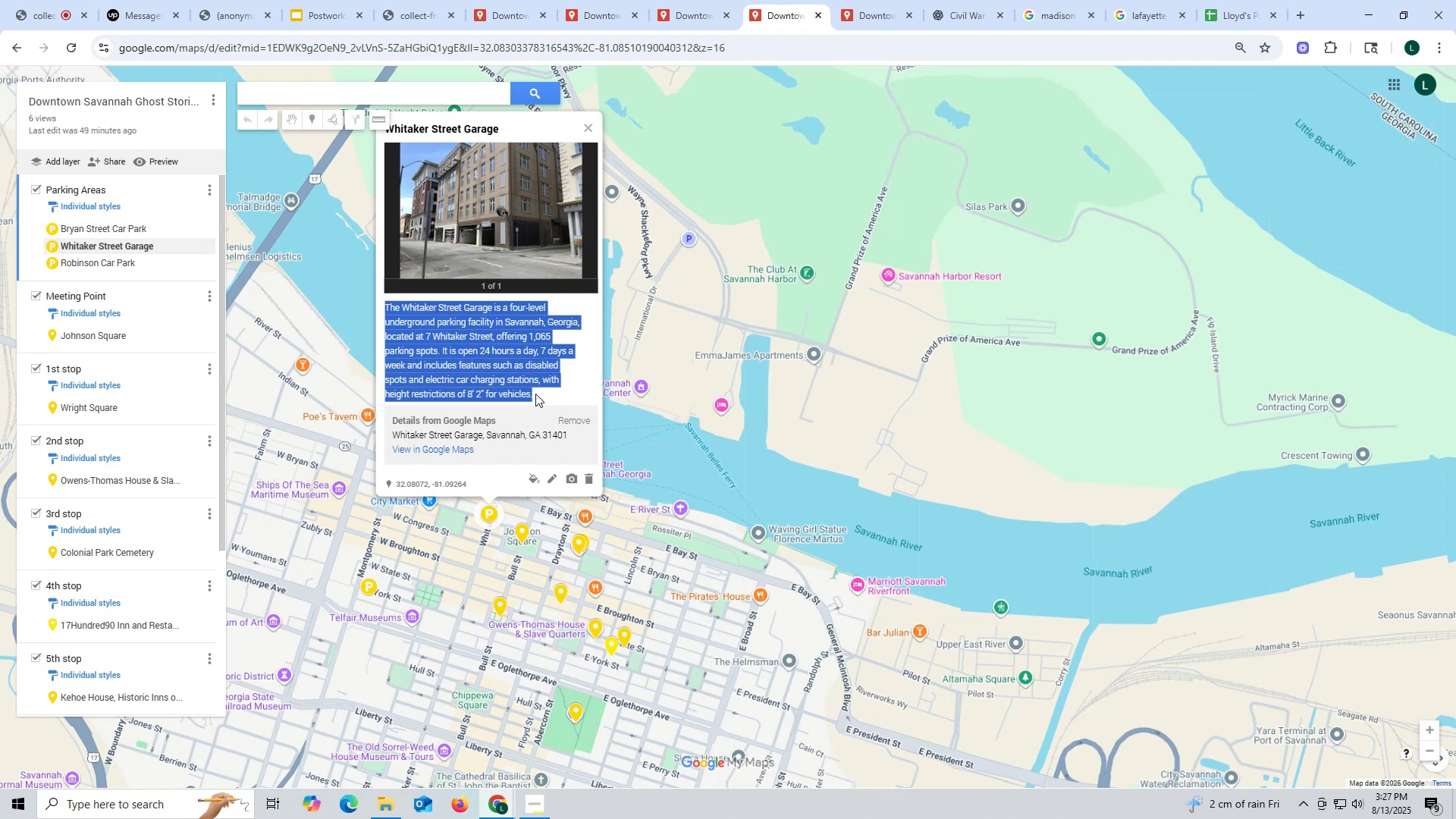 
key(Control+C)
 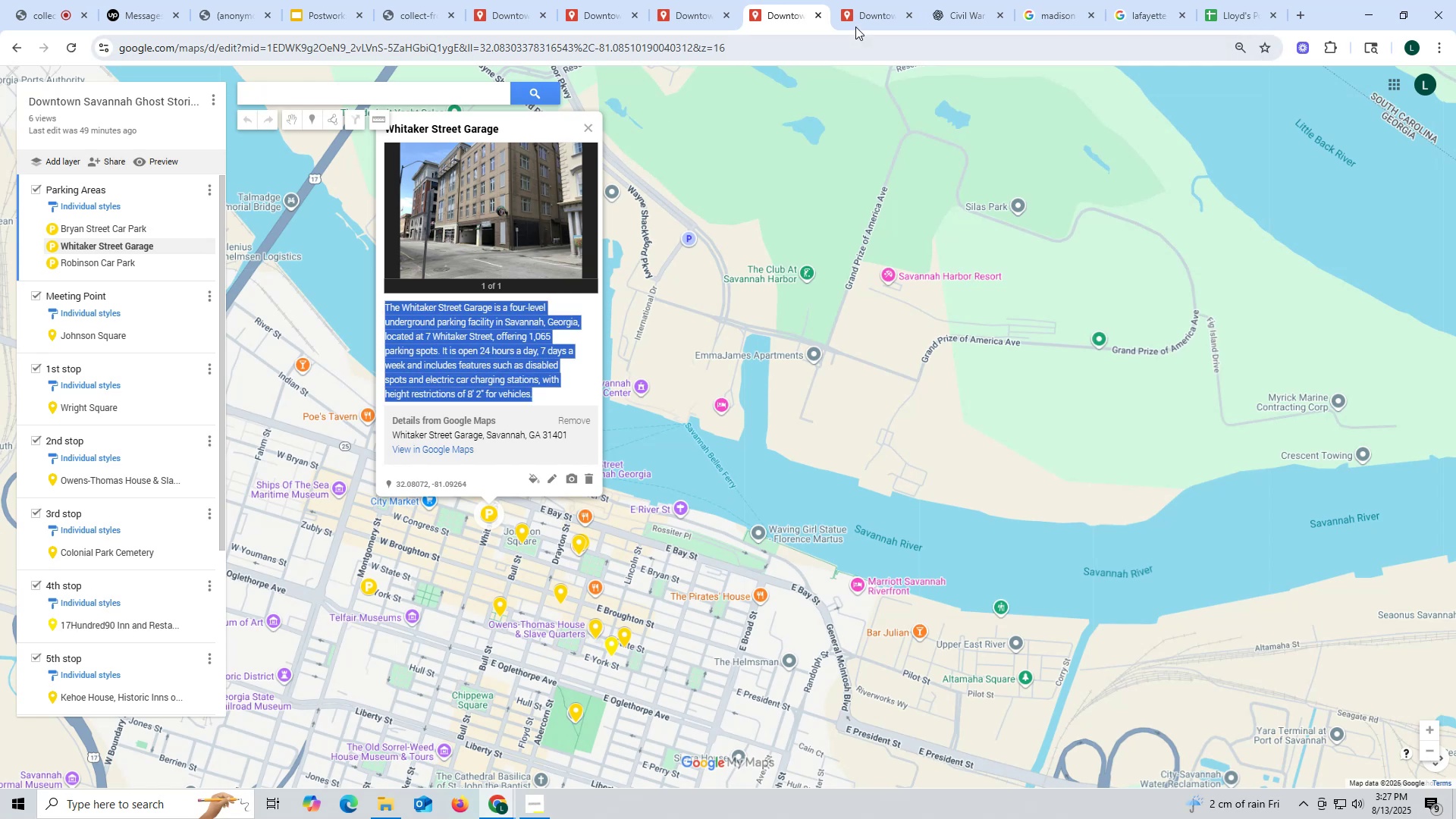 
left_click([867, 14])
 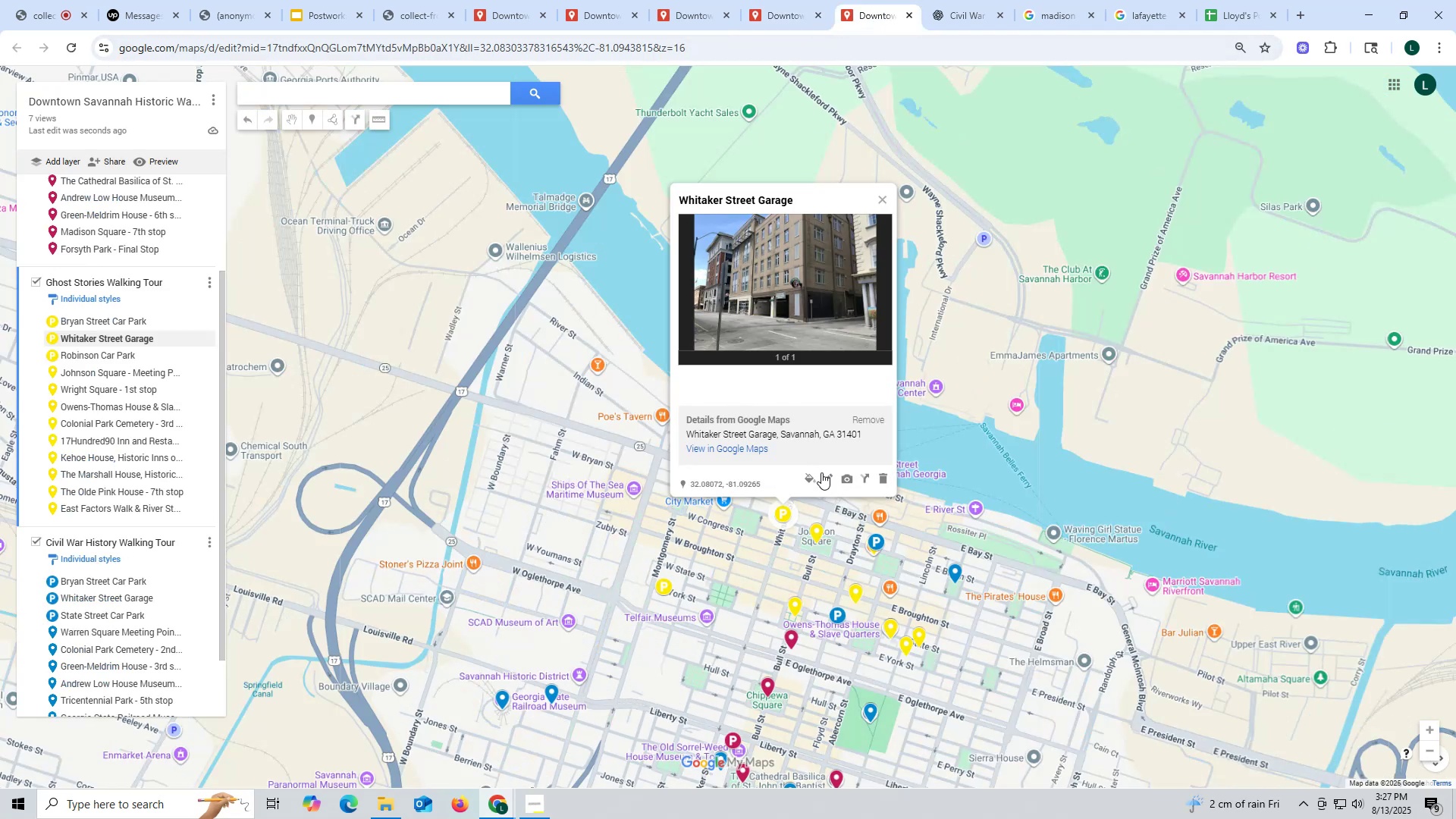 
left_click([827, 479])
 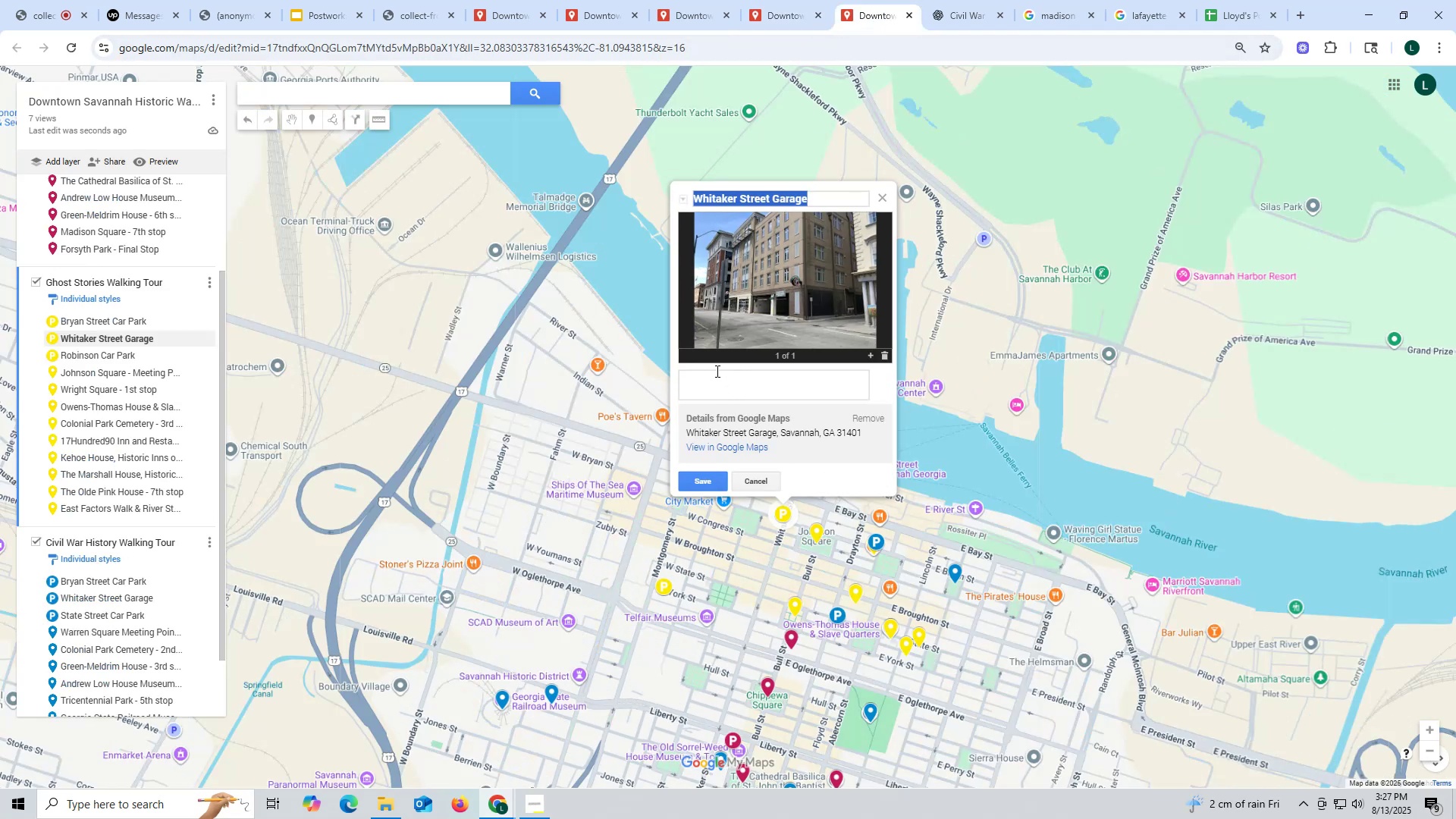 
left_click([716, 371])
 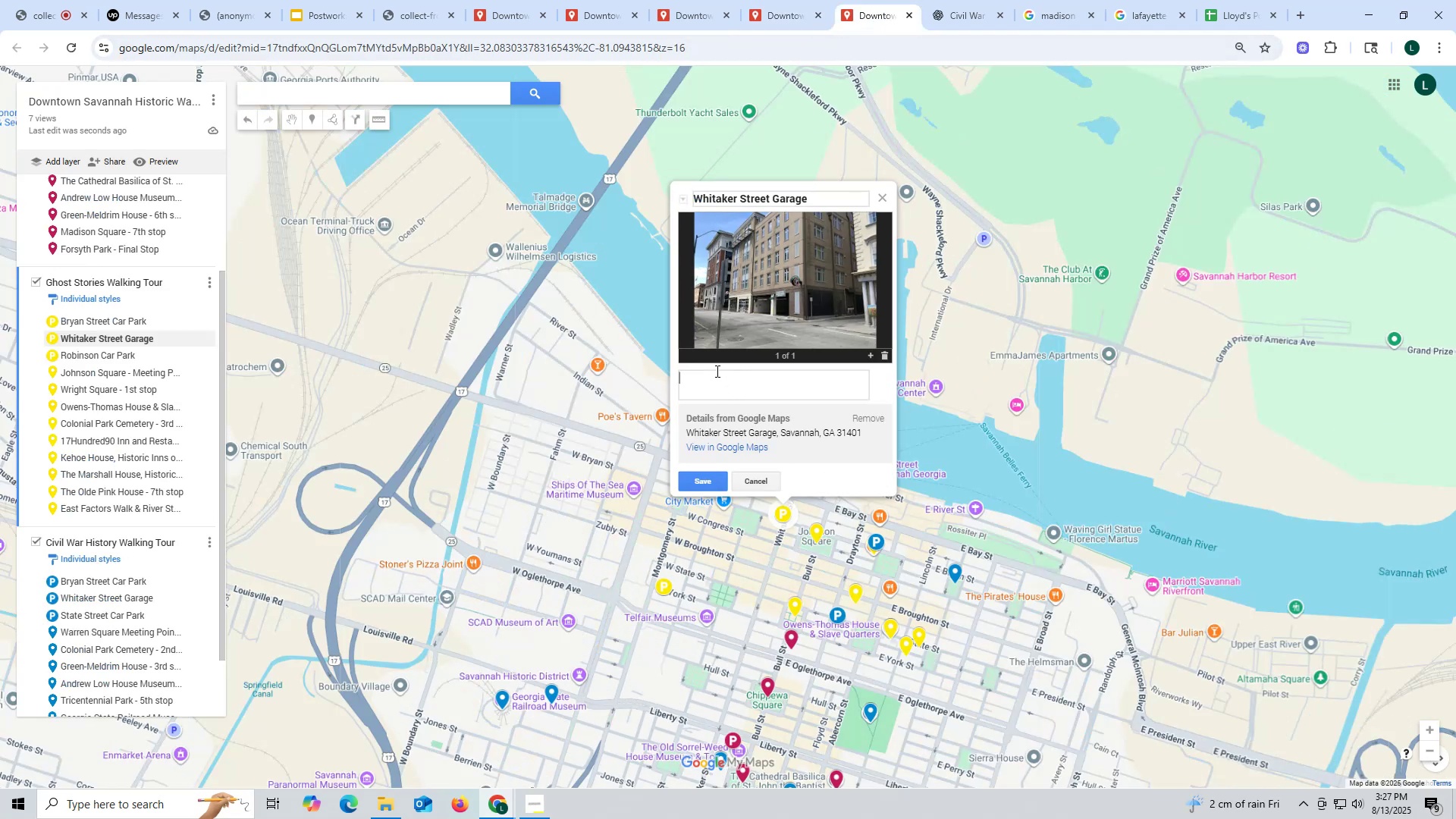 
key(Control+ControlLeft)
 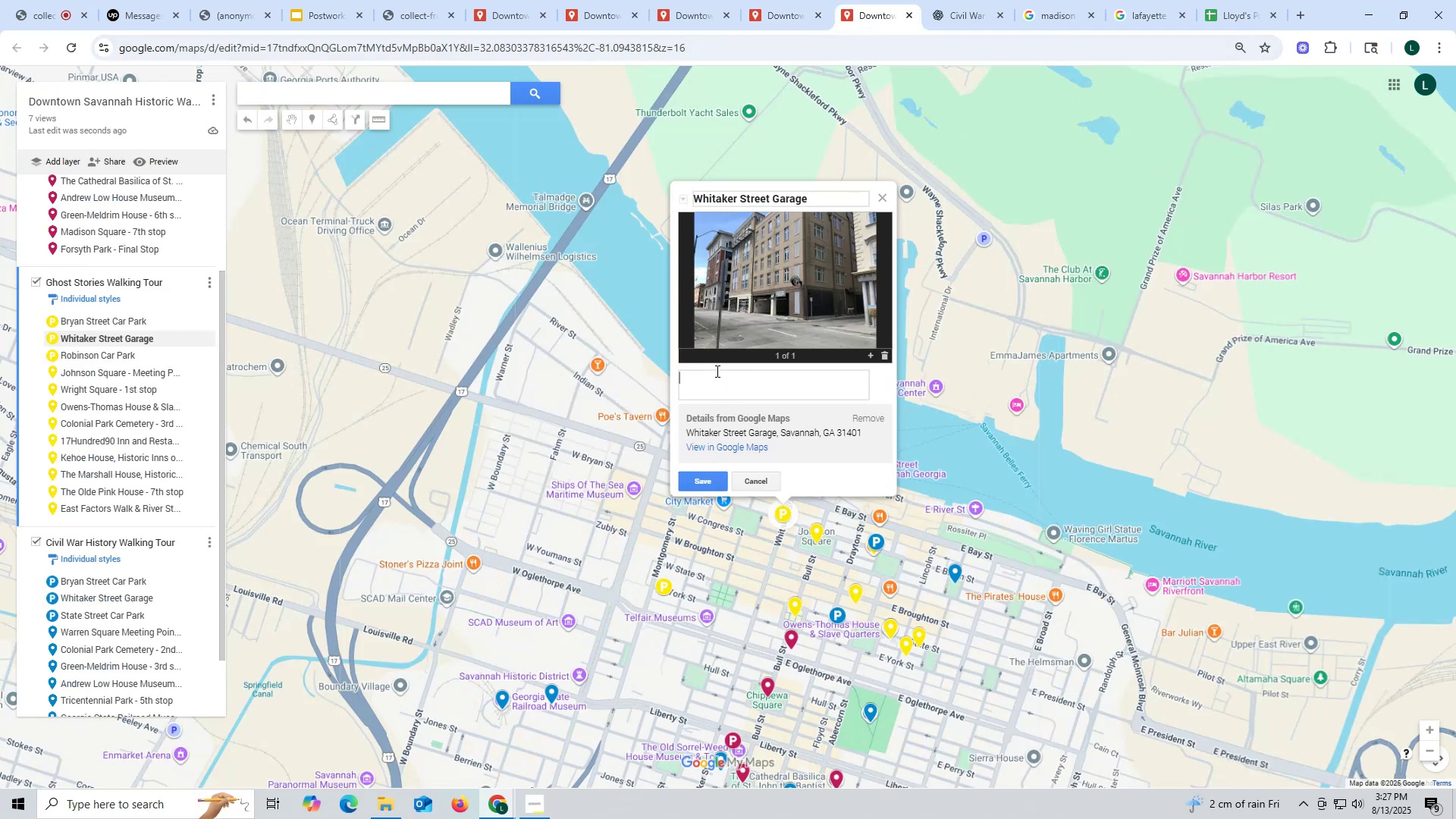 
key(Control+V)
 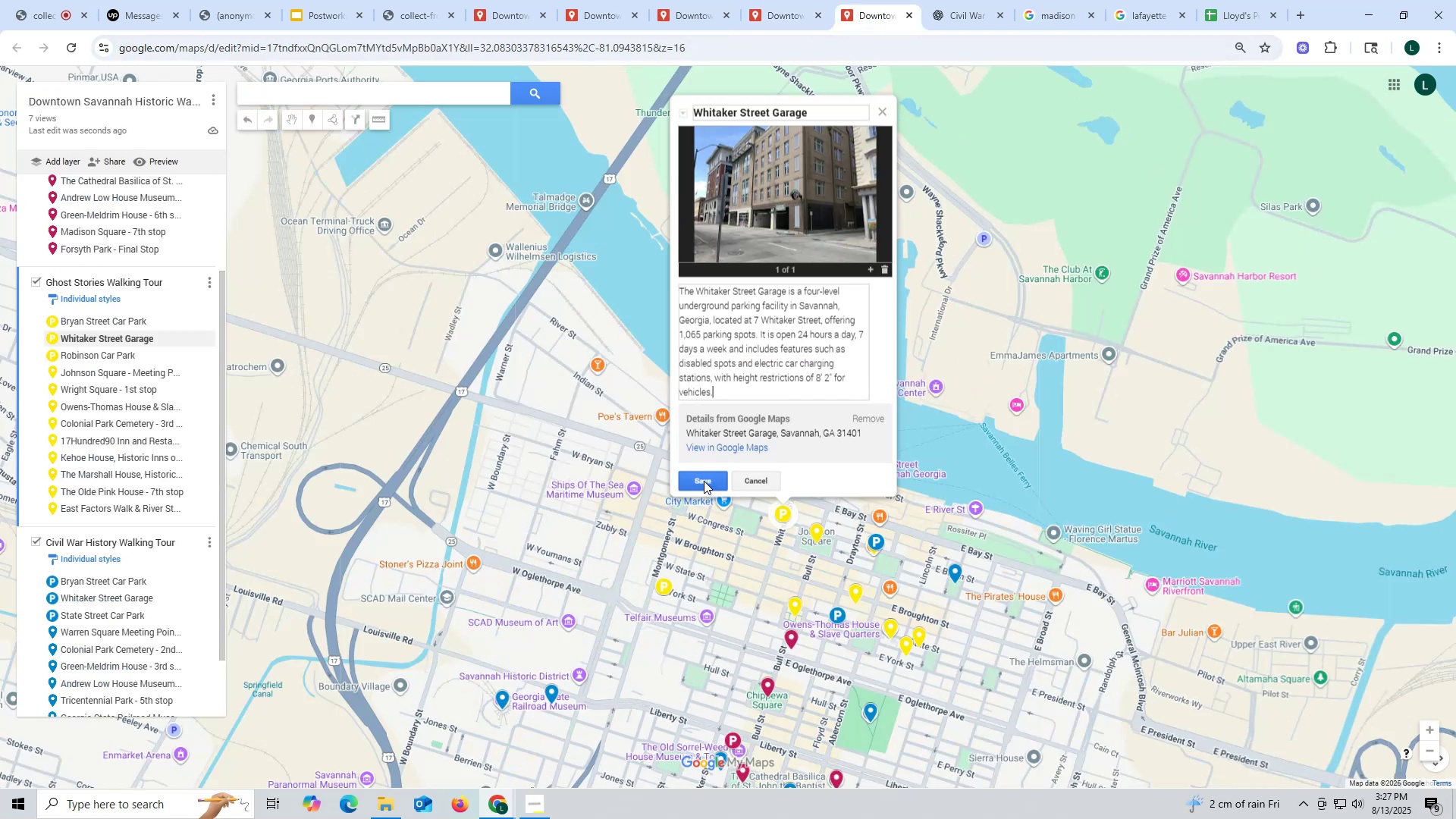 
left_click([704, 480])
 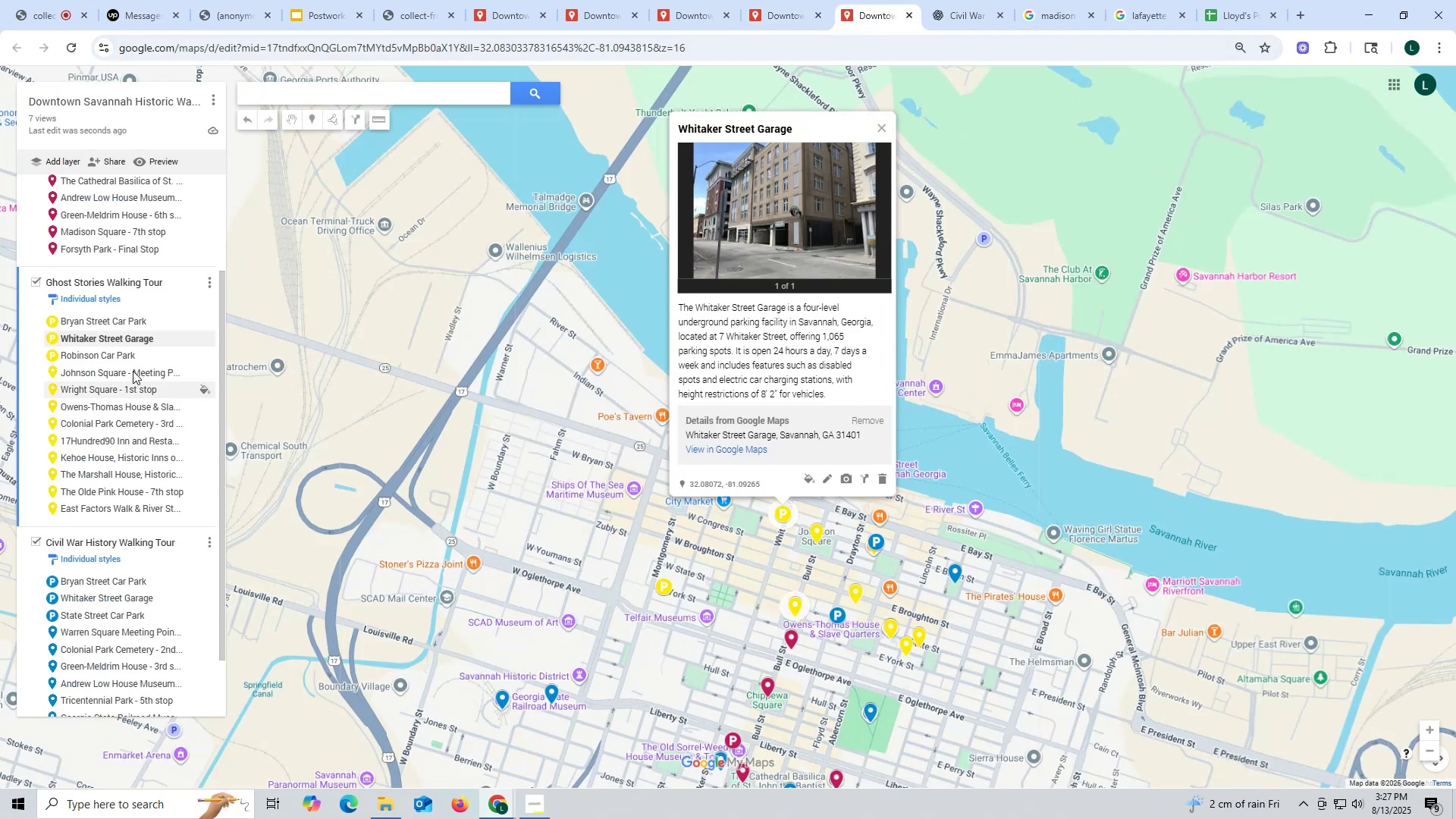 
left_click([125, 356])
 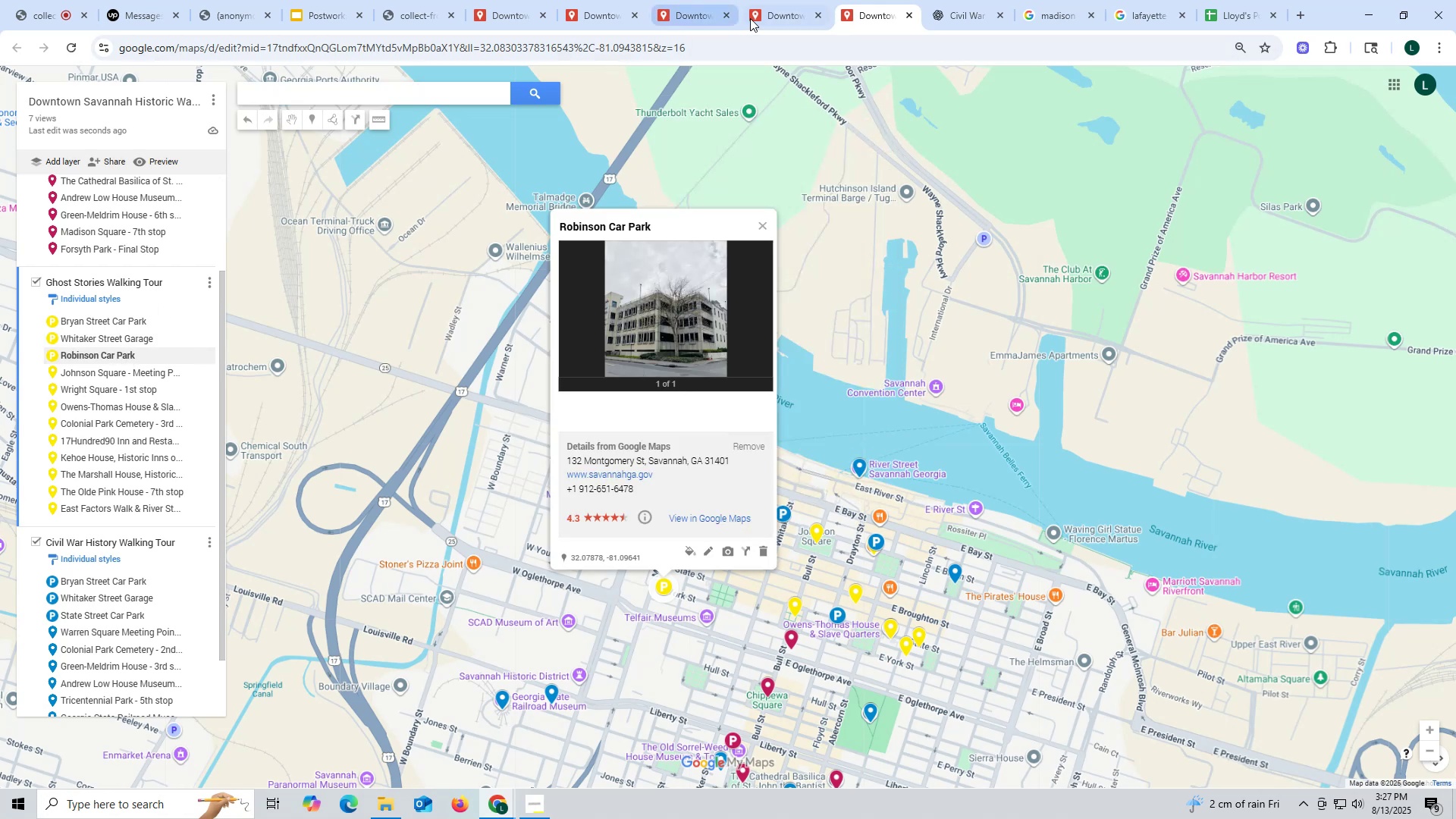 
left_click([782, 13])
 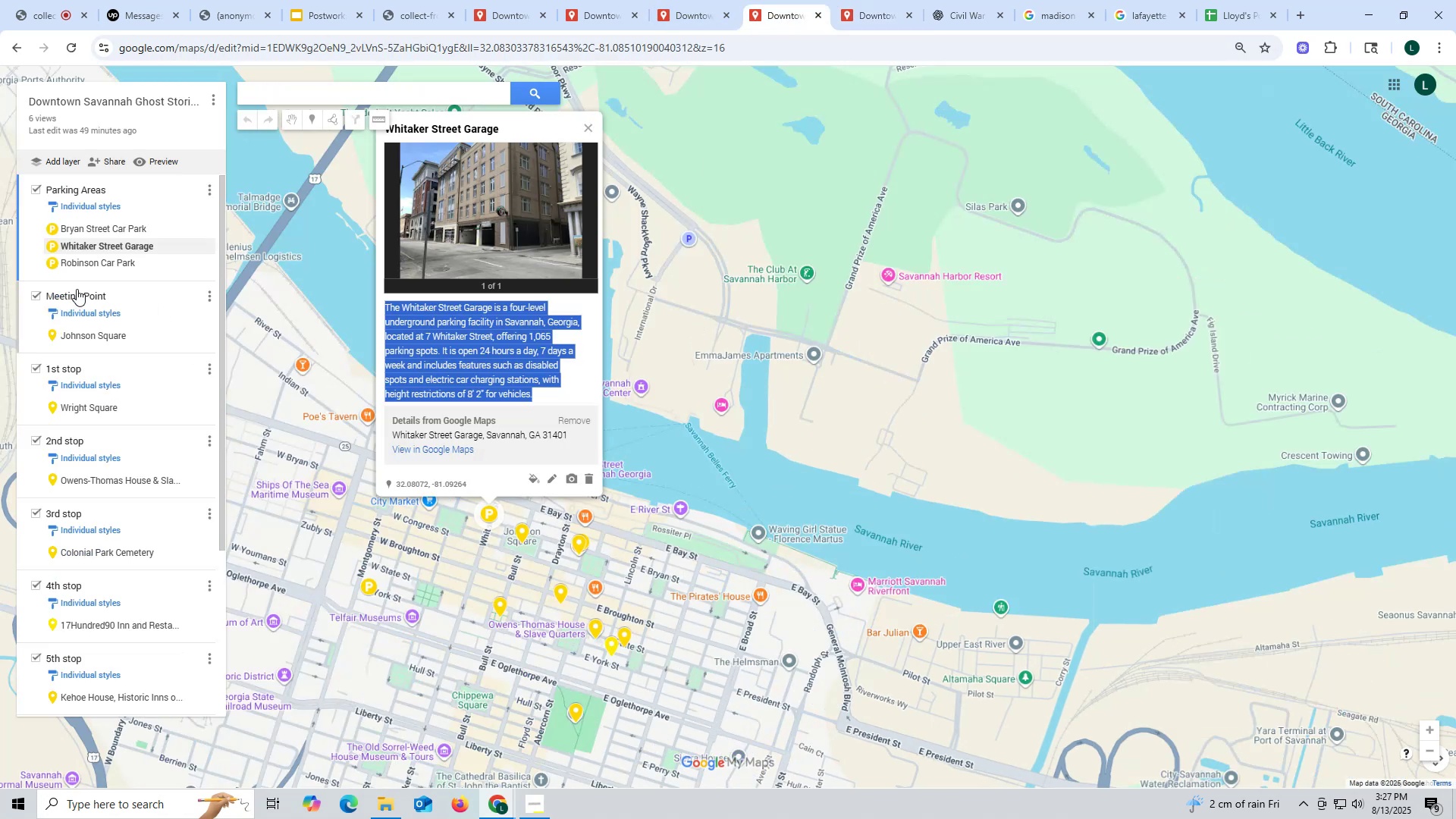 
left_click([87, 260])
 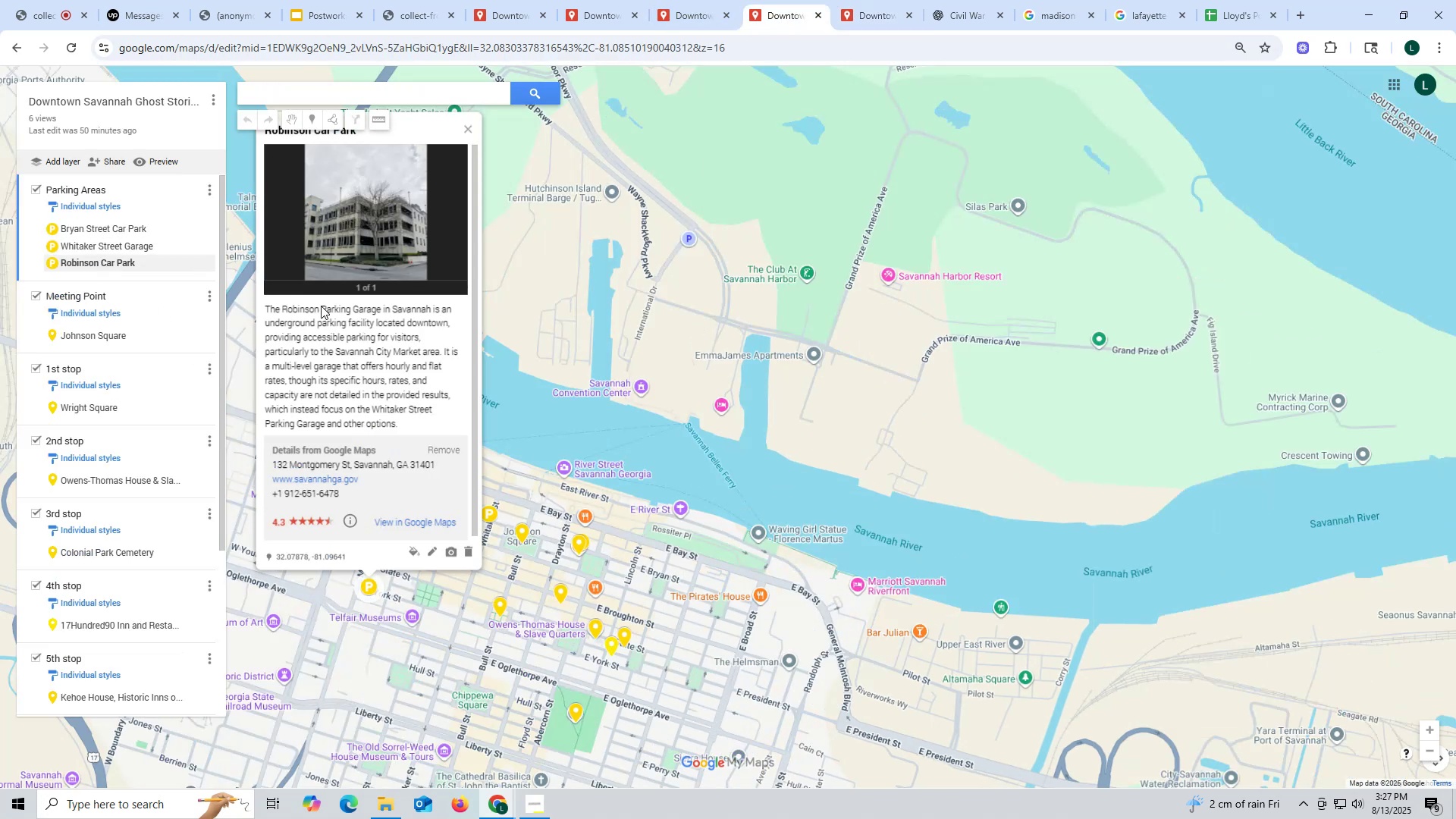 
wait(5.37)
 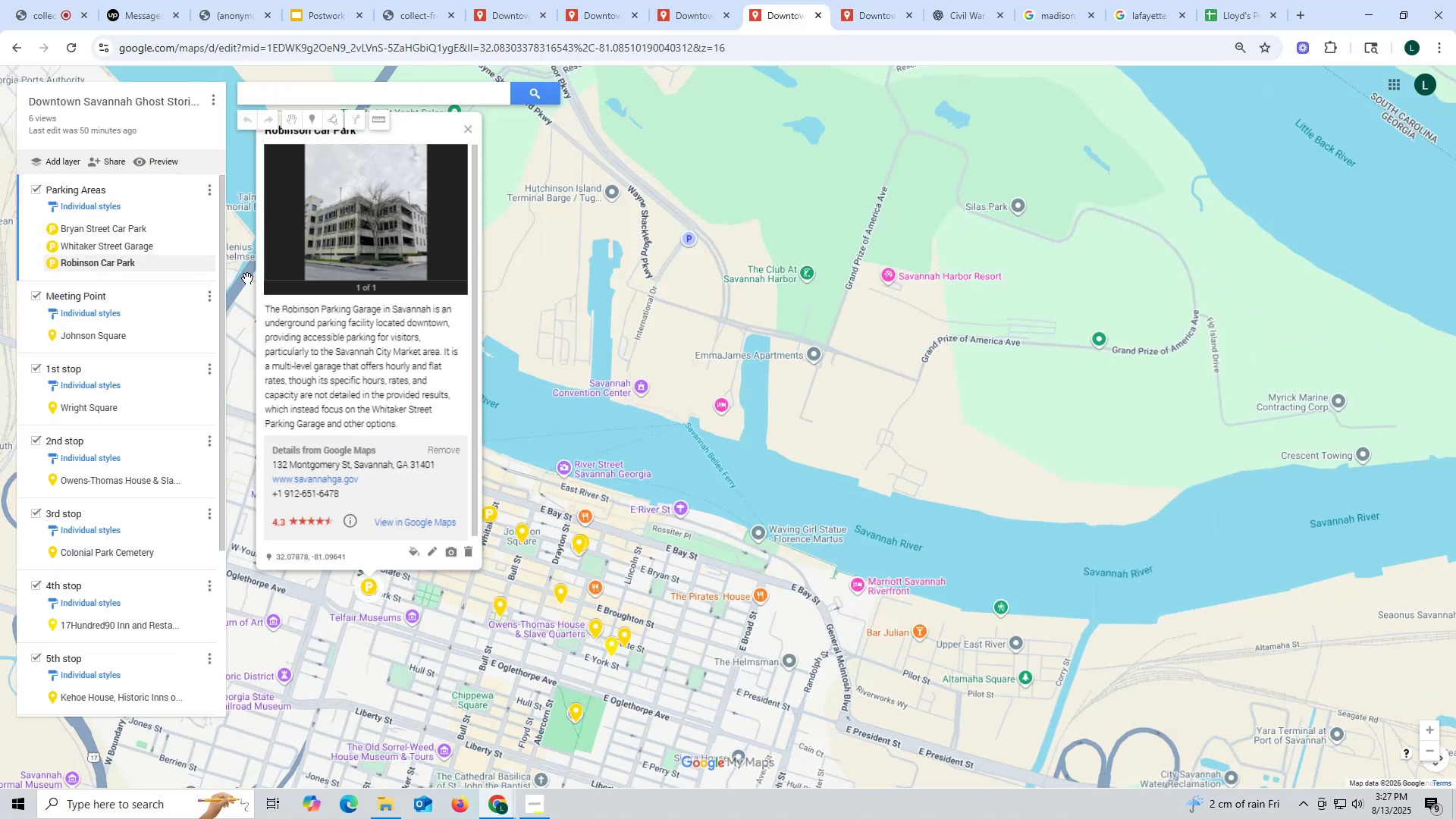 
left_click_drag(start_coordinate=[265, 303], to_coordinate=[411, 425])
 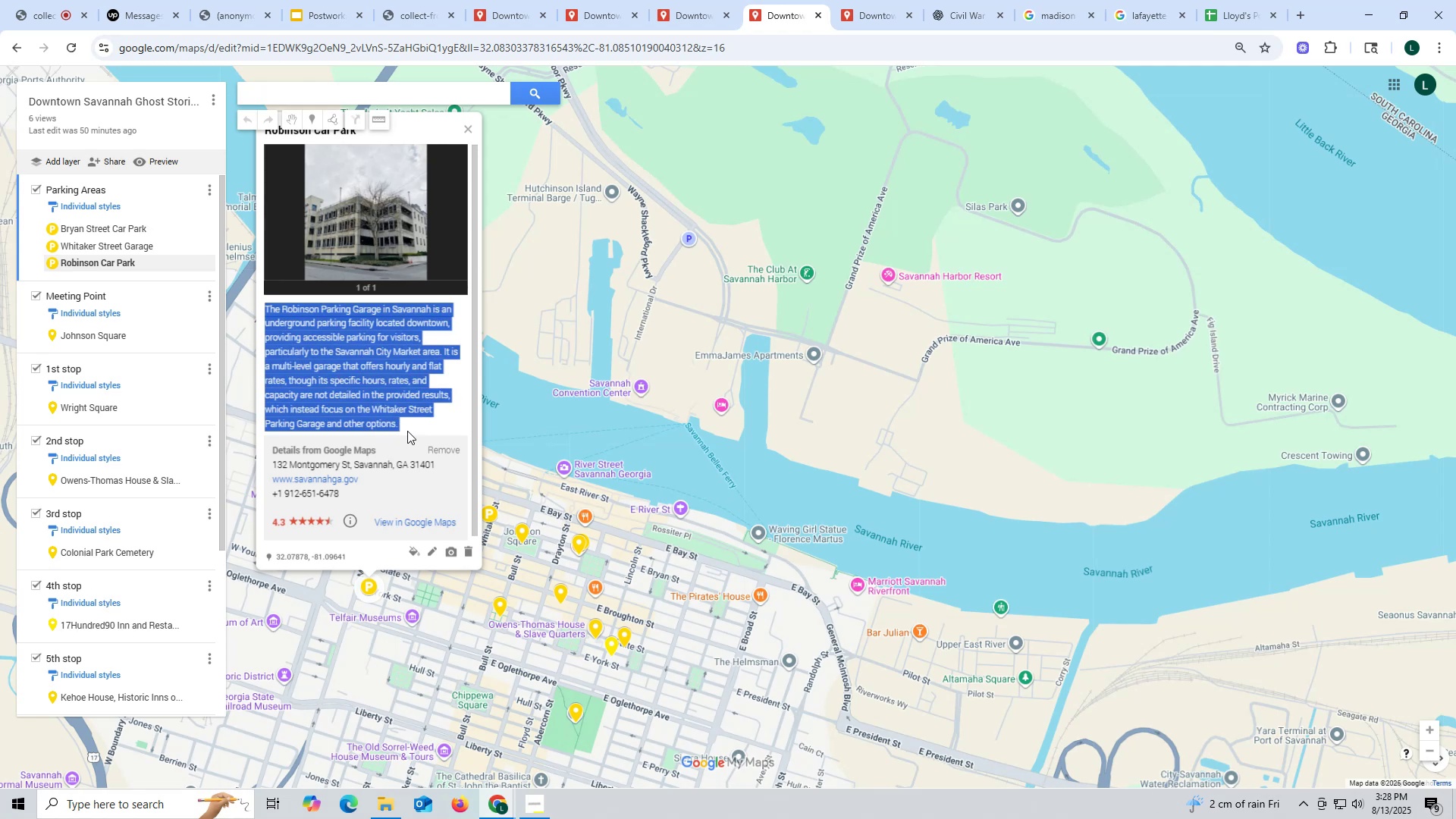 
key(Control+ControlLeft)
 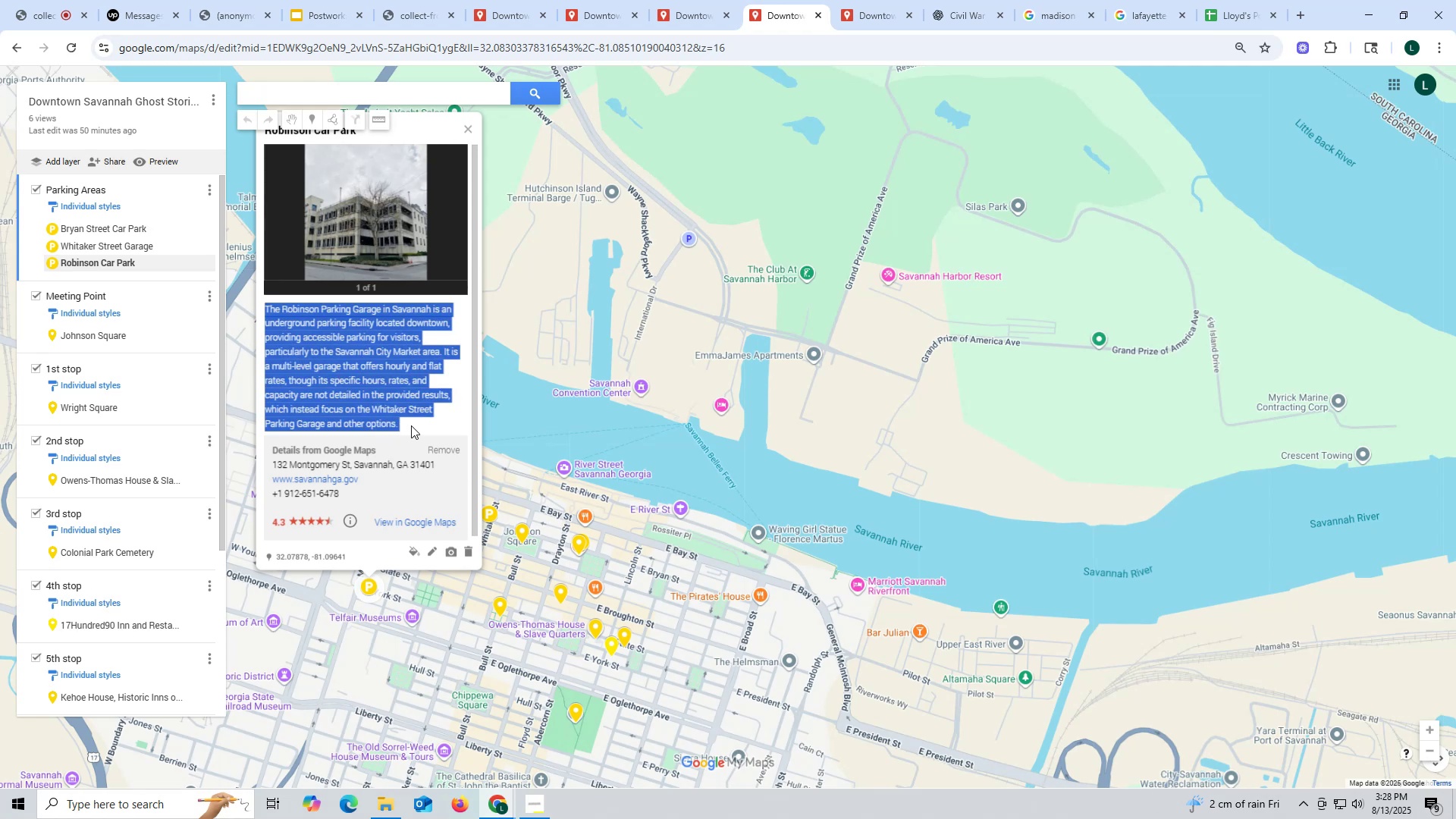 
key(Control+C)
 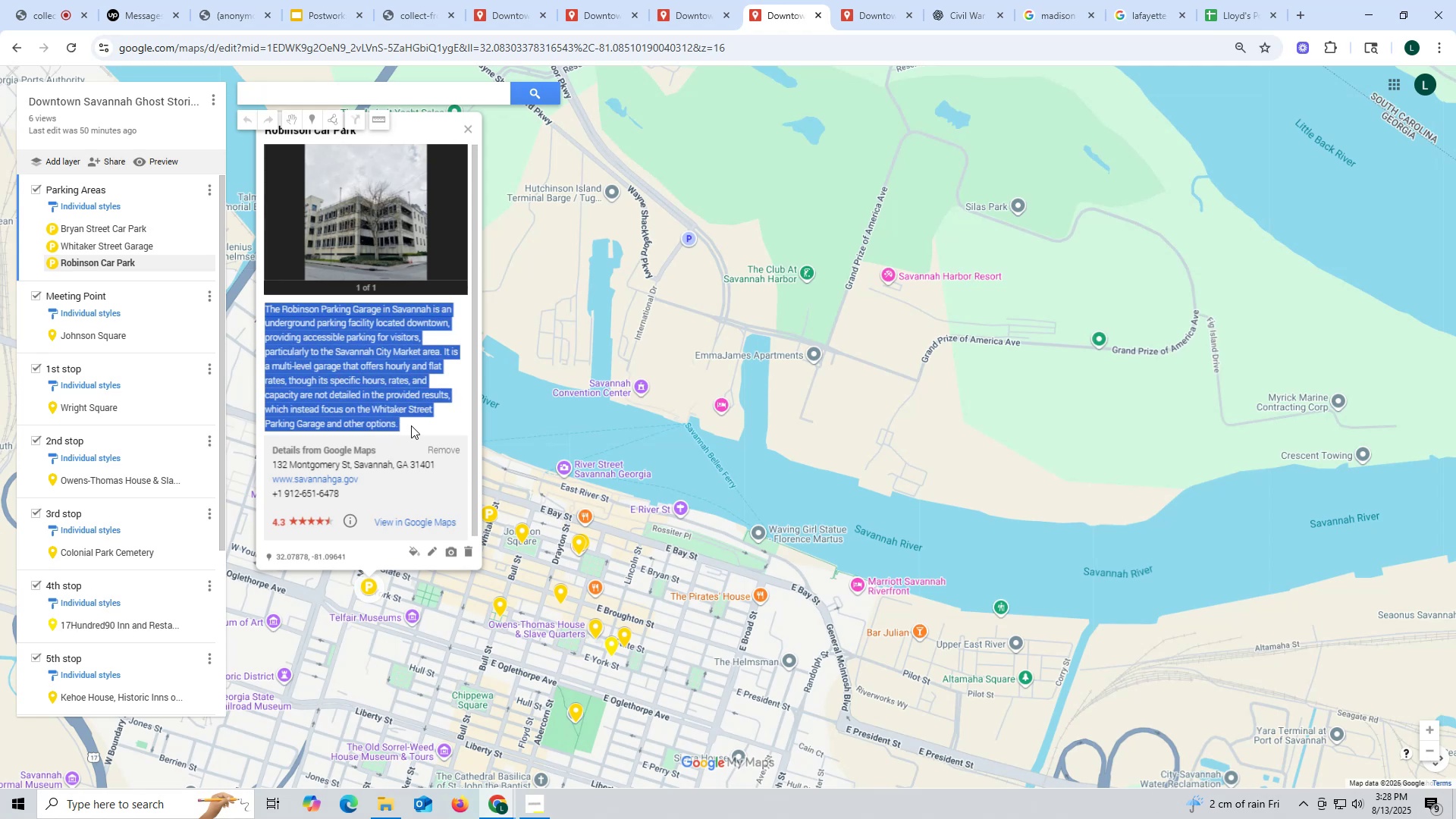 
key(Control+ControlLeft)
 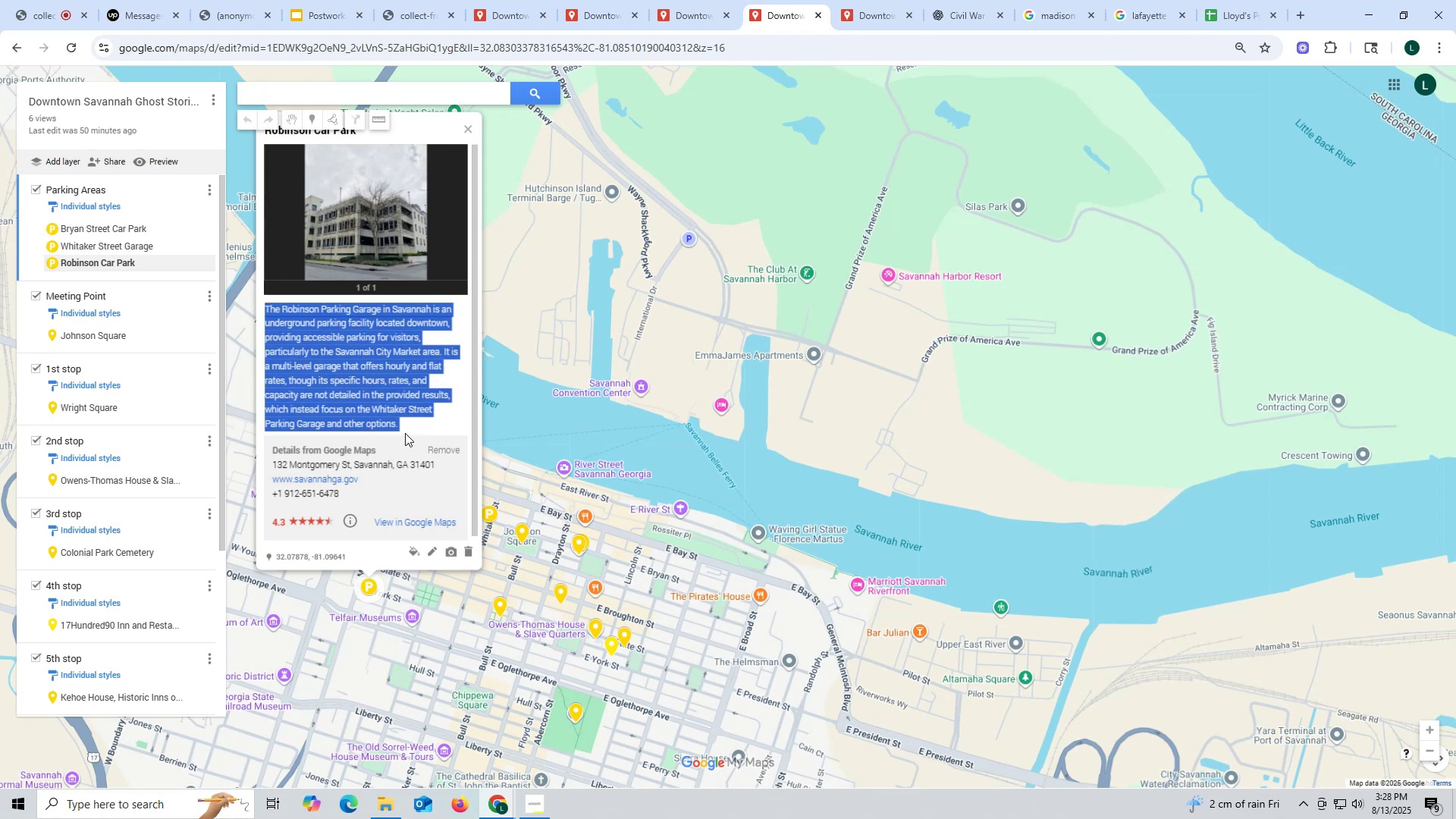 
key(Control+C)
 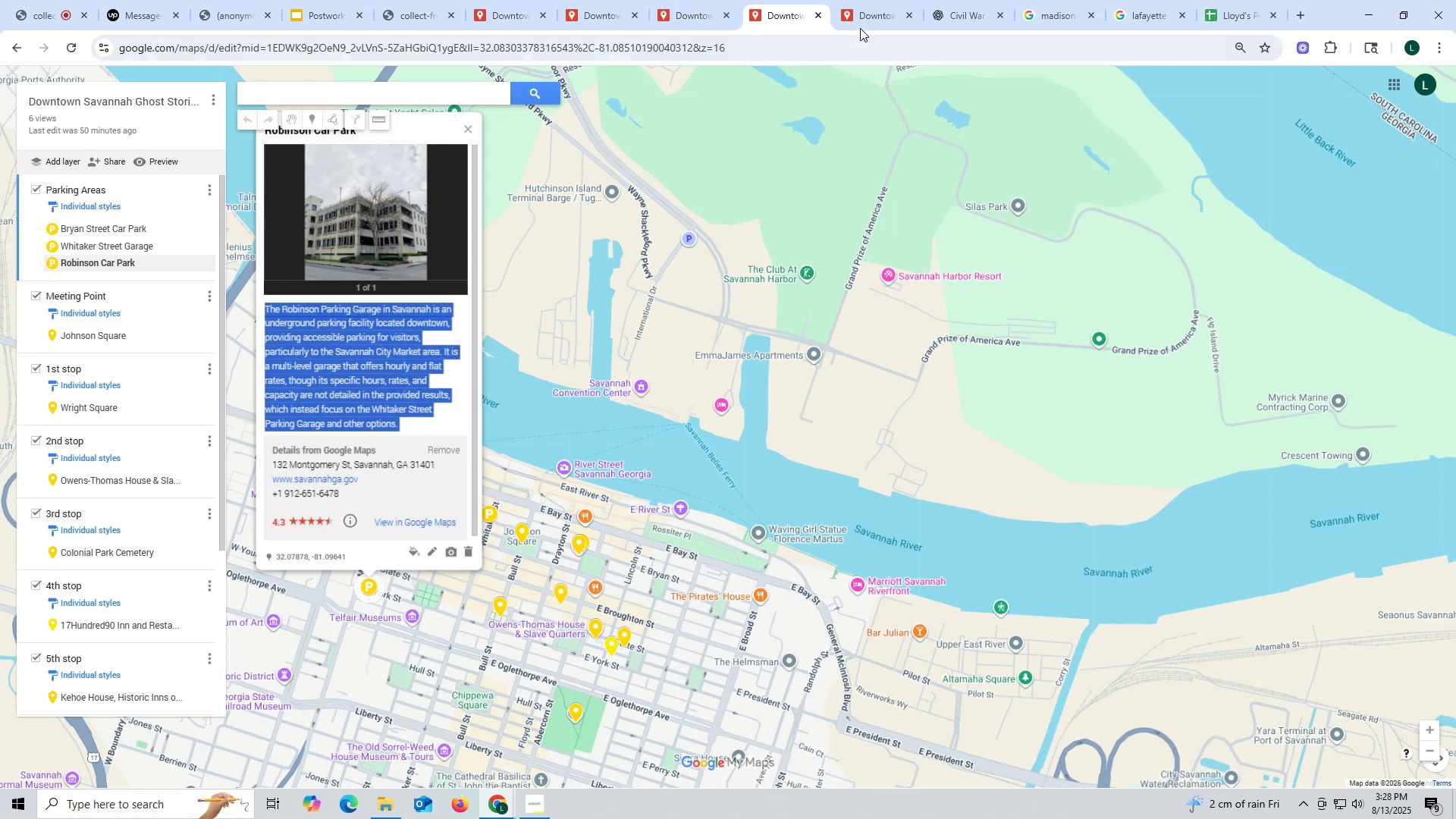 
left_click([864, 20])
 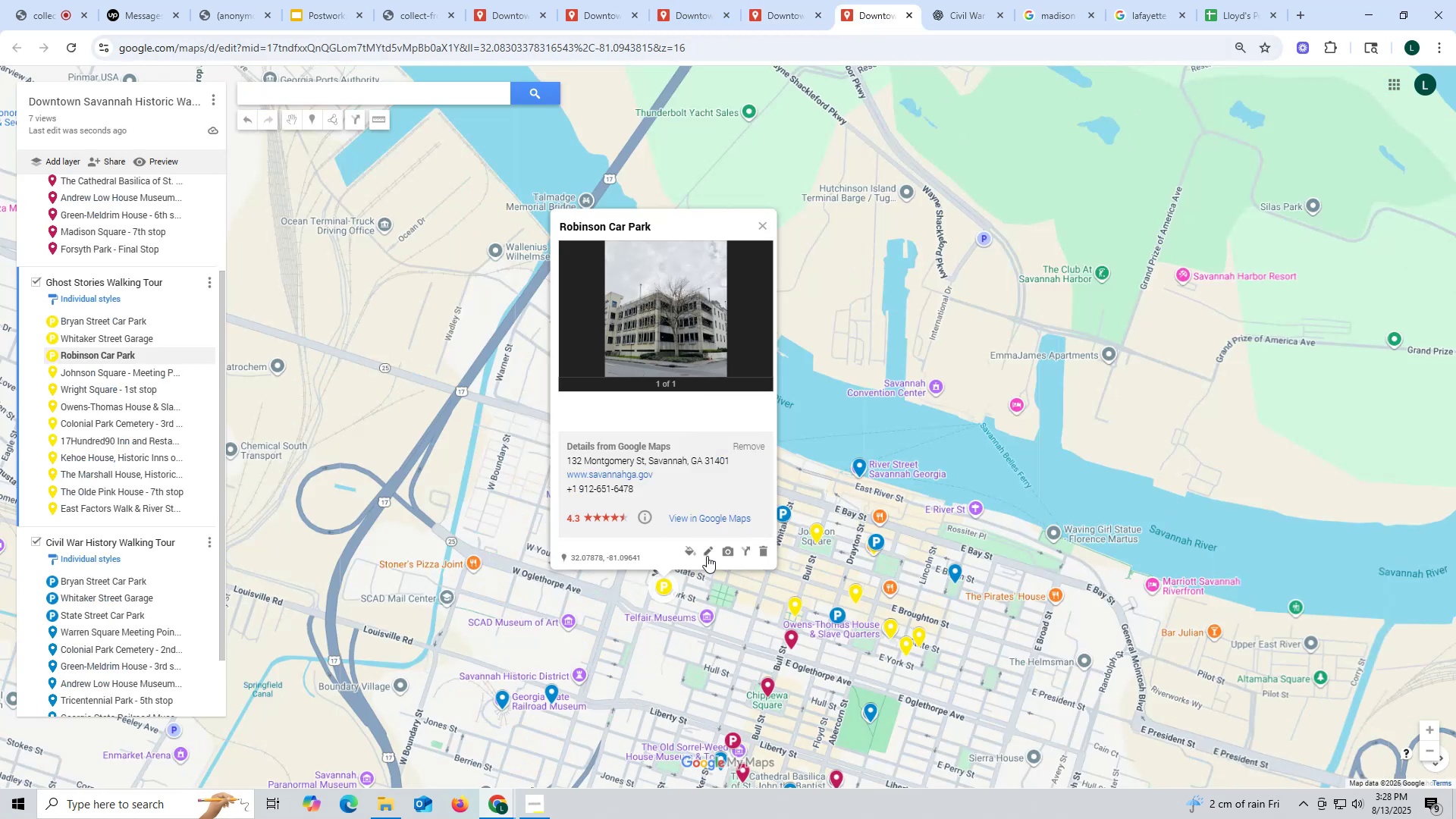 
left_click([705, 553])
 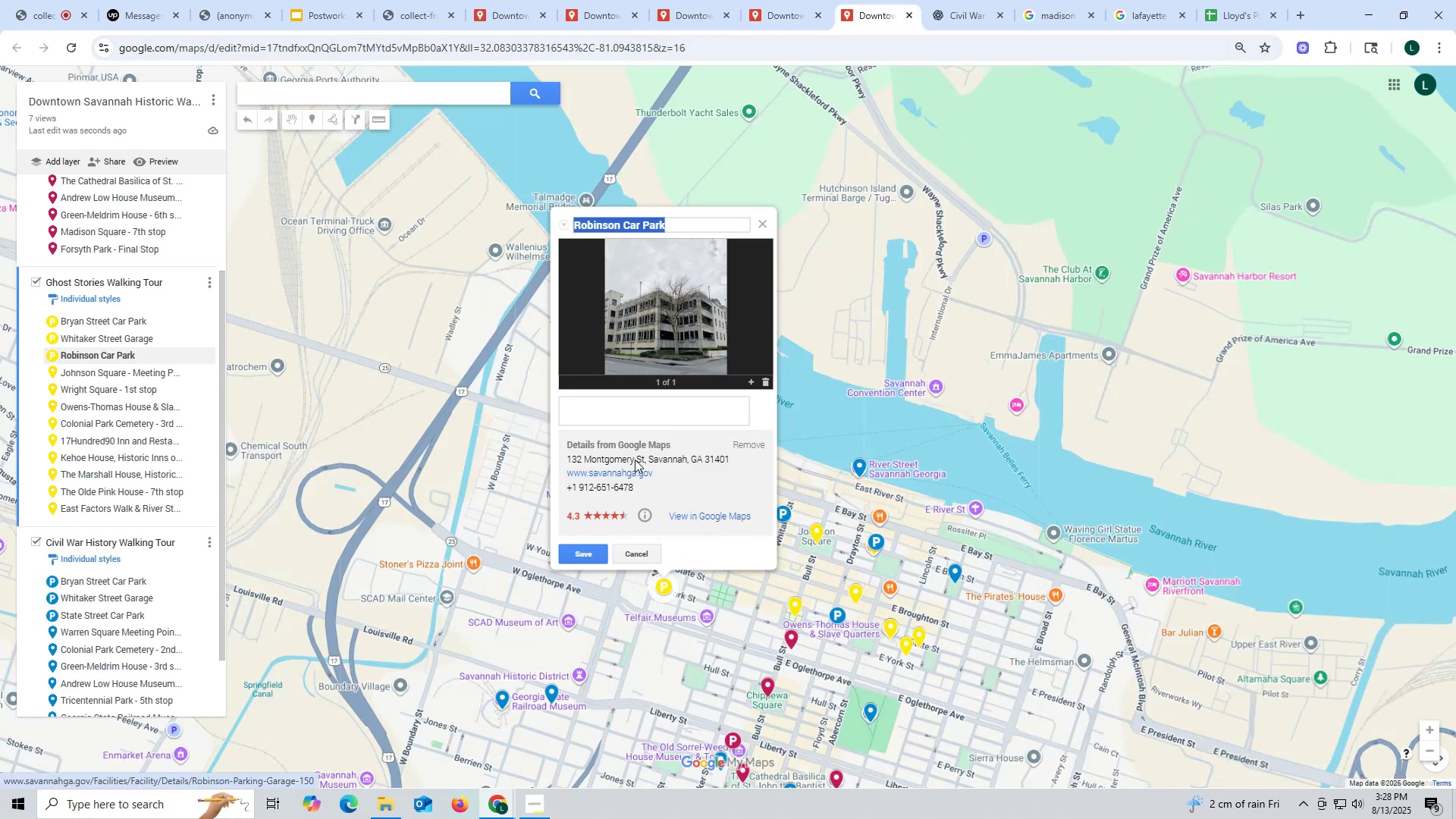 
left_click([588, 403])
 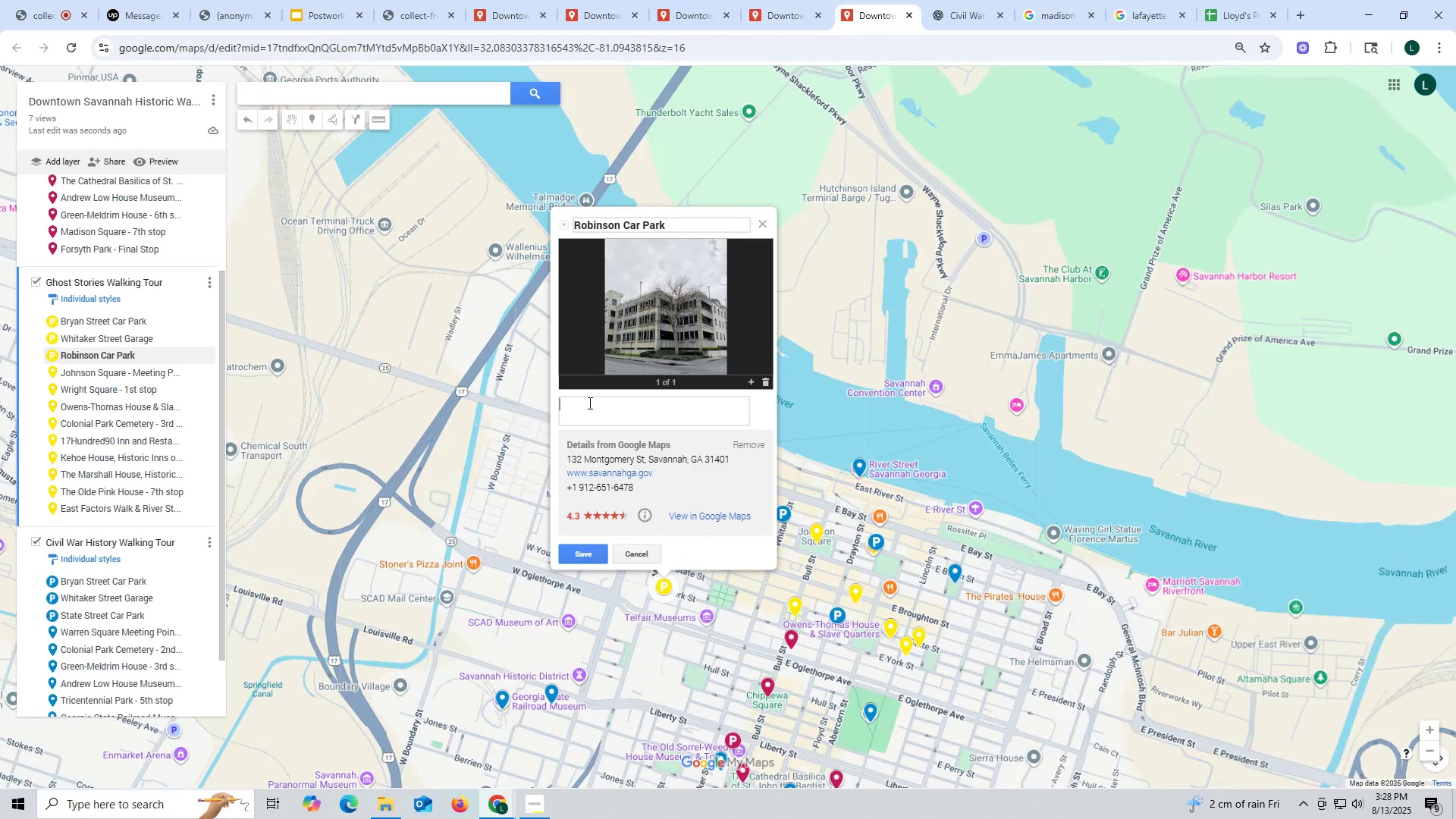 
key(Control+ControlLeft)
 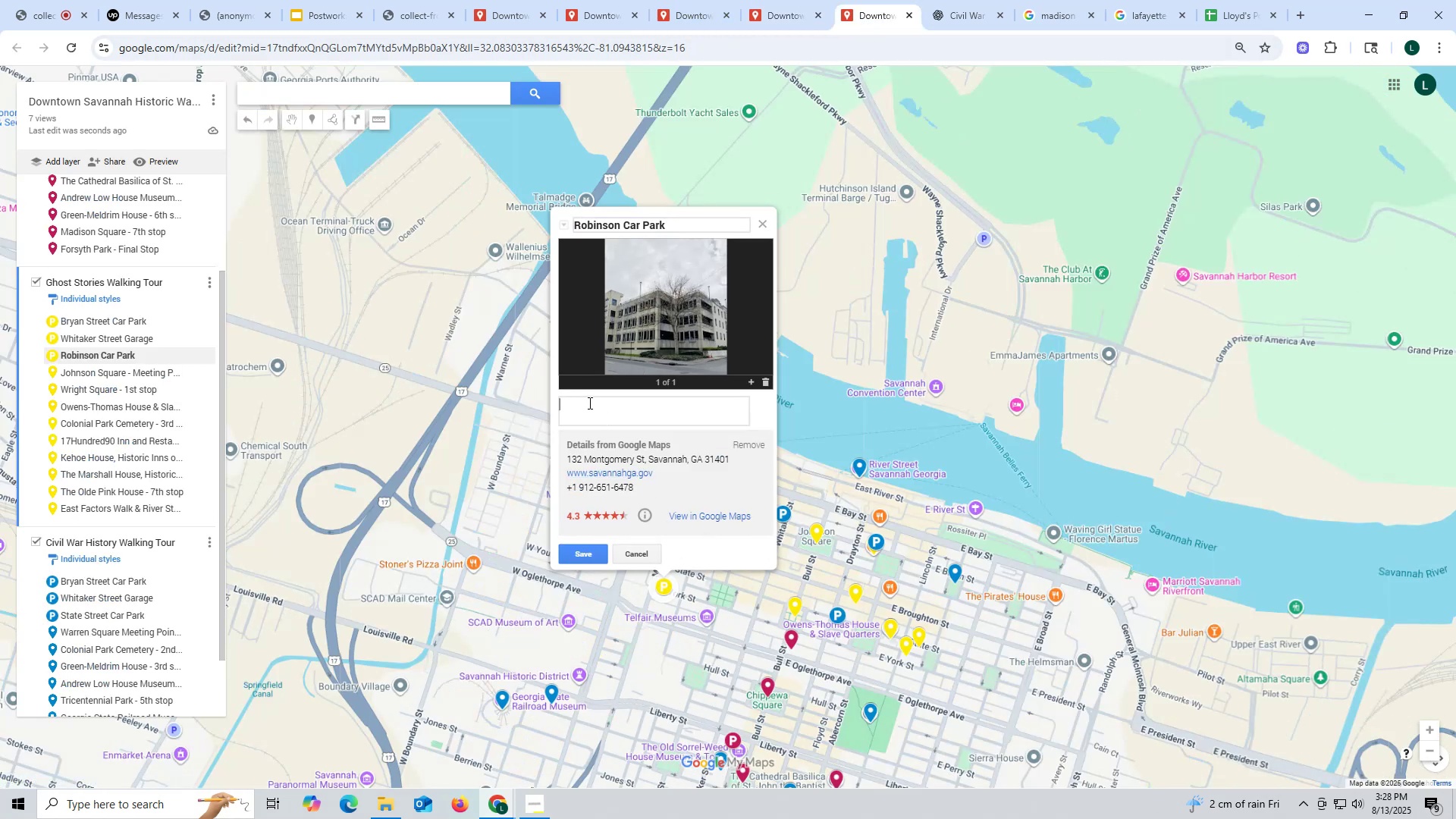 
key(Control+V)
 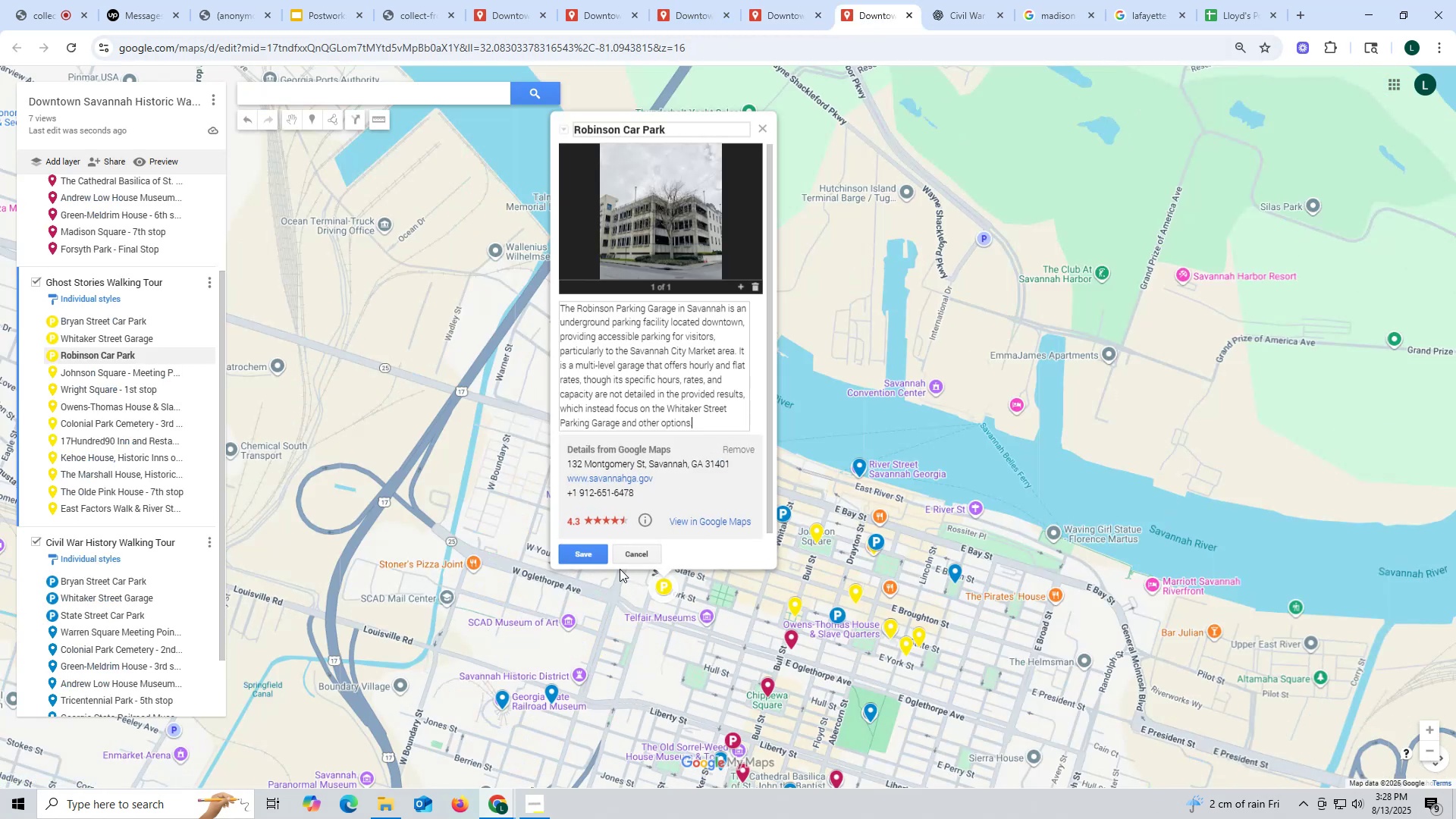 
left_click([581, 556])
 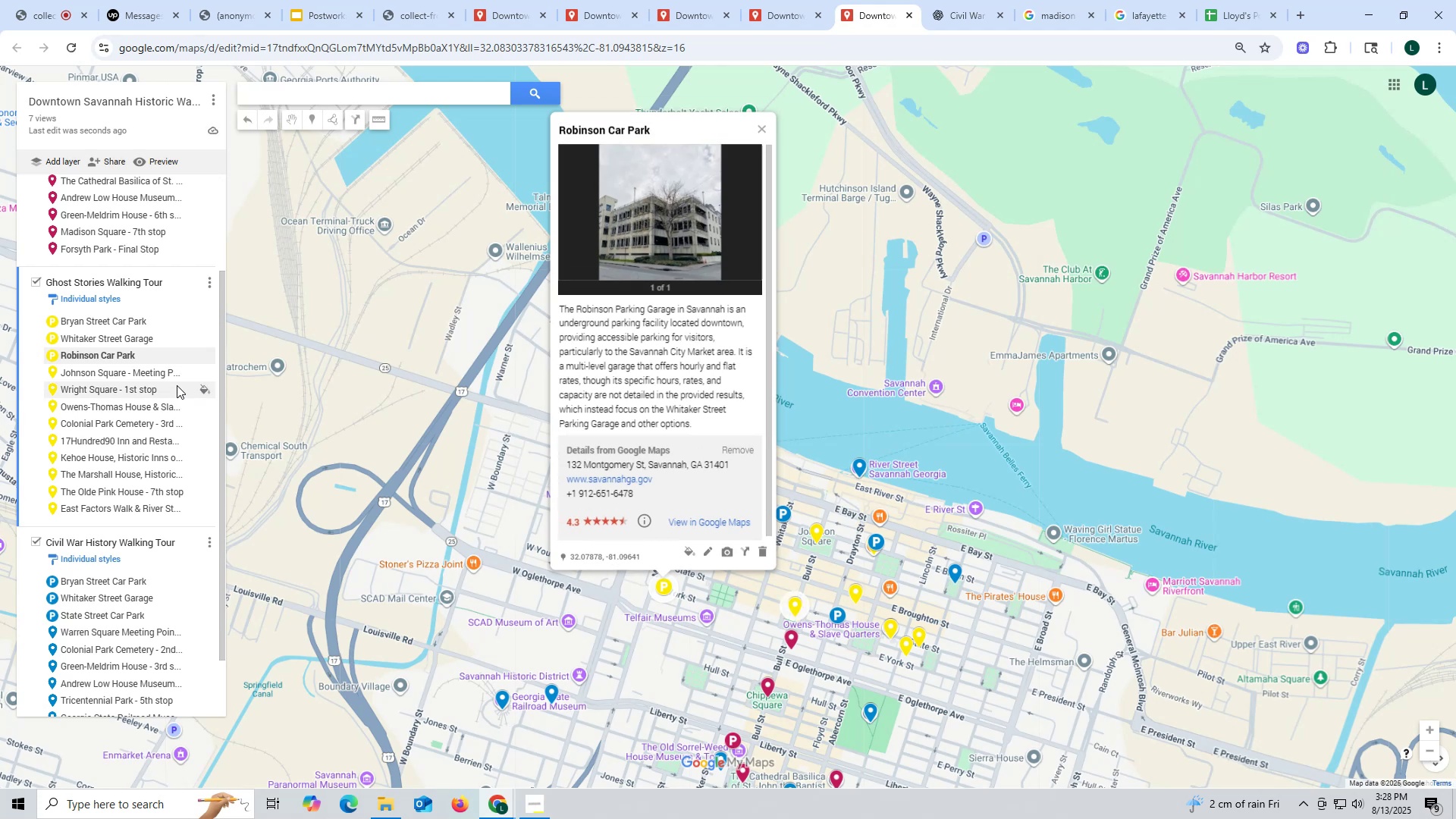 
left_click([162, 375])
 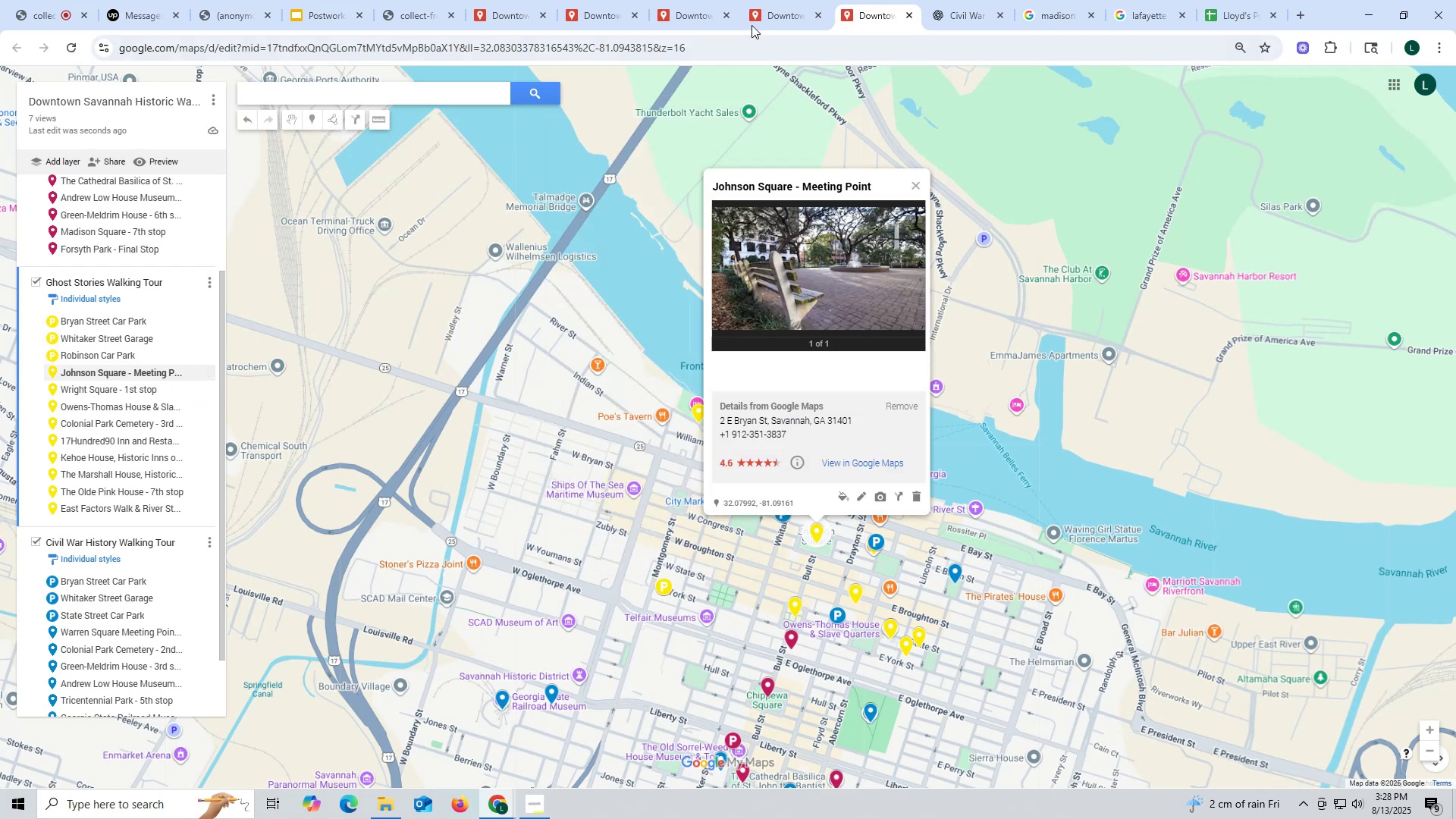 
left_click([780, 9])
 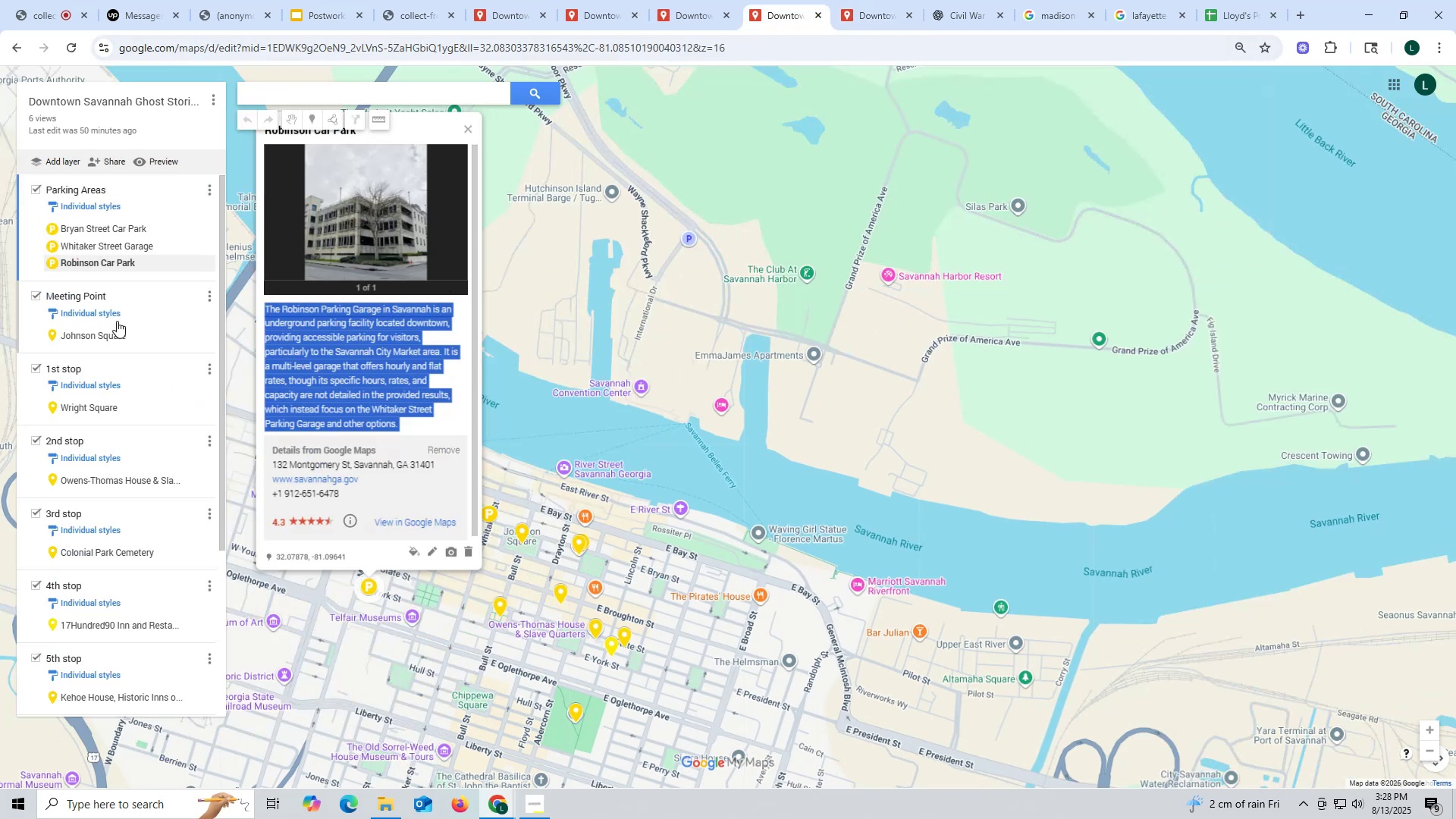 
left_click([107, 336])
 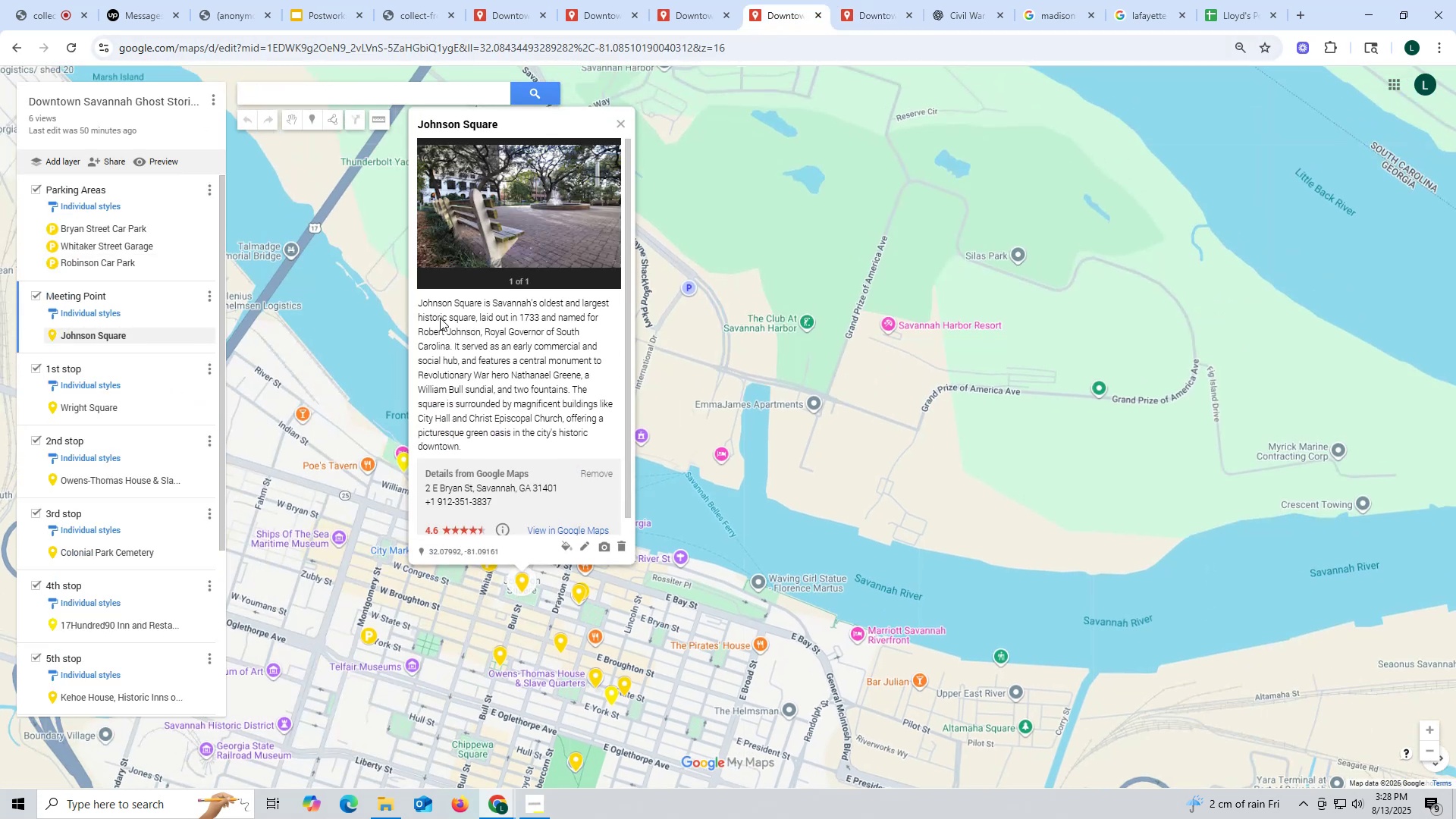 
wait(5.16)
 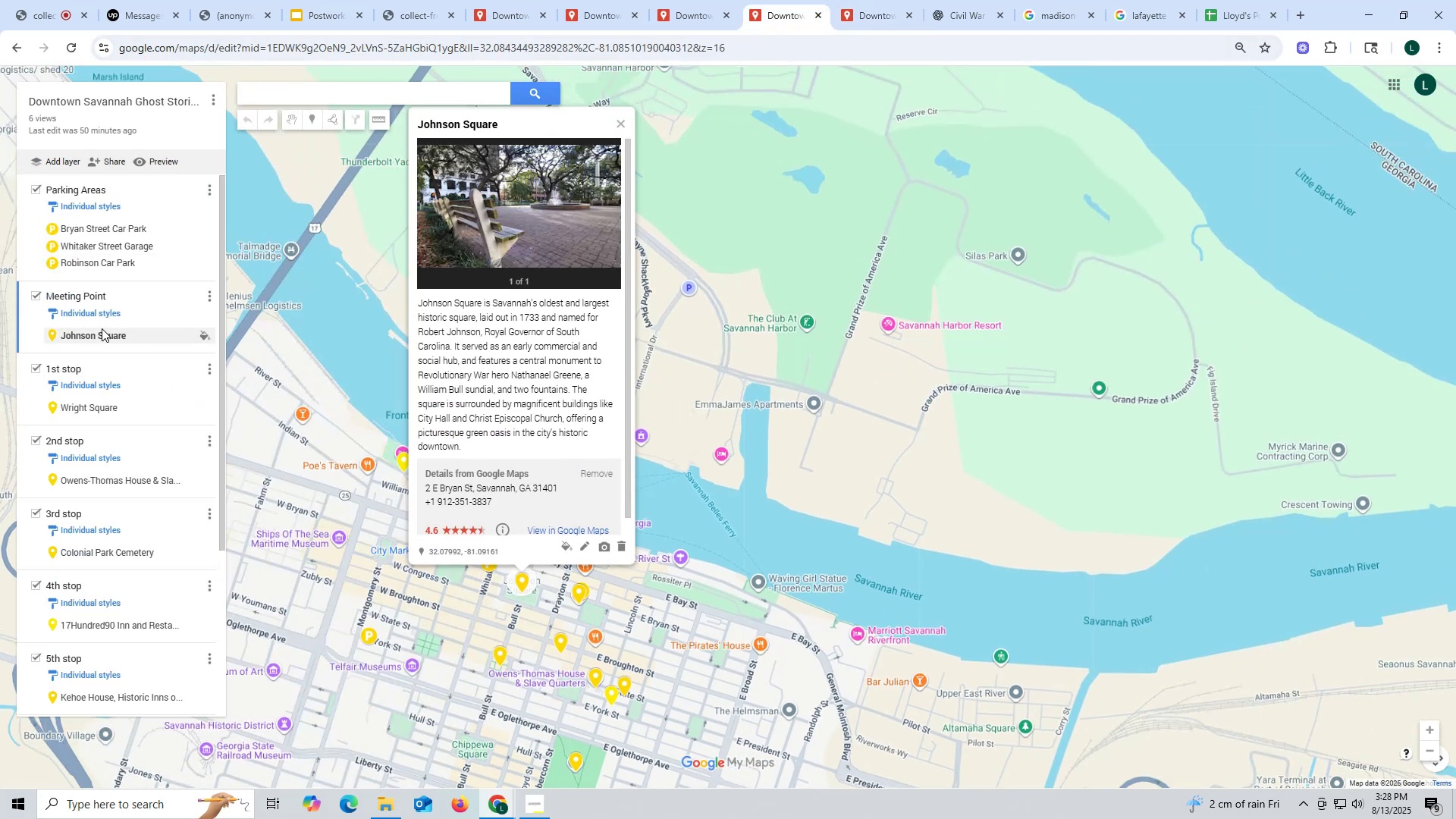 
left_click_drag(start_coordinate=[419, 300], to_coordinate=[511, 444])
 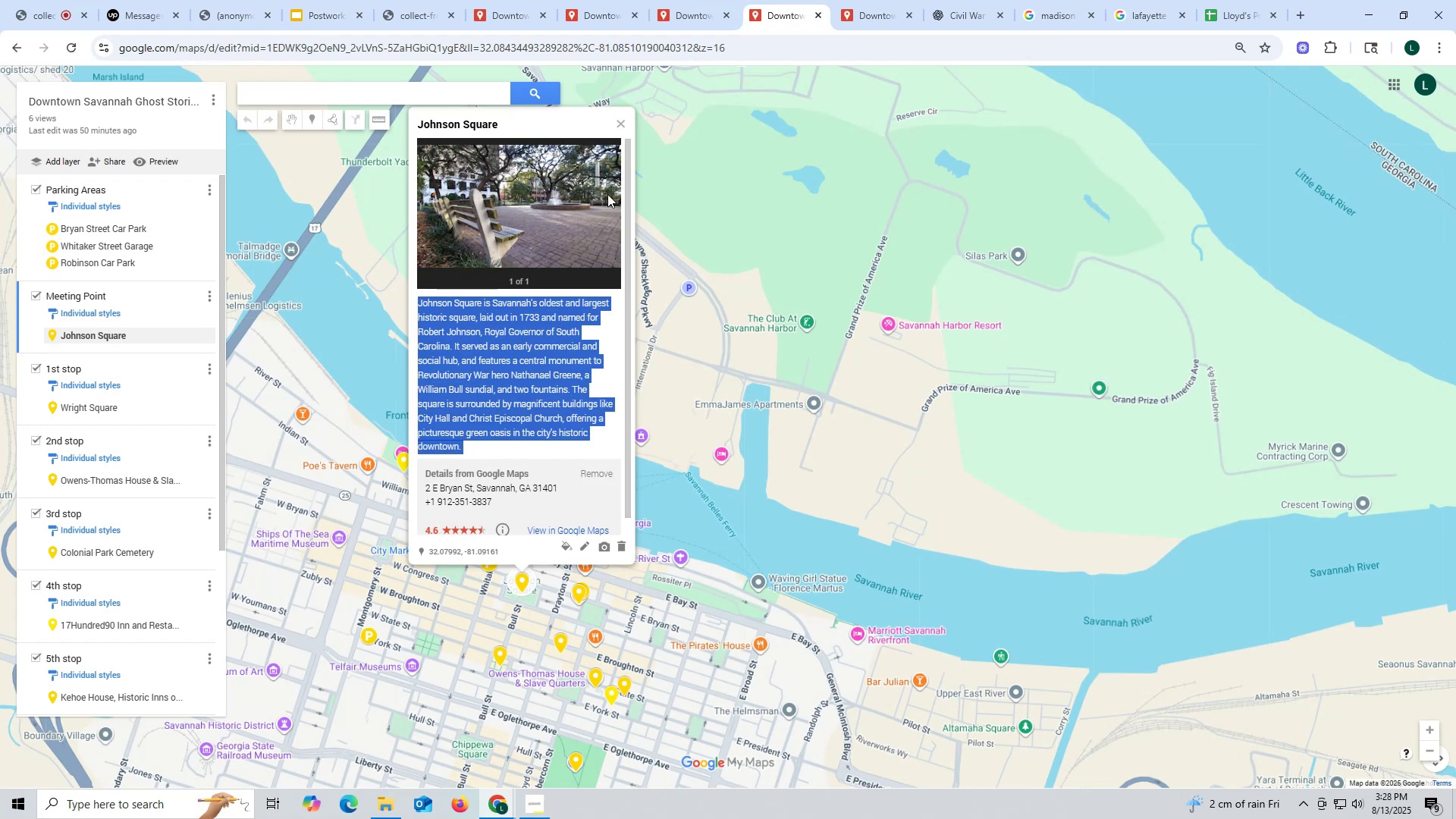 
key(Control+ControlLeft)
 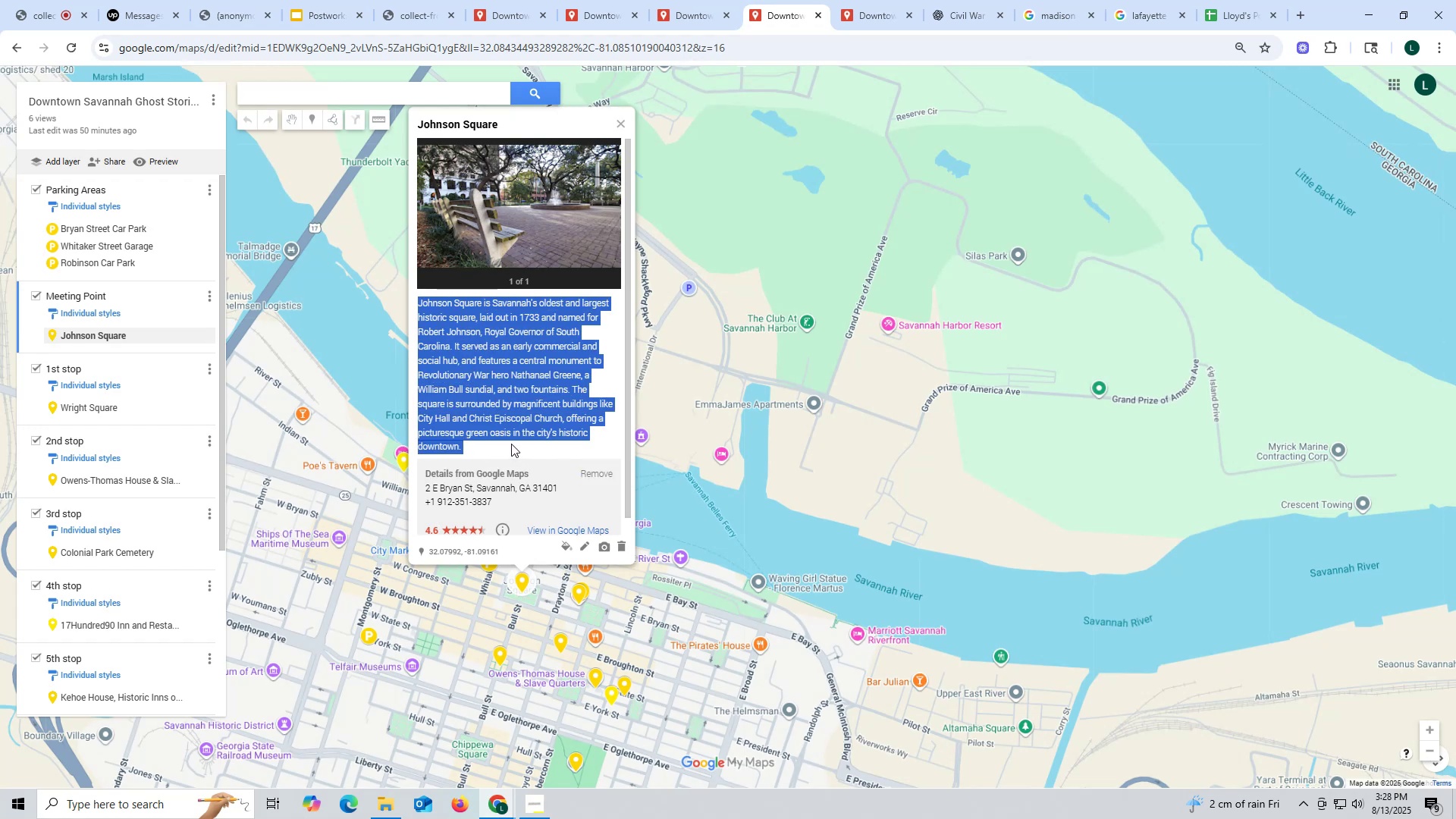 
key(Control+C)
 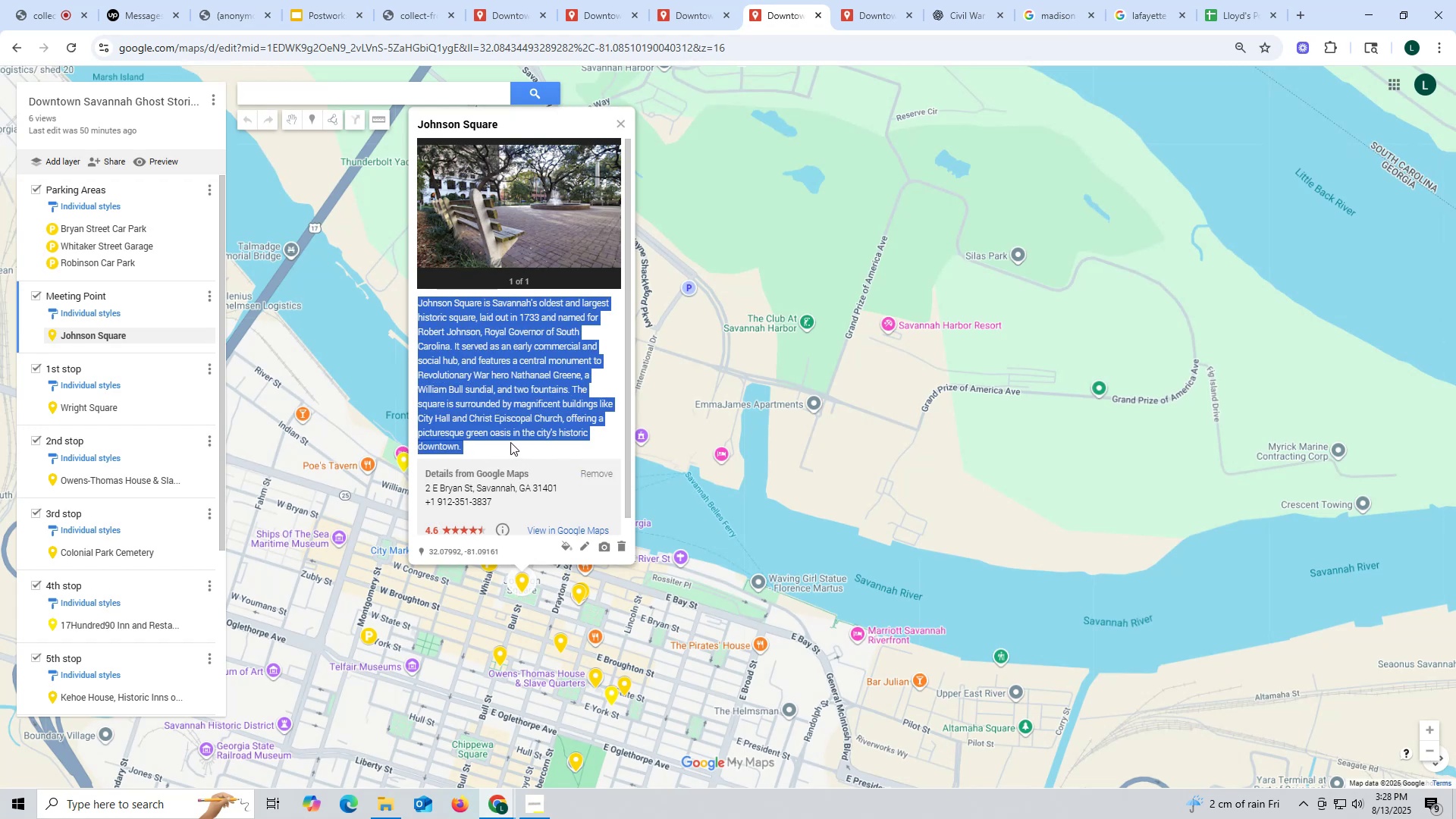 
key(Control+ControlLeft)
 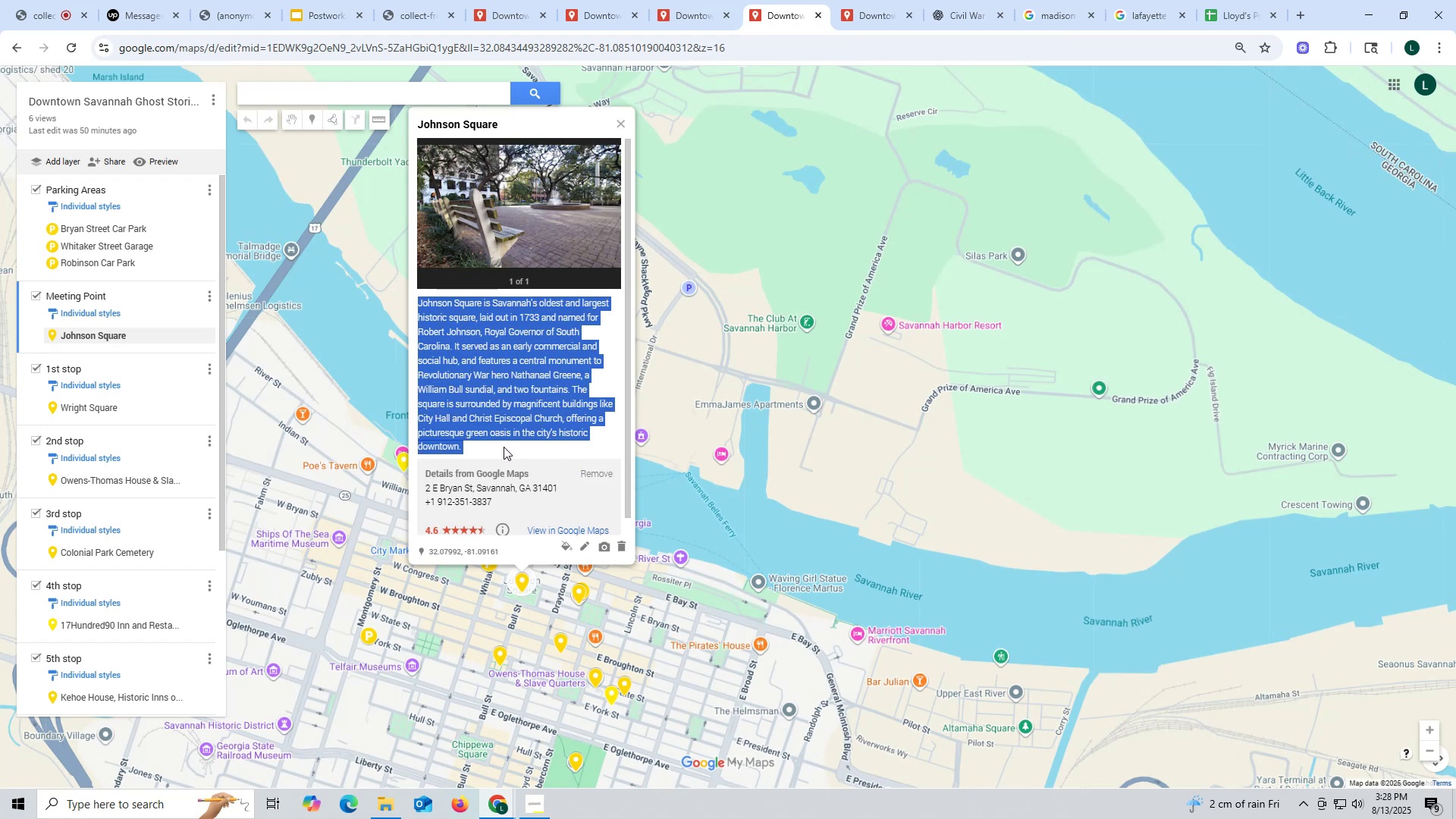 
key(Control+C)
 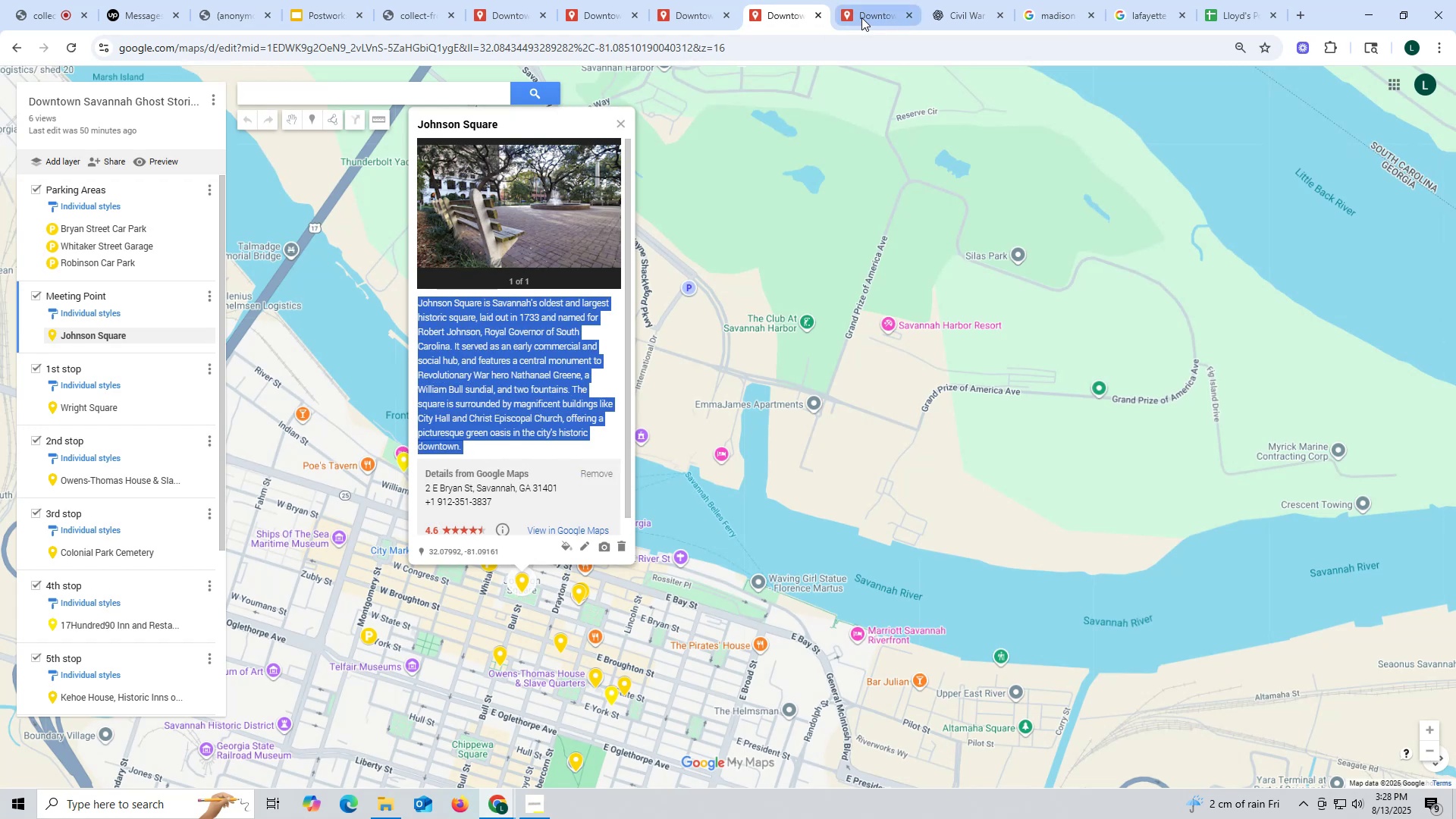 
left_click([864, 11])
 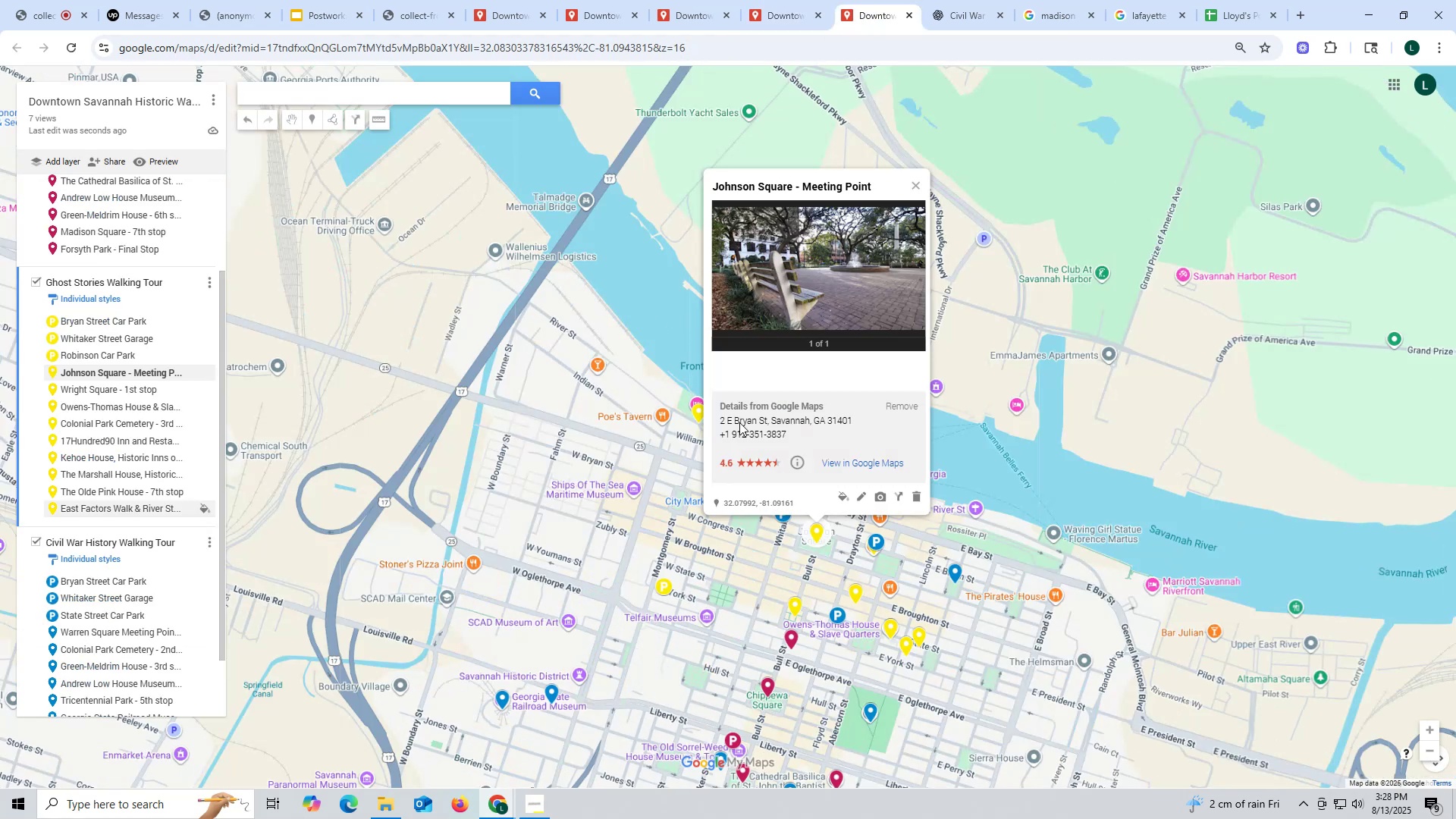 
left_click([860, 498])
 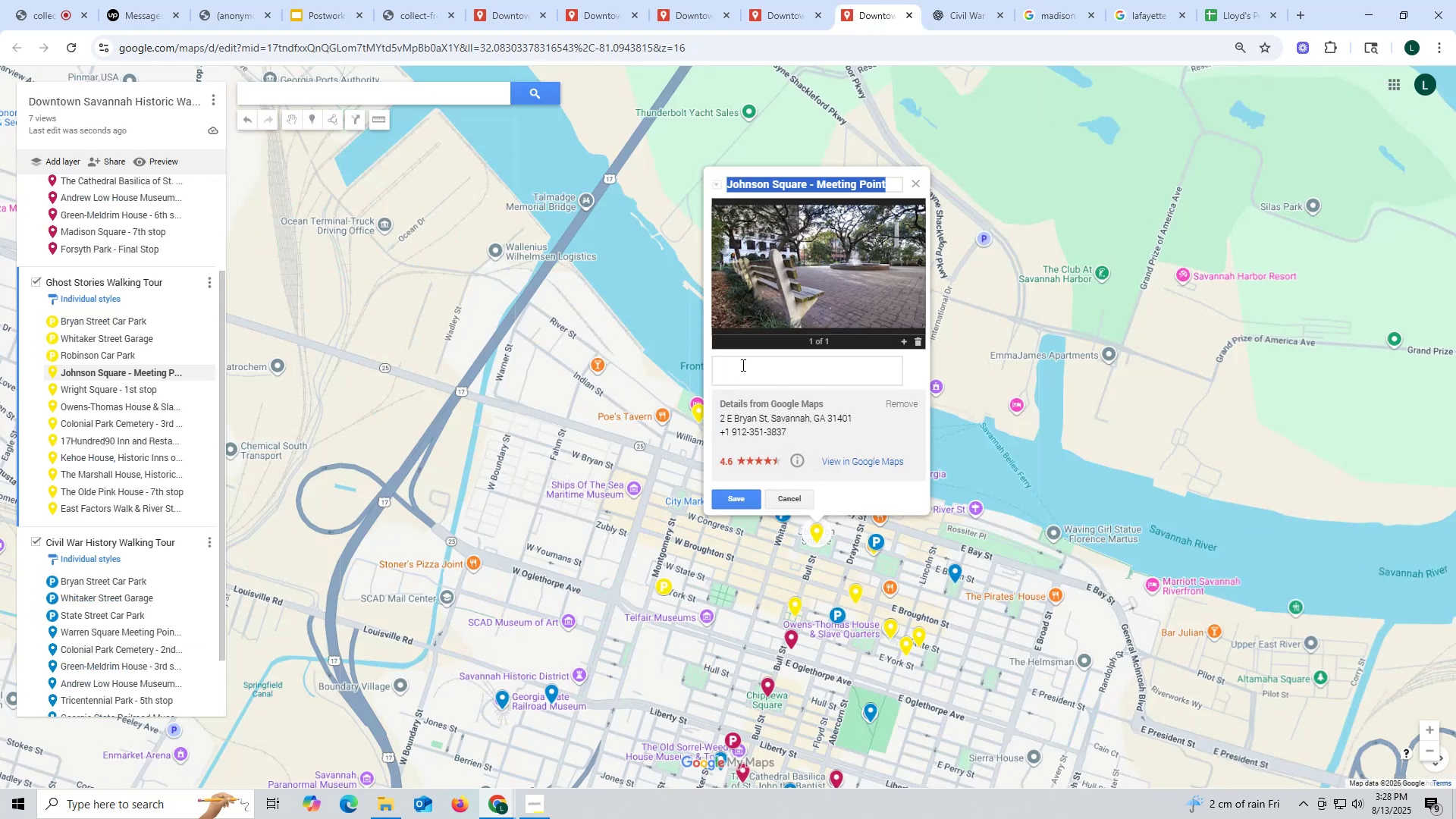 
left_click([742, 365])
 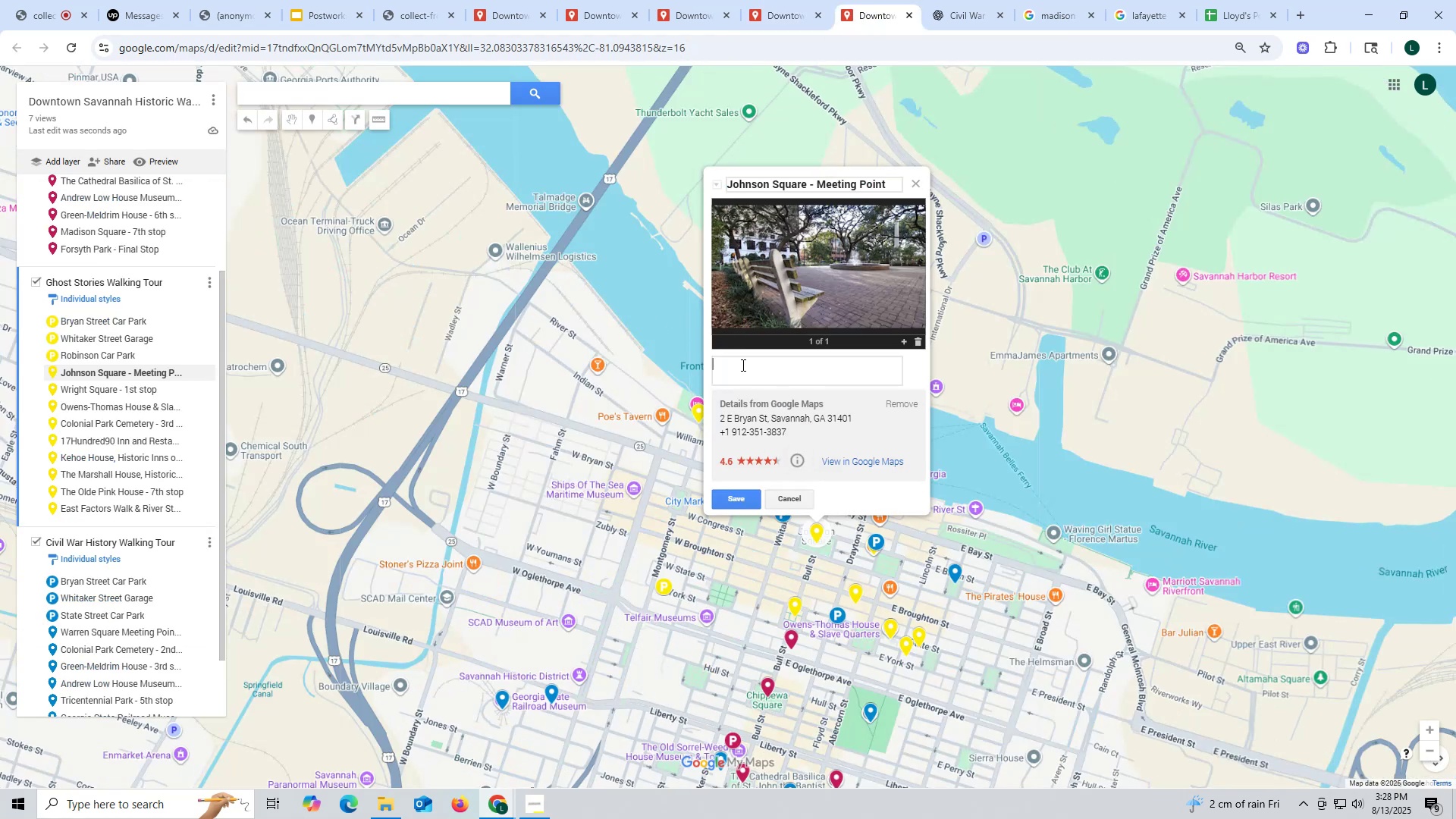 
key(Control+V)
 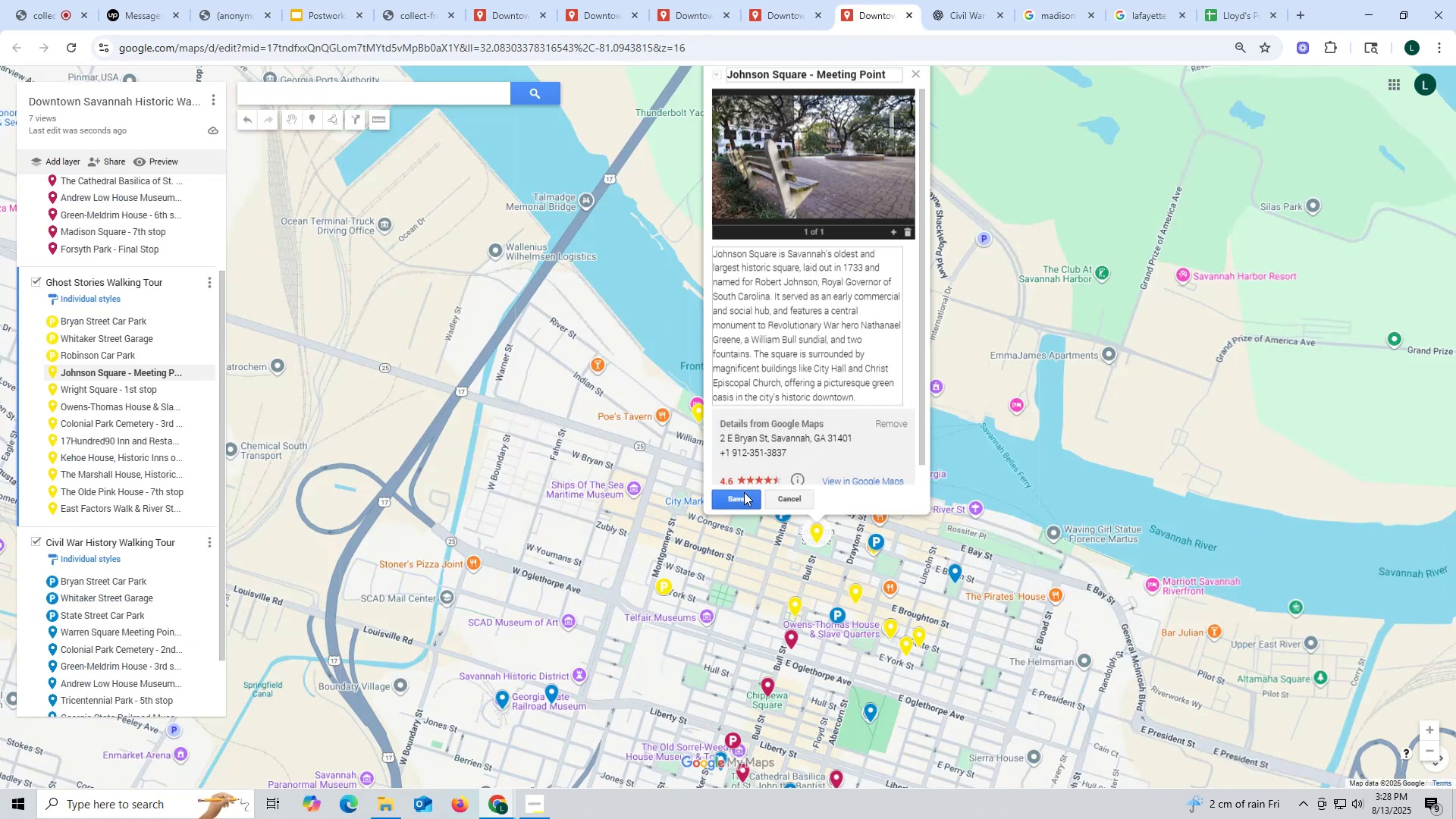 
left_click([726, 500])
 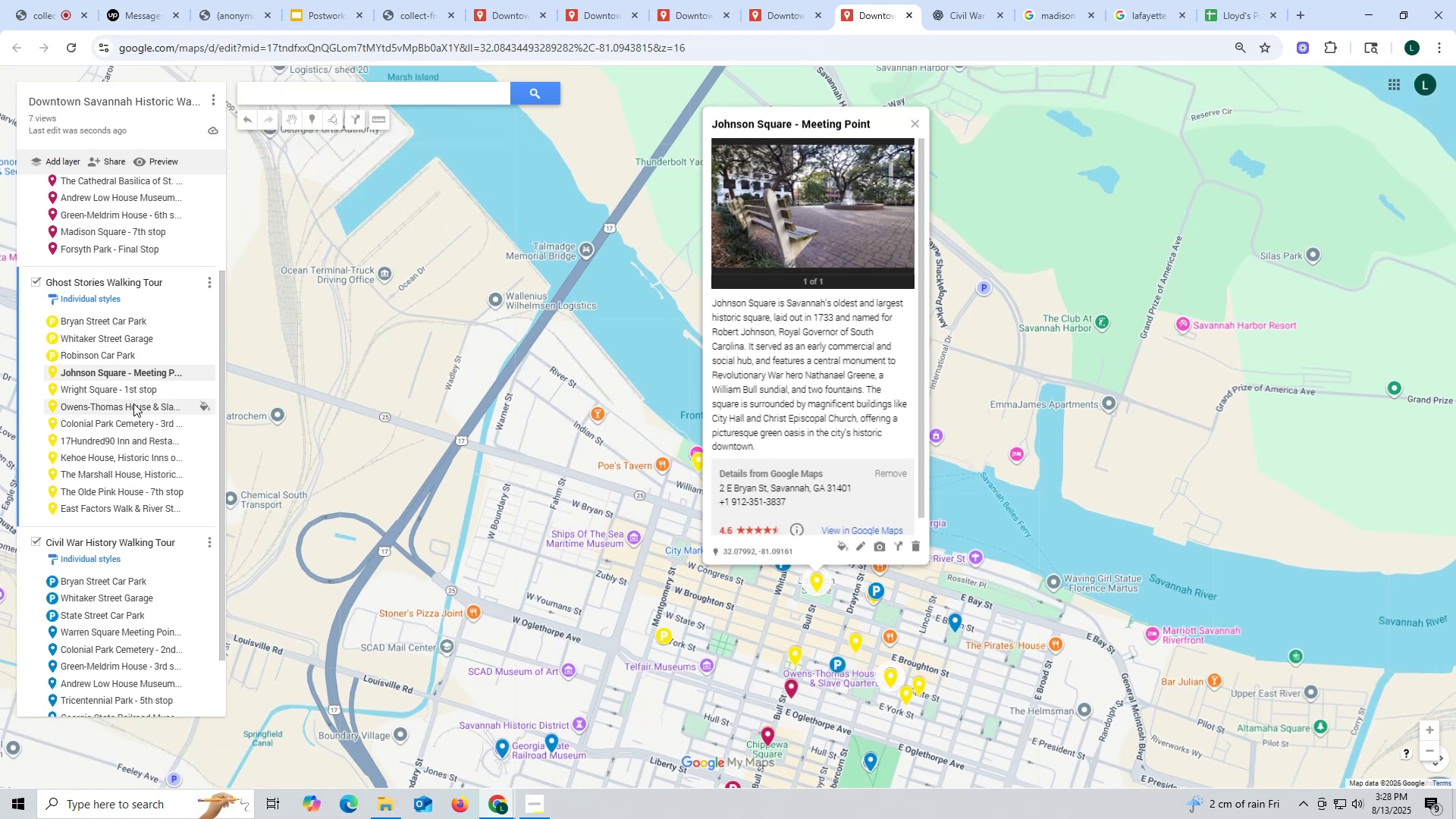 
left_click([125, 388])
 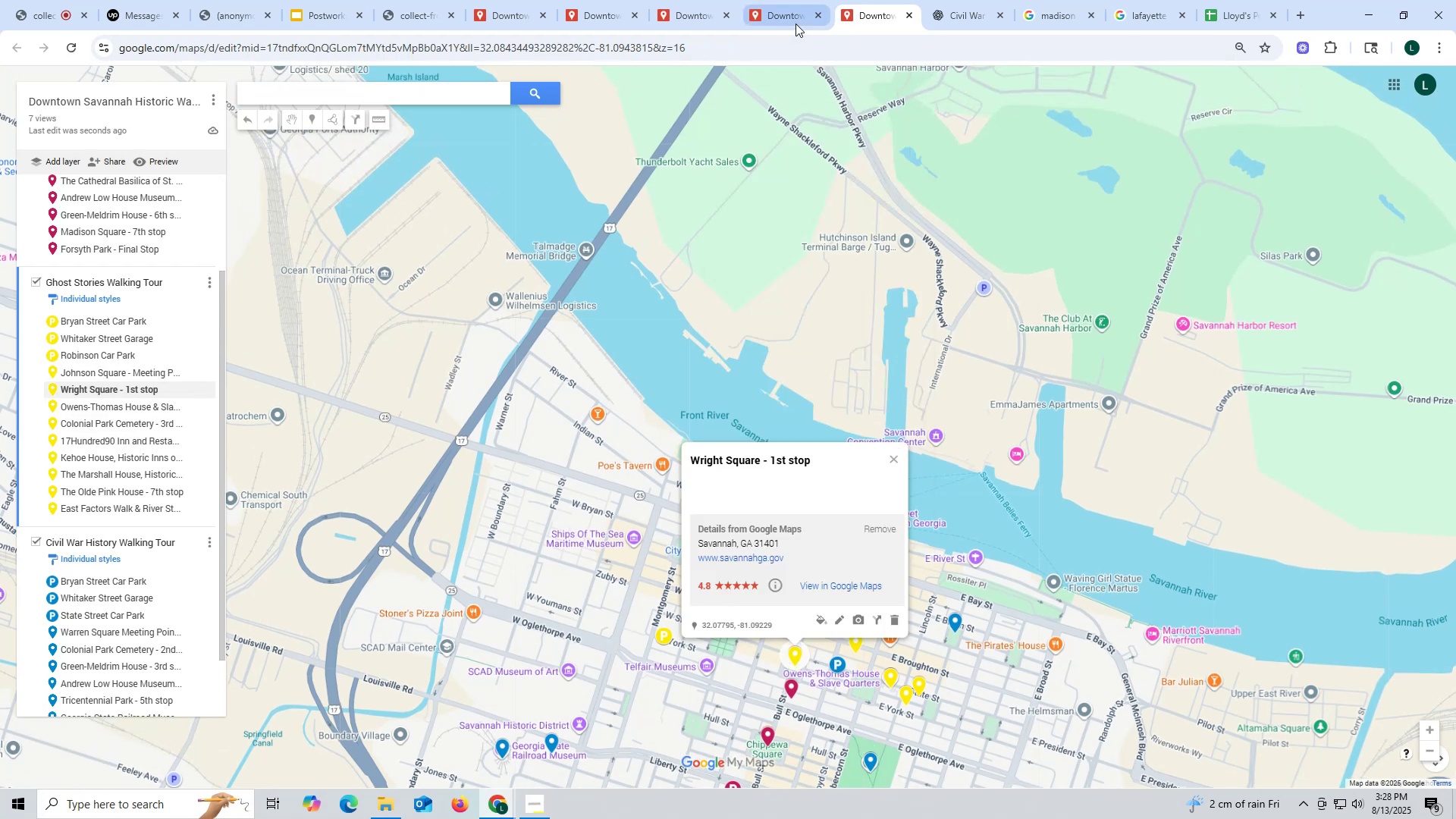 
left_click([786, 11])
 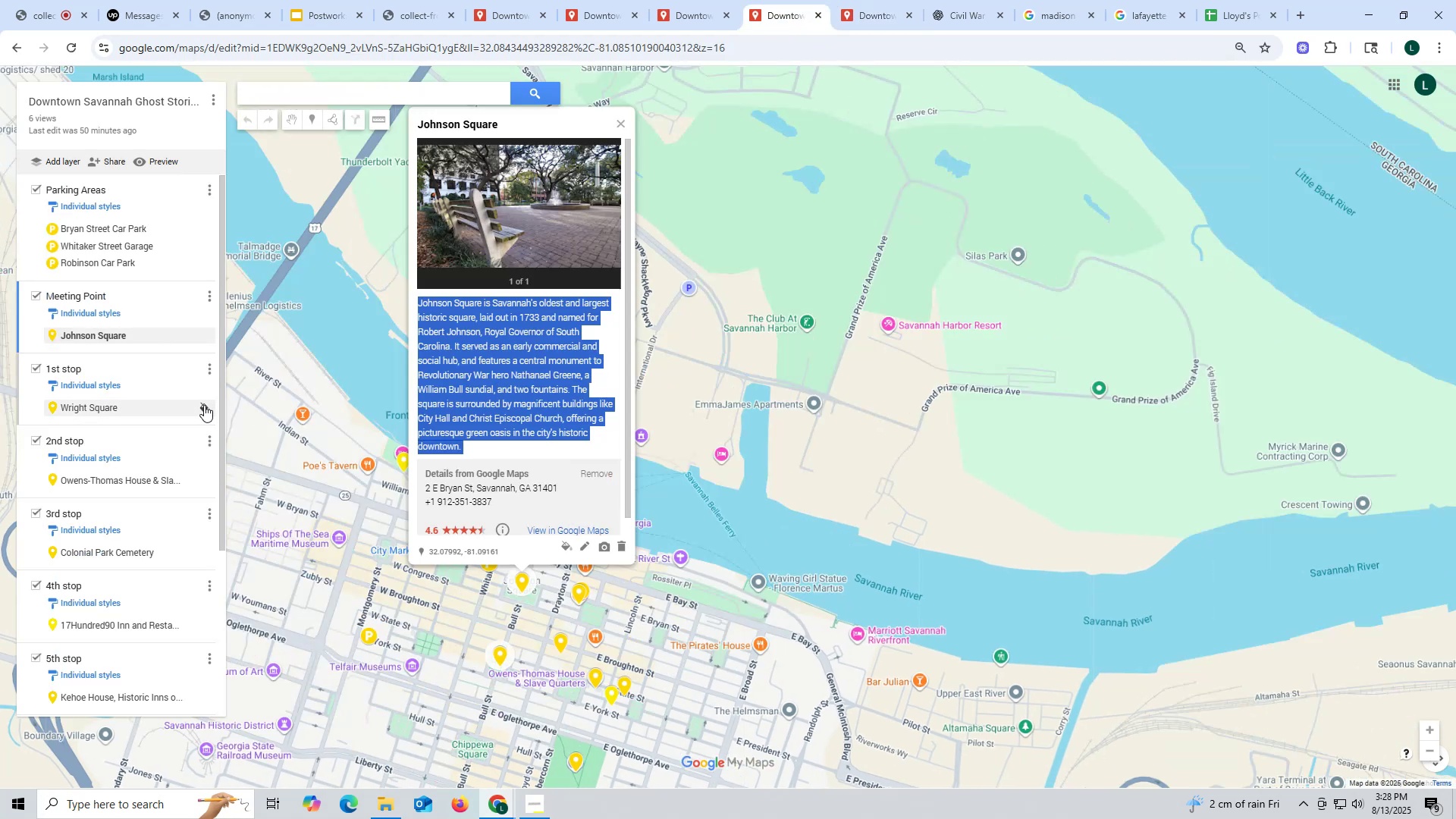 
left_click([158, 410])
 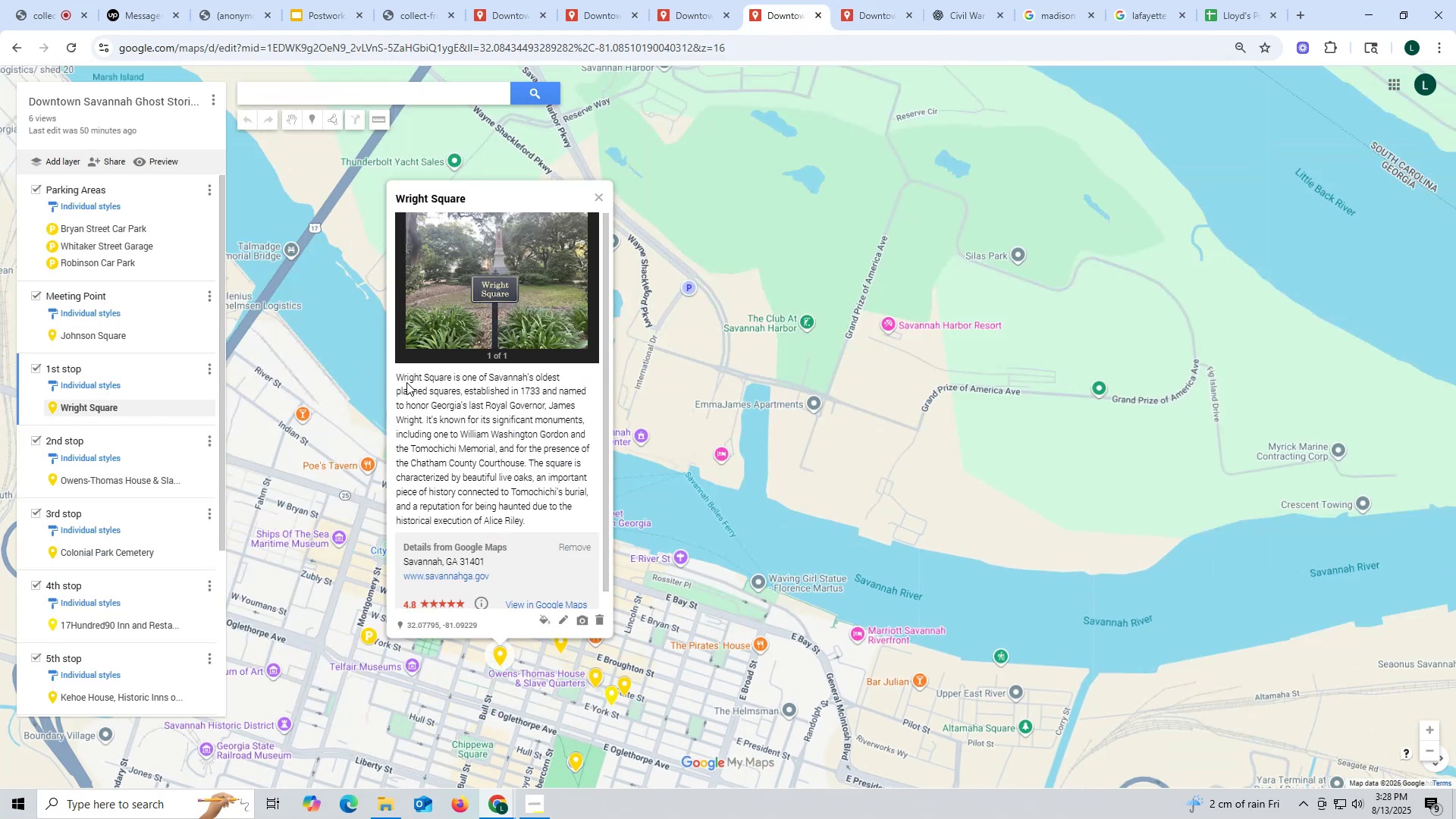 
left_click_drag(start_coordinate=[396, 374], to_coordinate=[540, 529])
 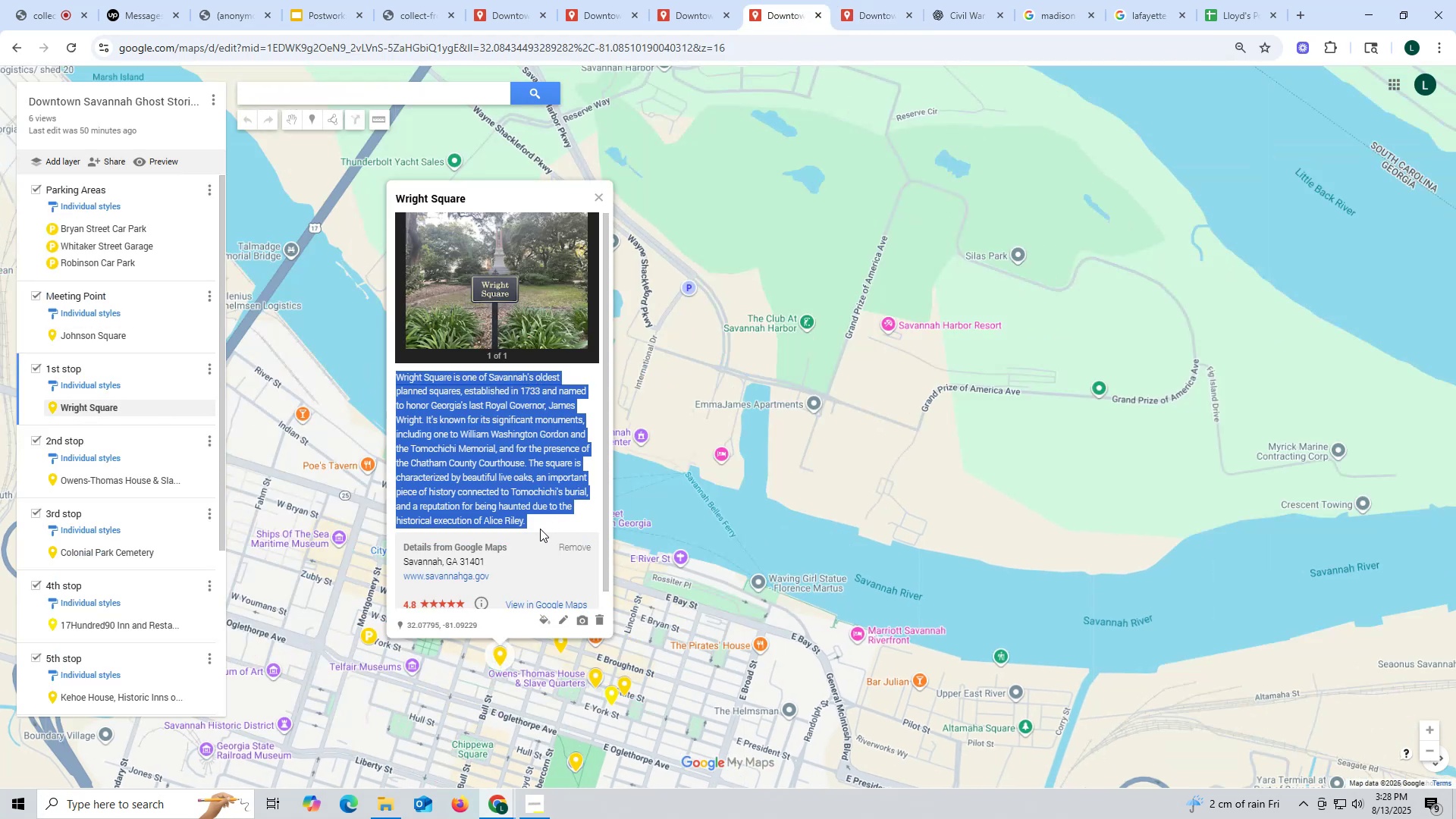 
key(Control+ControlLeft)
 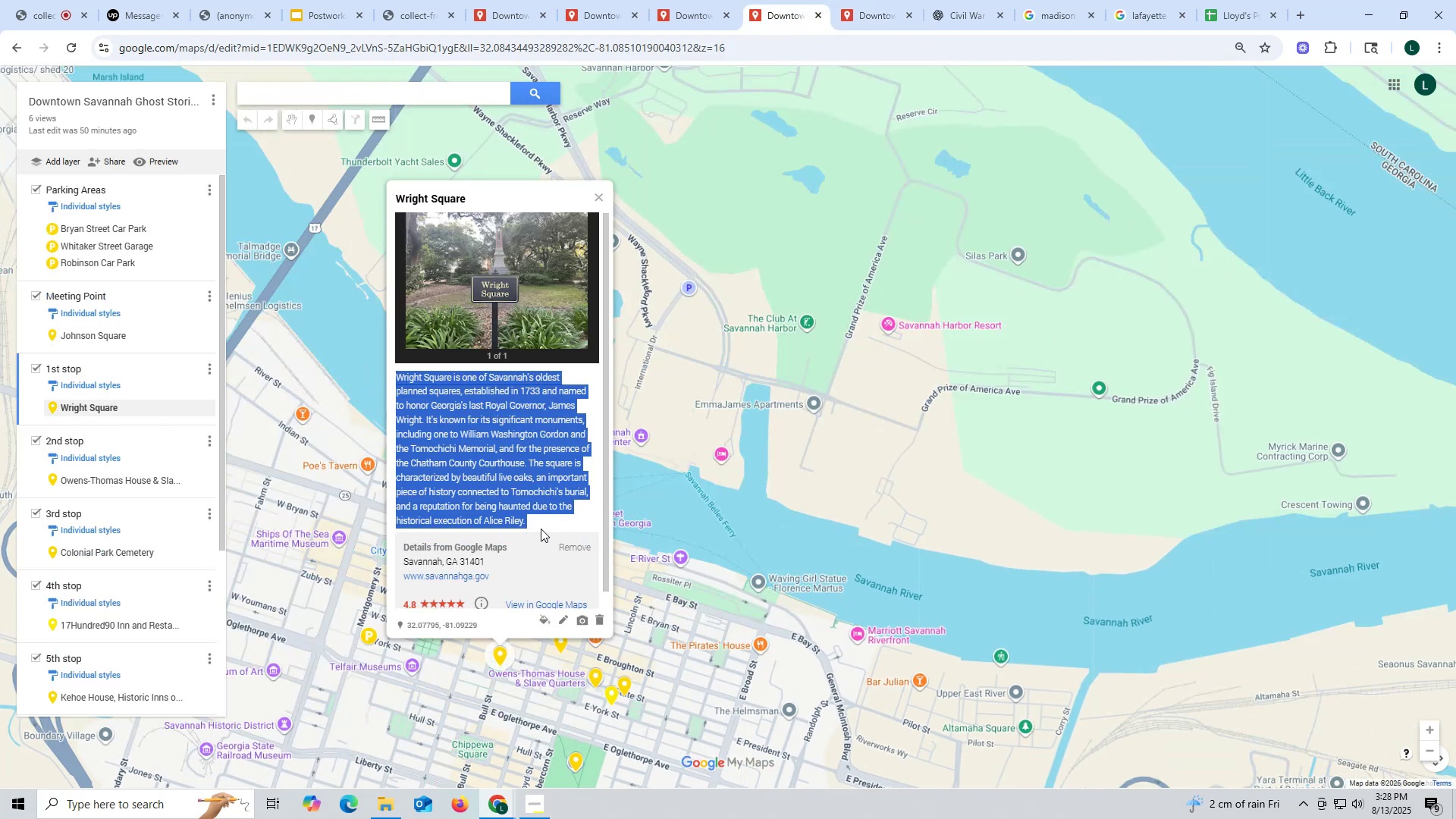 
key(Control+C)
 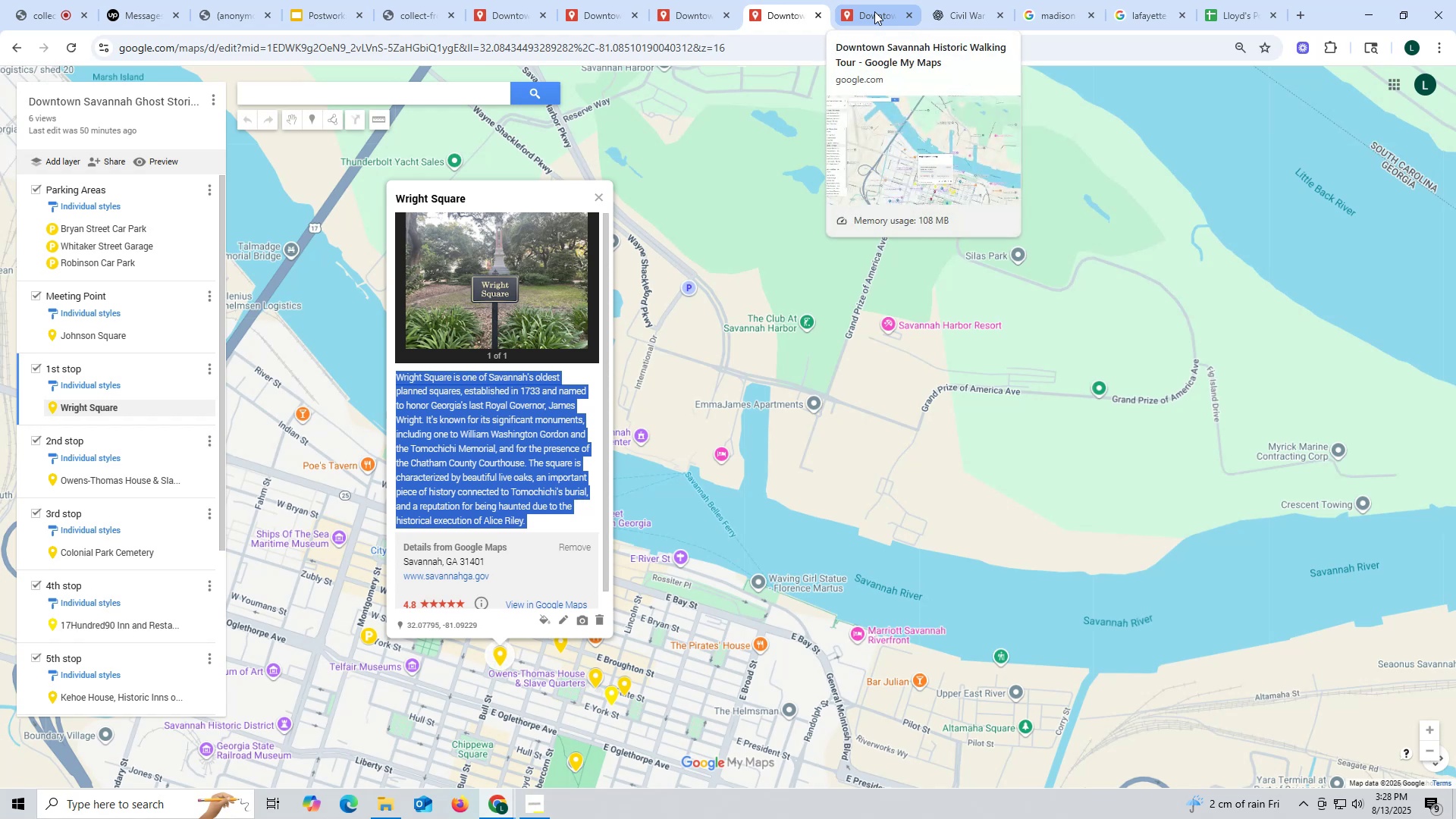 
left_click([874, 11])
 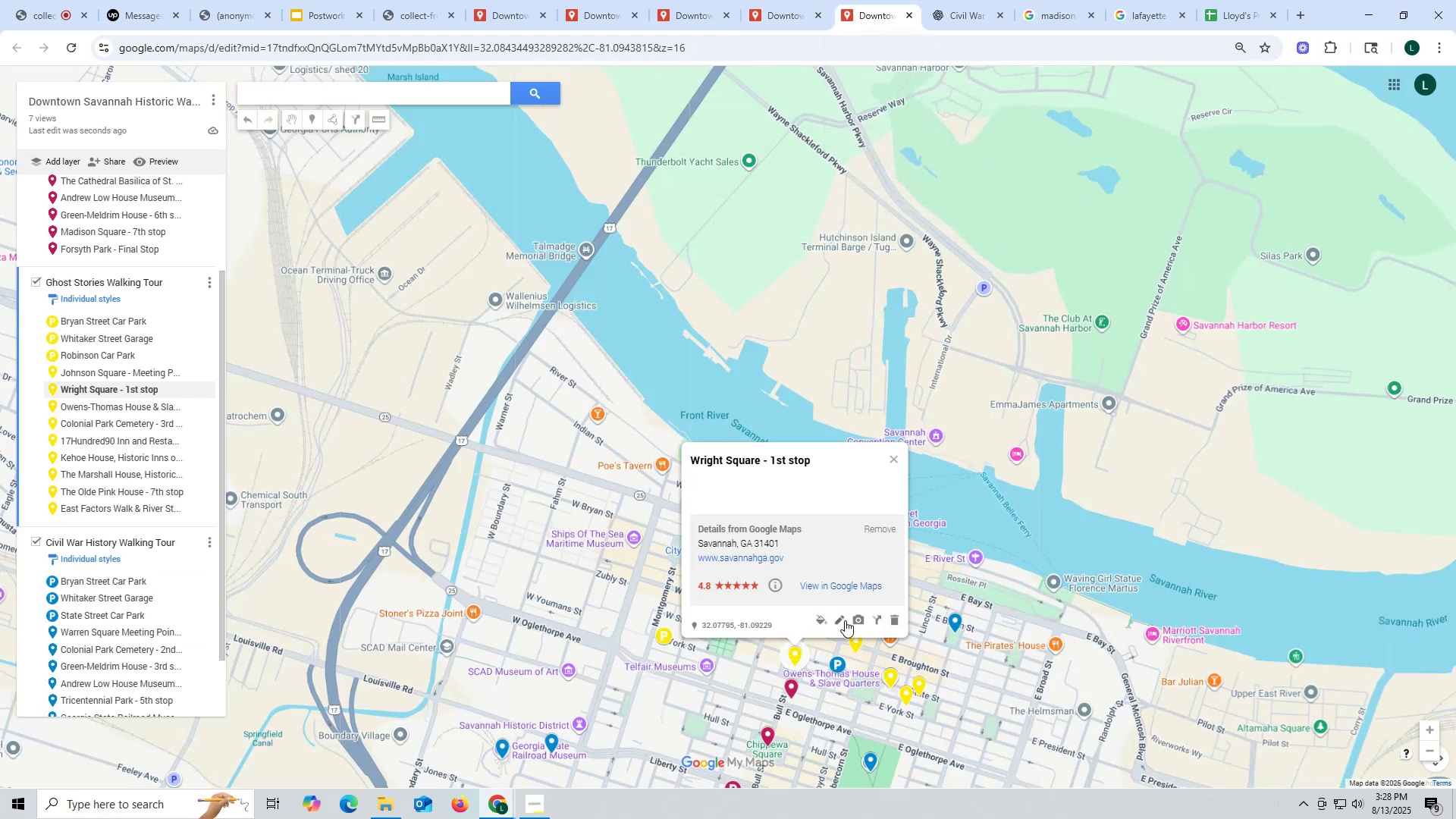 
left_click([836, 617])
 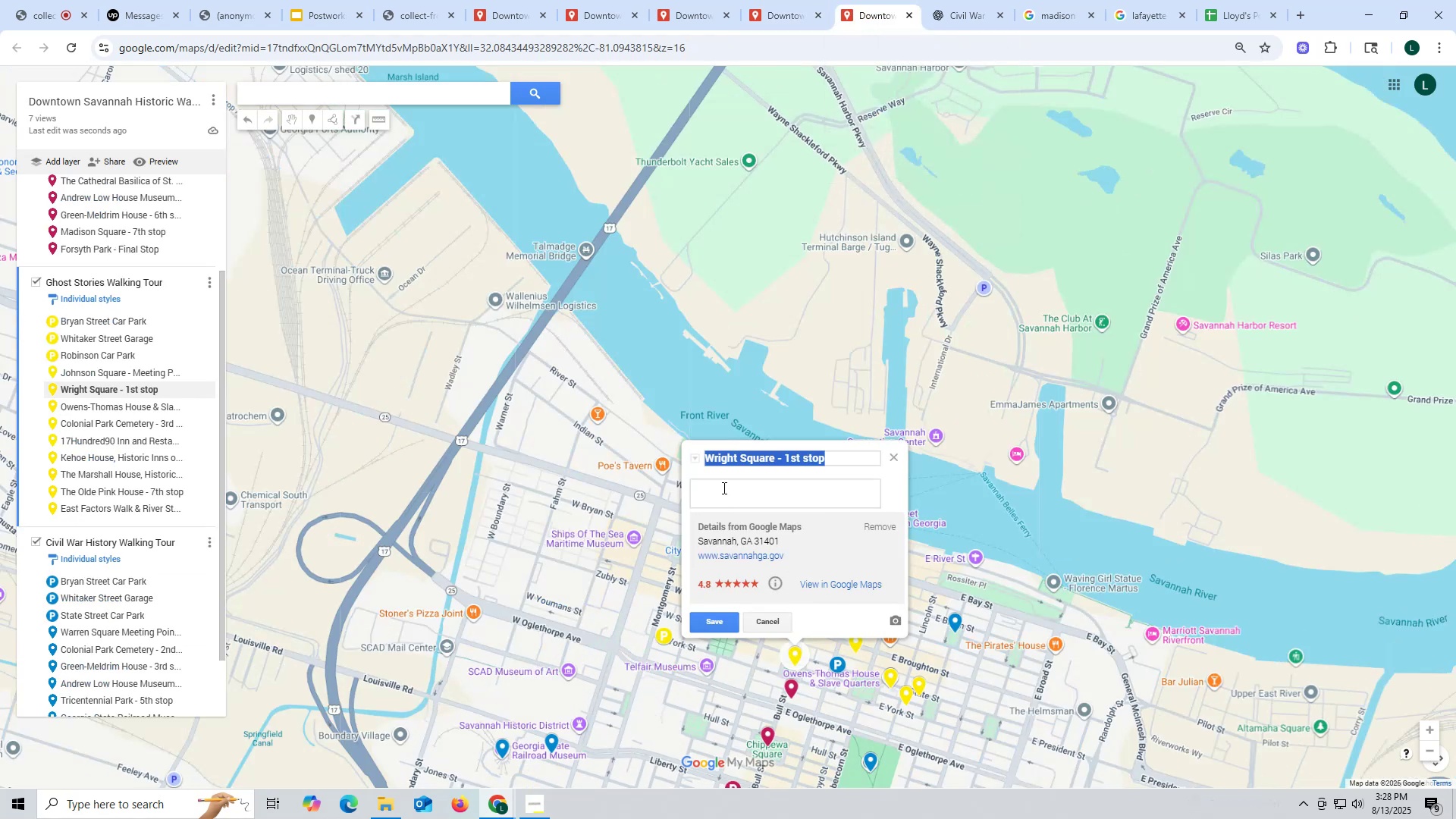 
left_click([722, 486])
 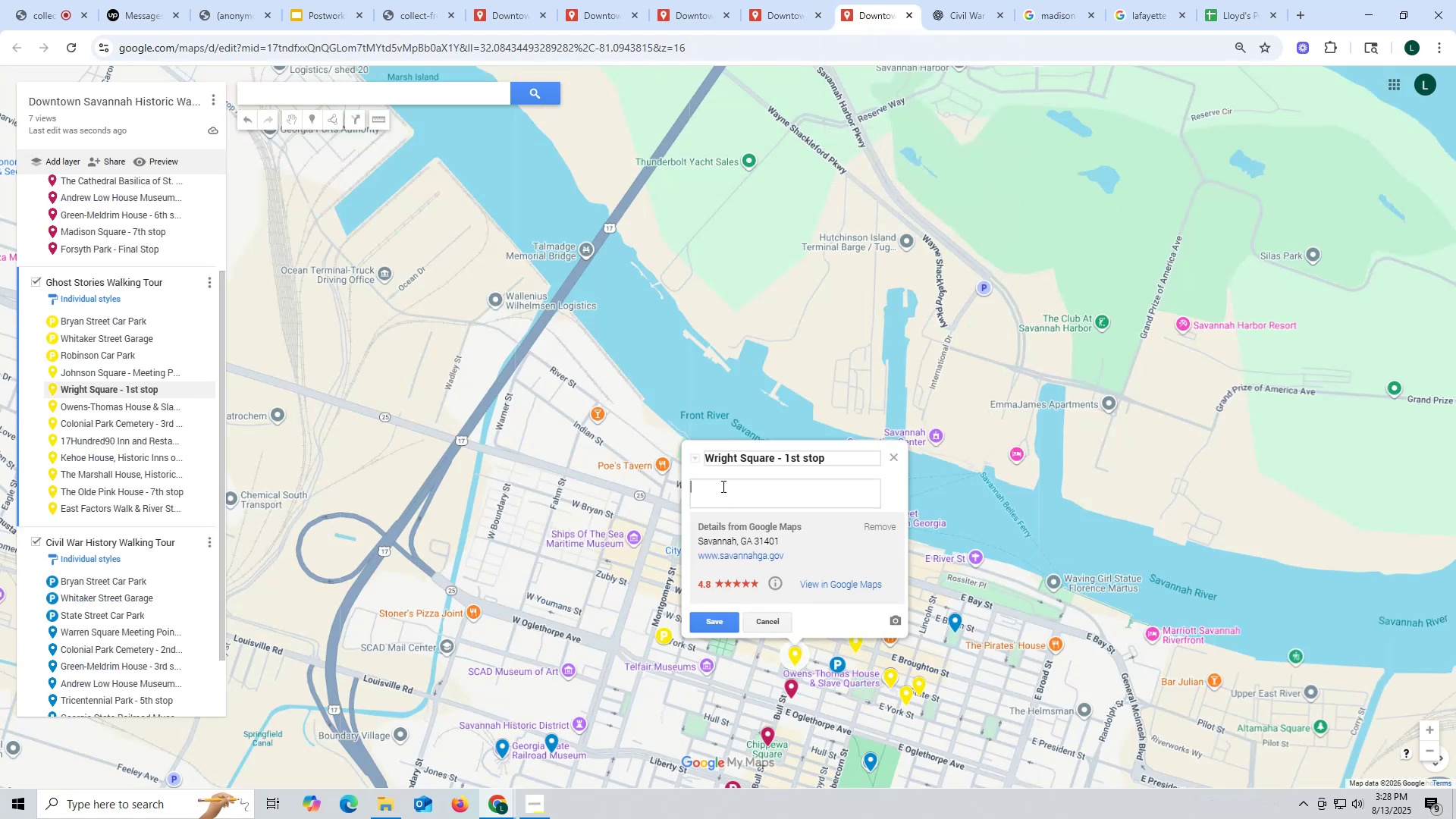 
key(Control+ControlLeft)
 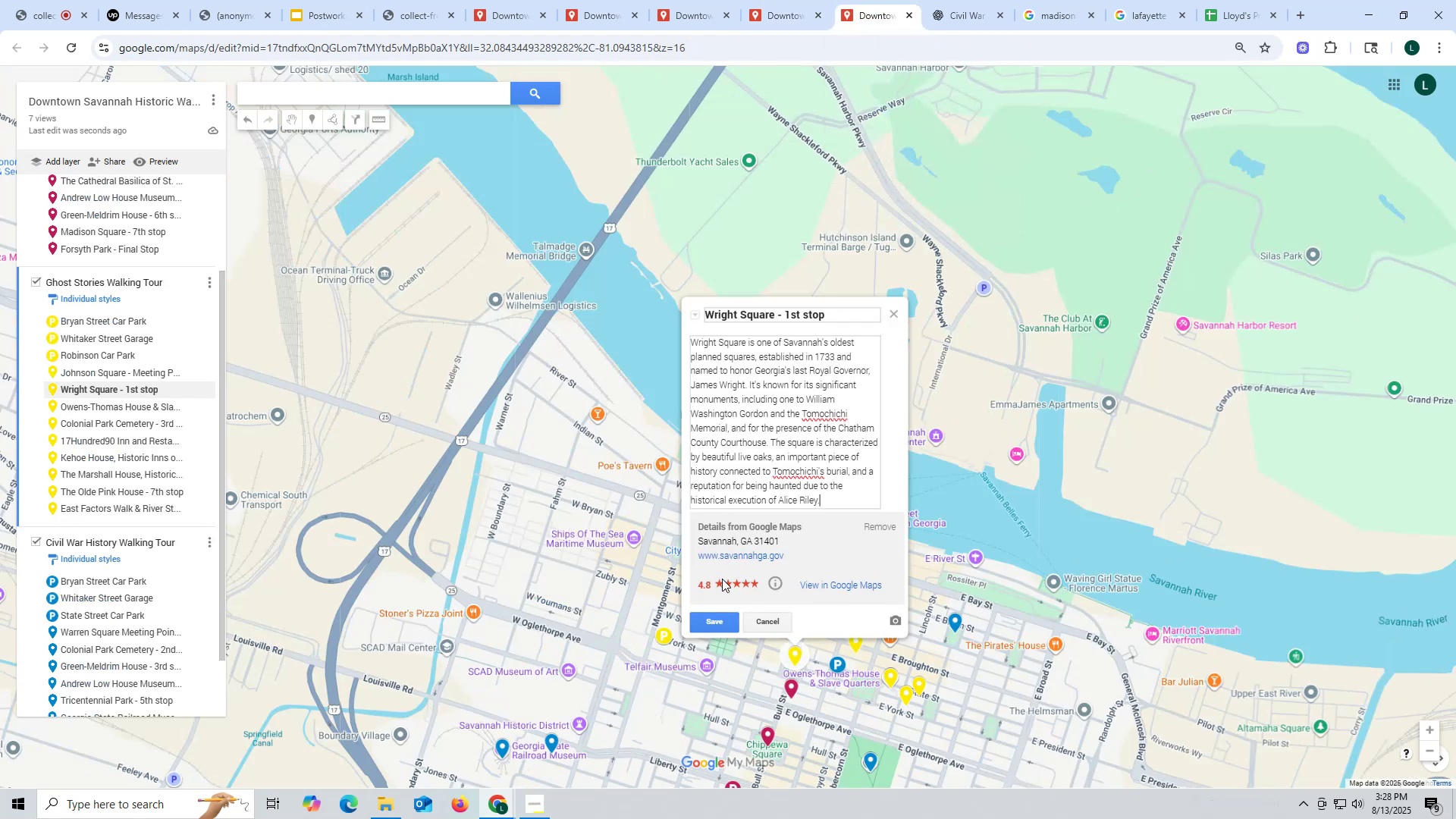 
key(Control+V)
 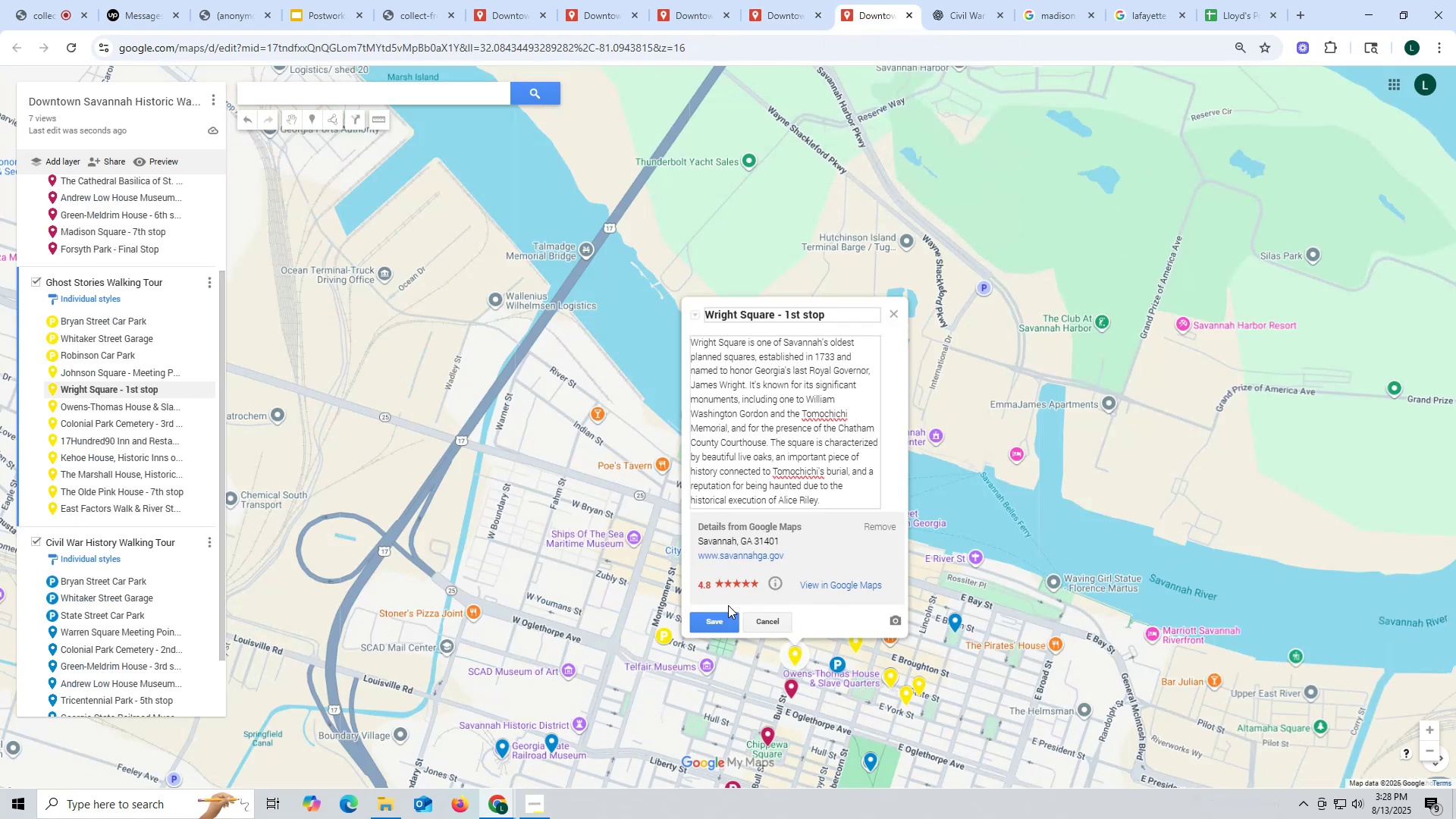 
left_click([718, 620])
 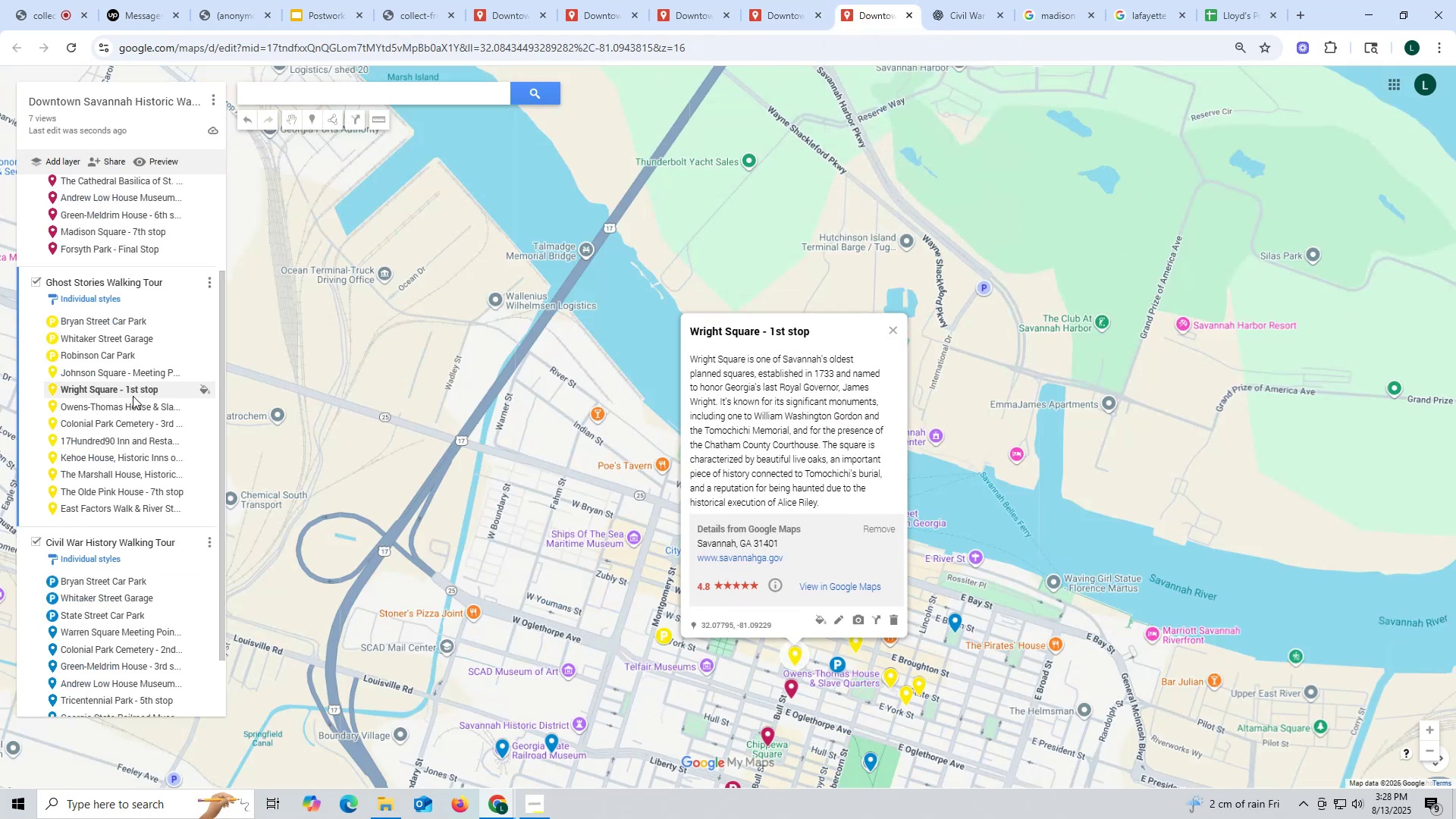 
left_click([122, 410])
 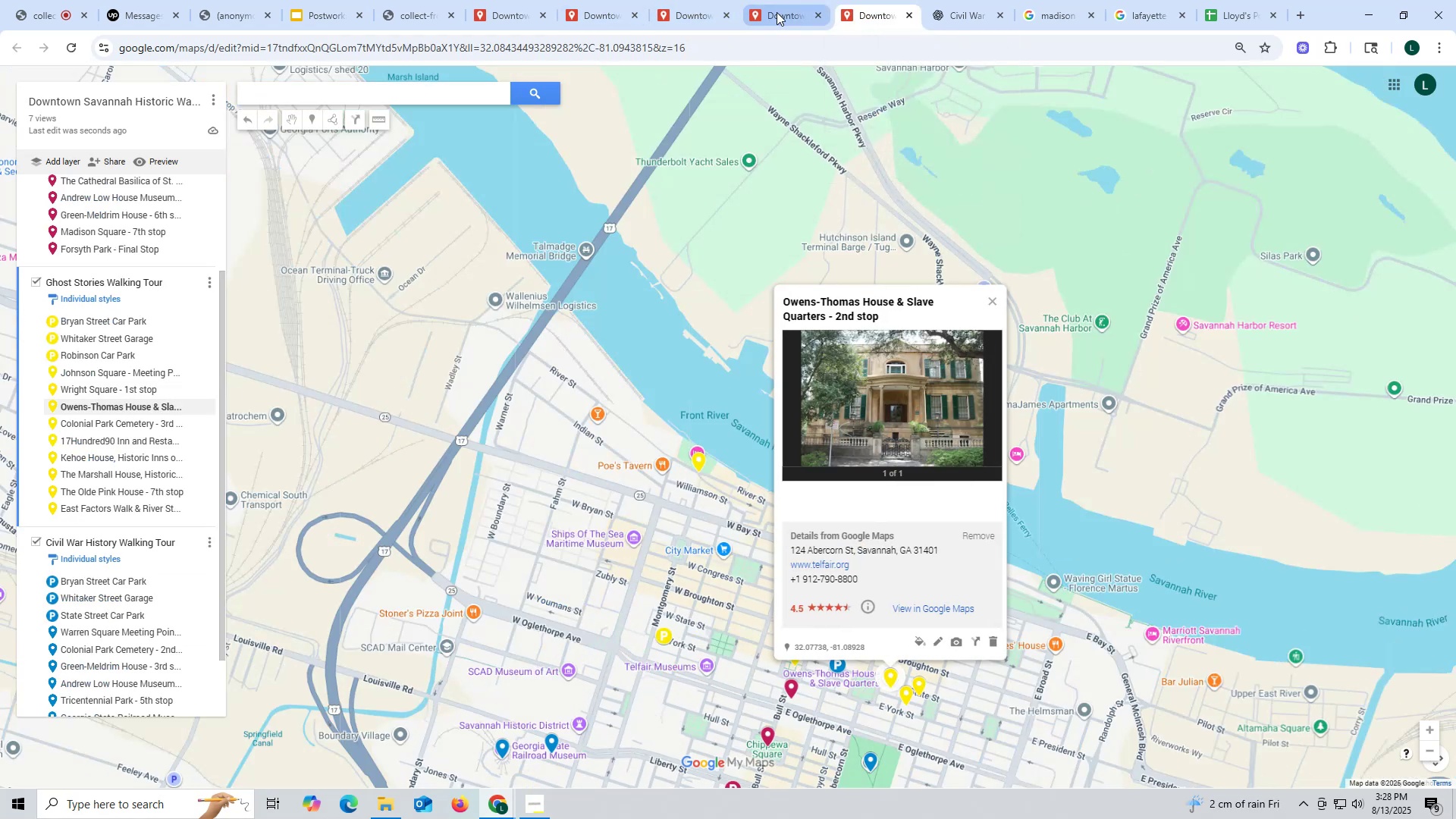 
left_click([780, 11])
 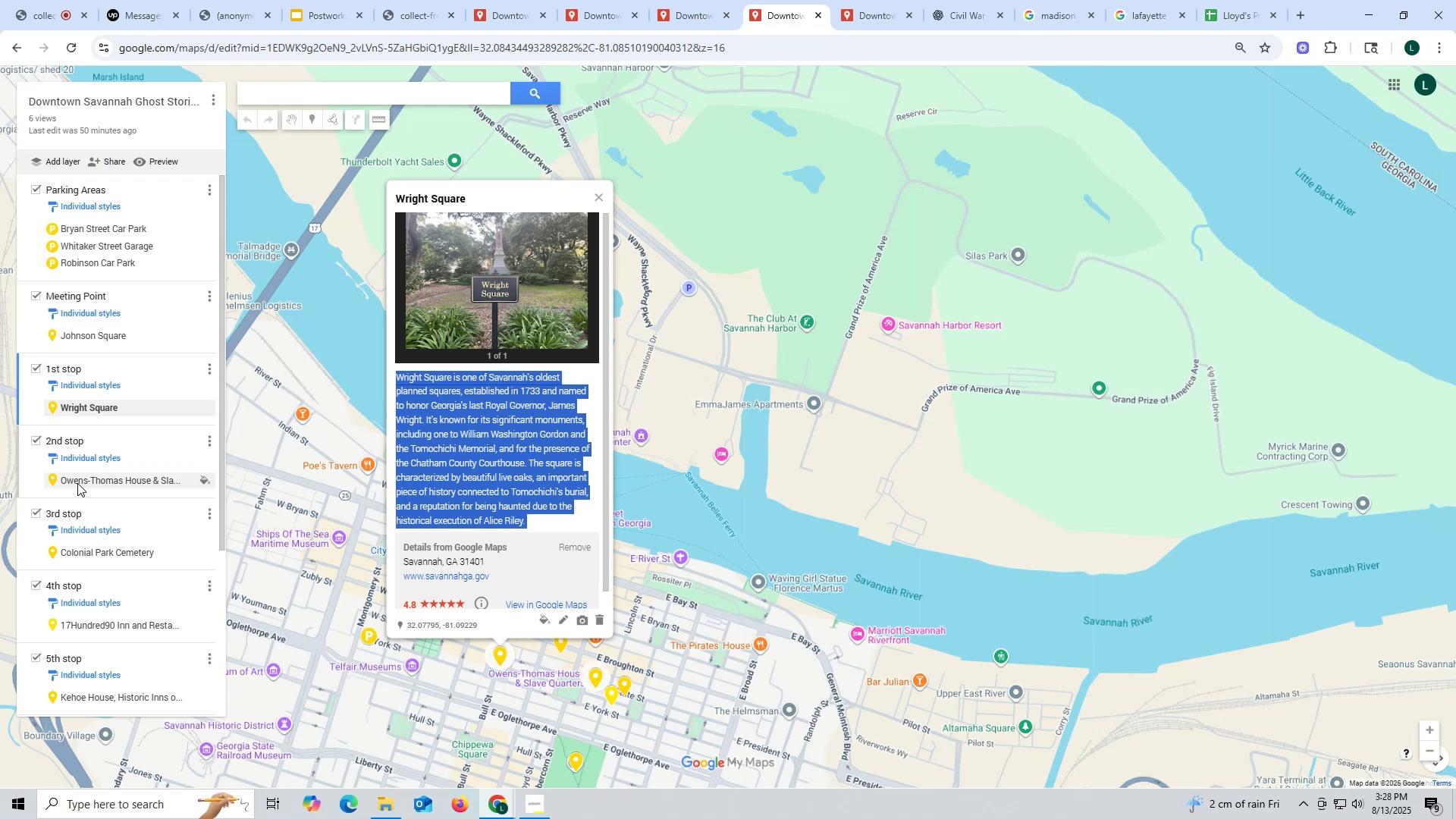 
scroll: coordinate [83, 471], scroll_direction: down, amount: 2.0
 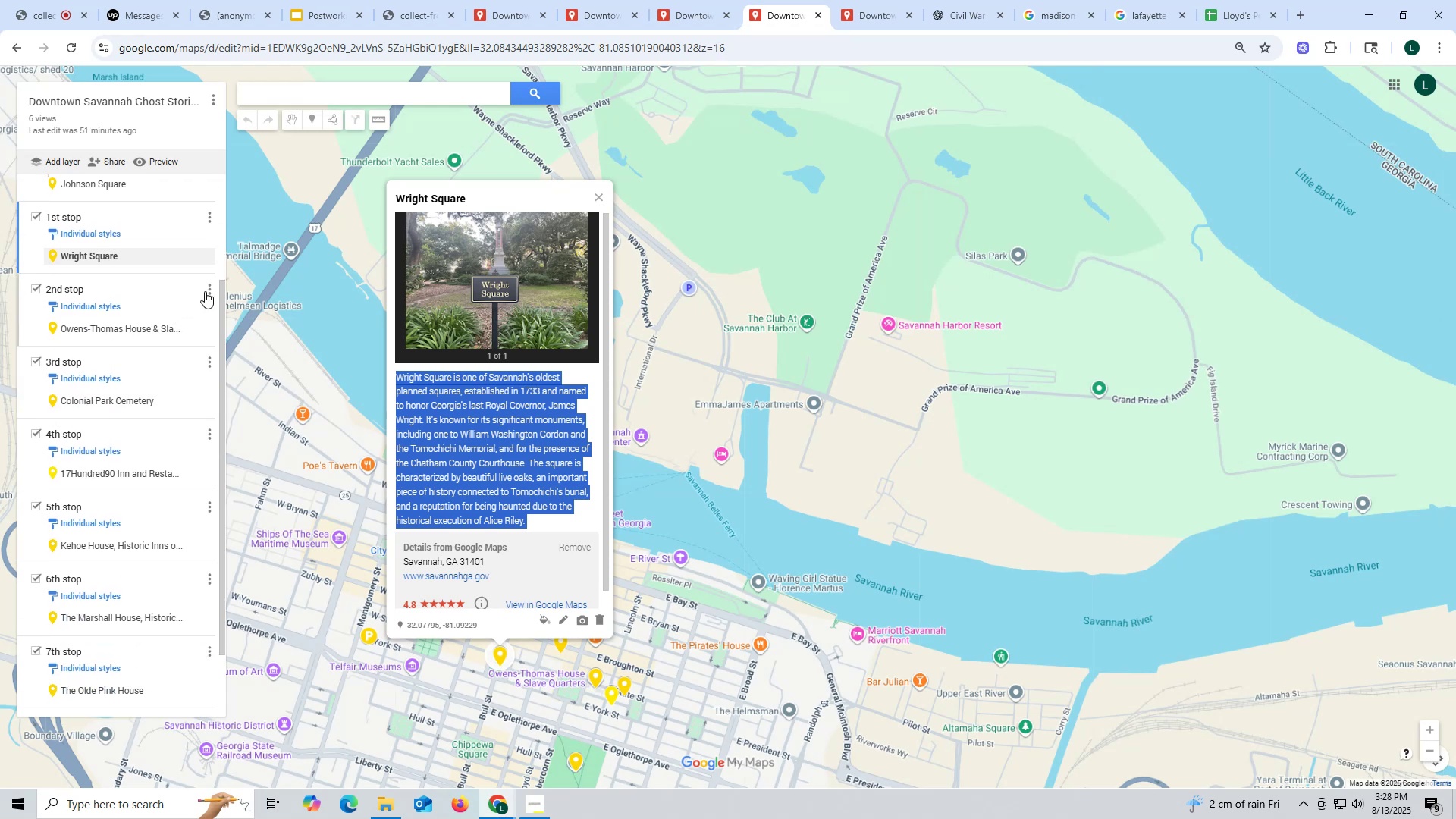 
left_click([205, 291])
 